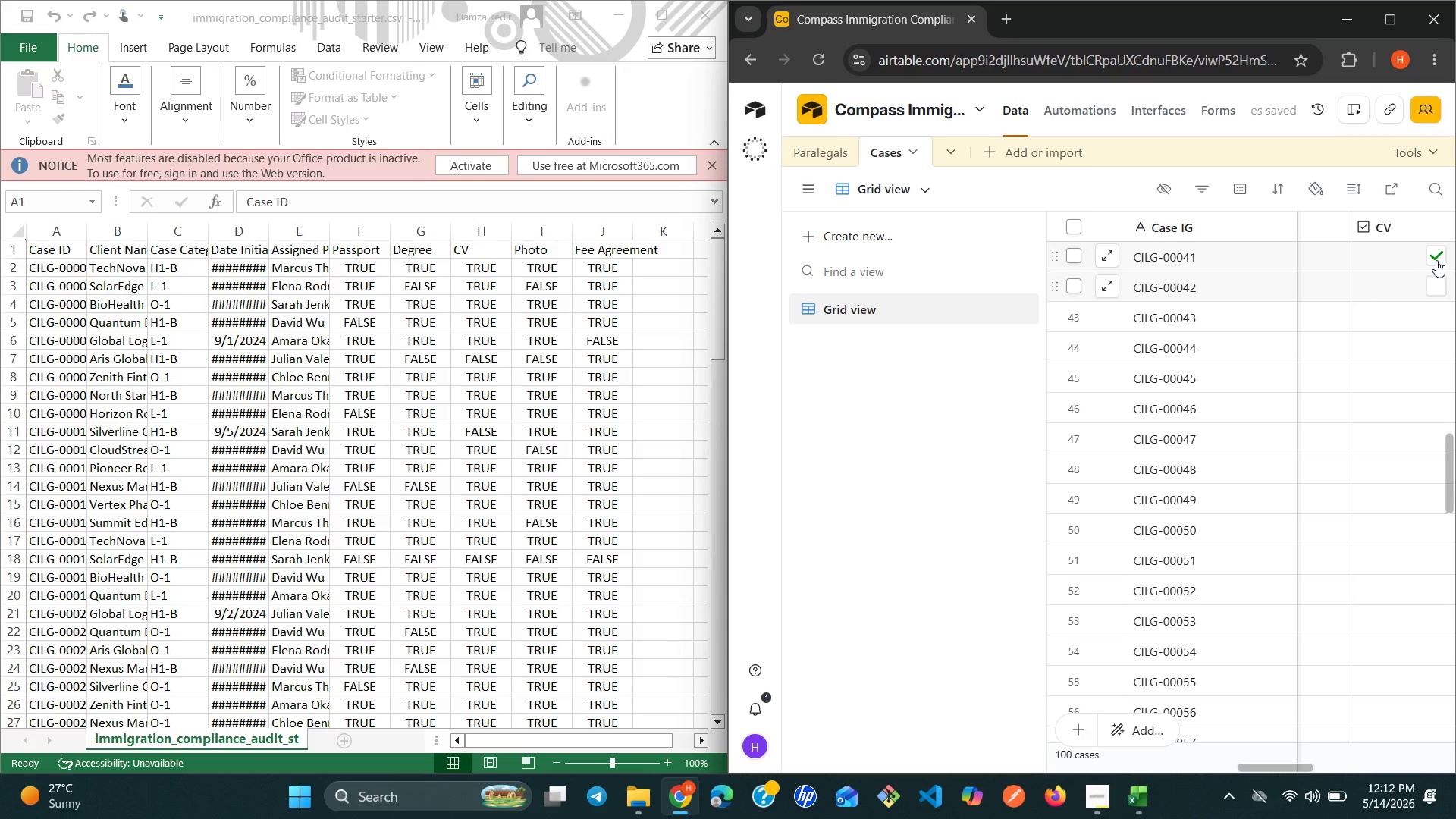 
key(Shift+ShiftRight)
 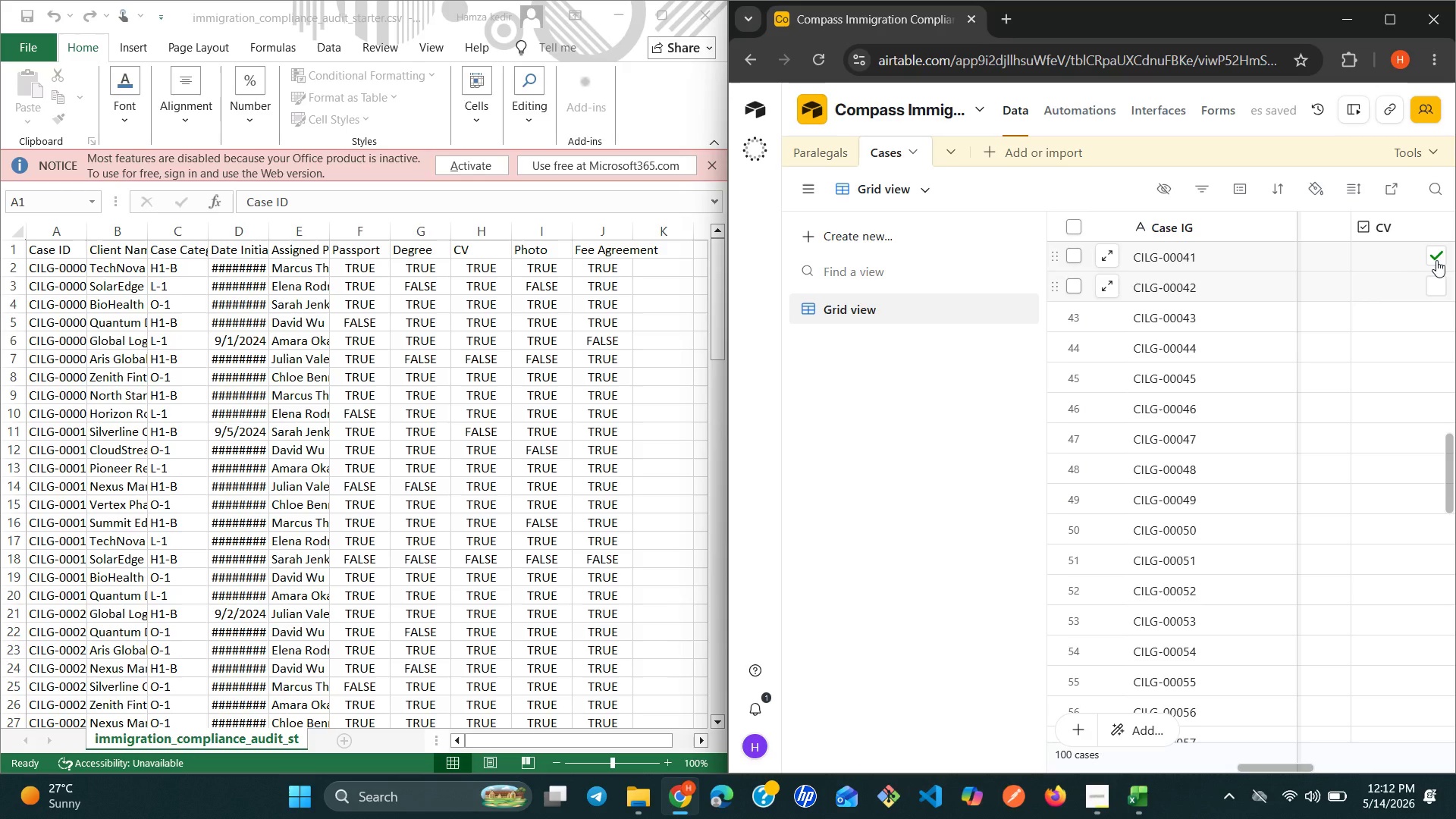 
key(ArrowDown)
 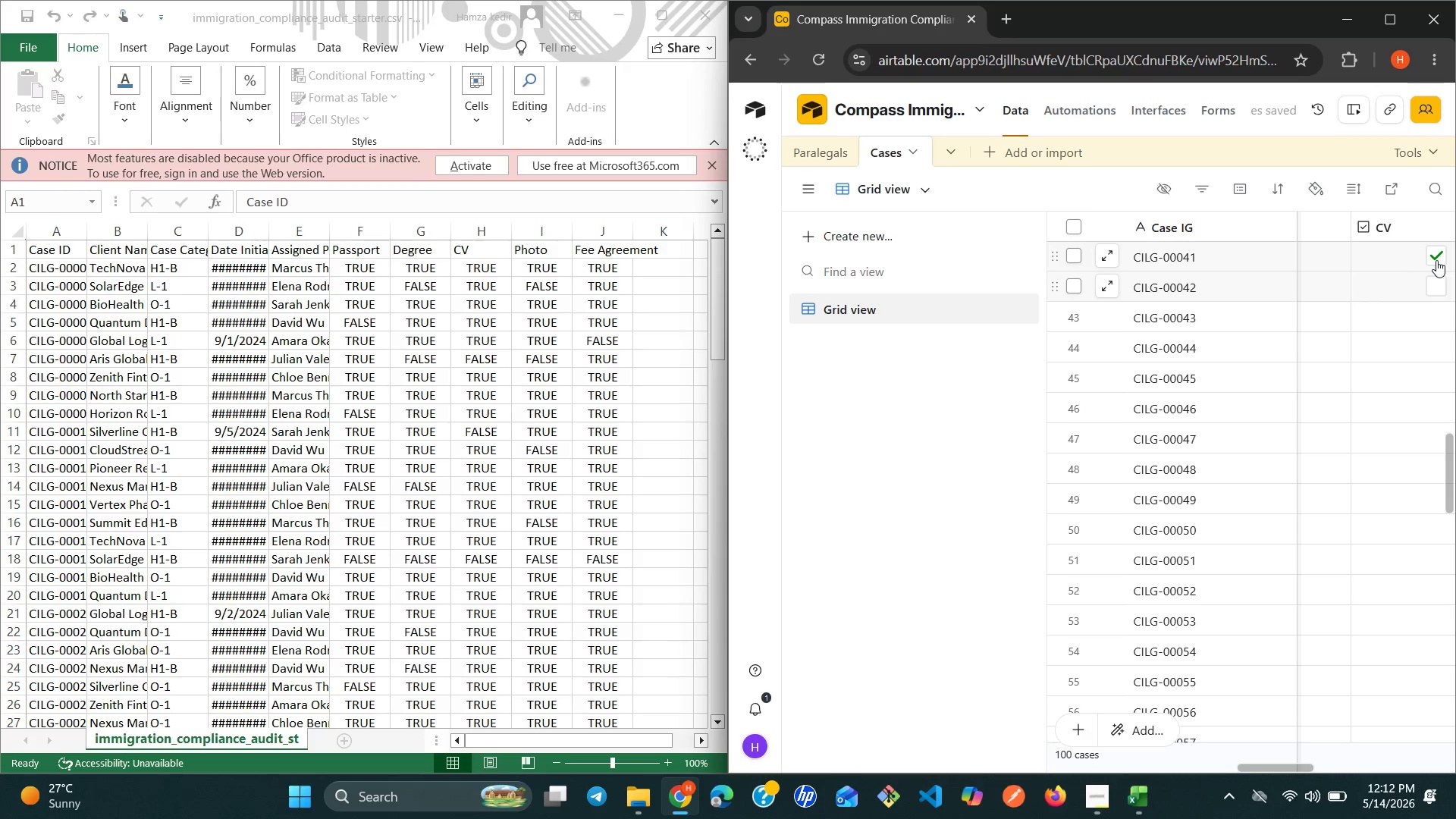 
key(ArrowDown)
 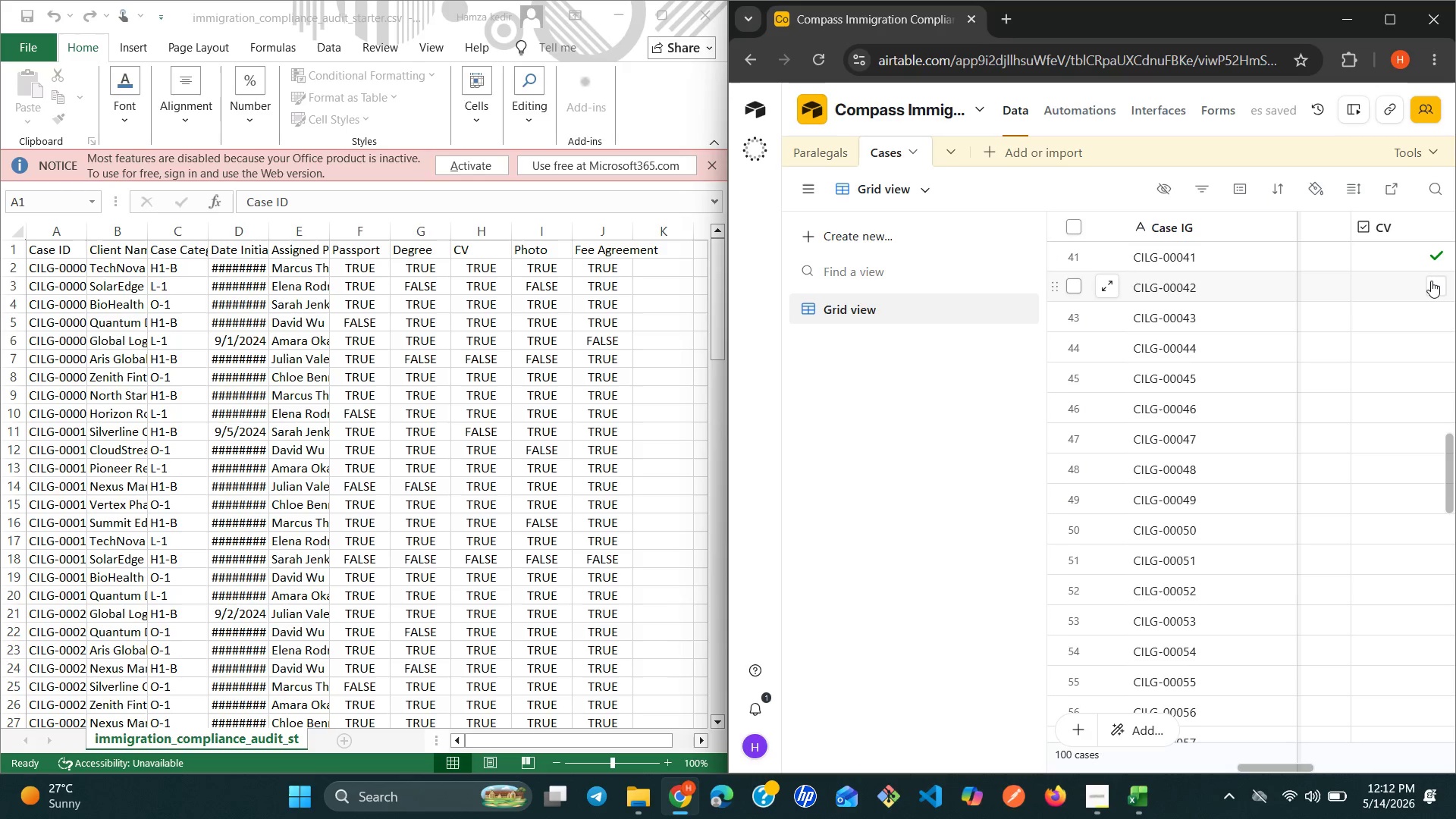 
left_click([1430, 281])
 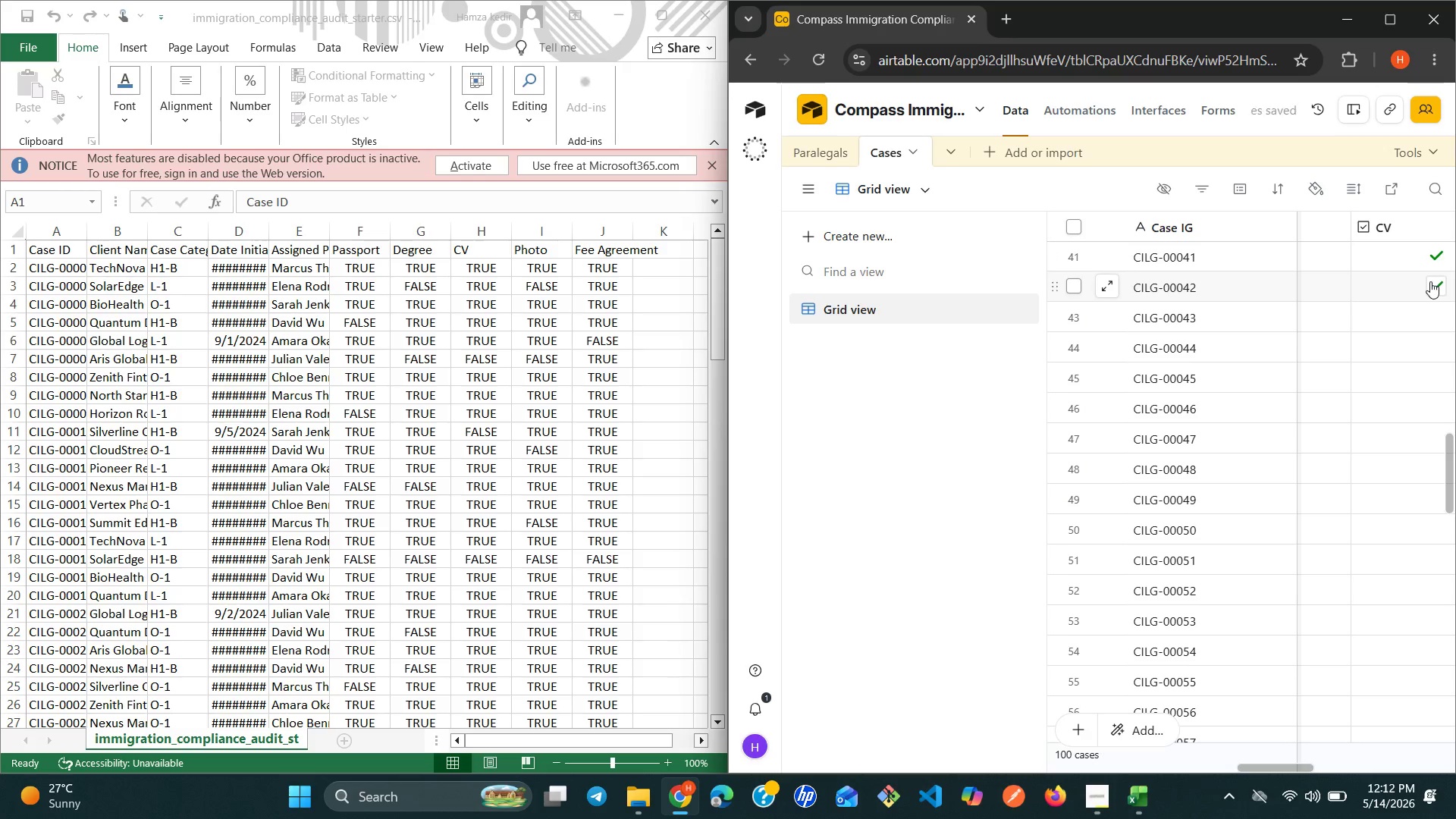 
key(Enter)
 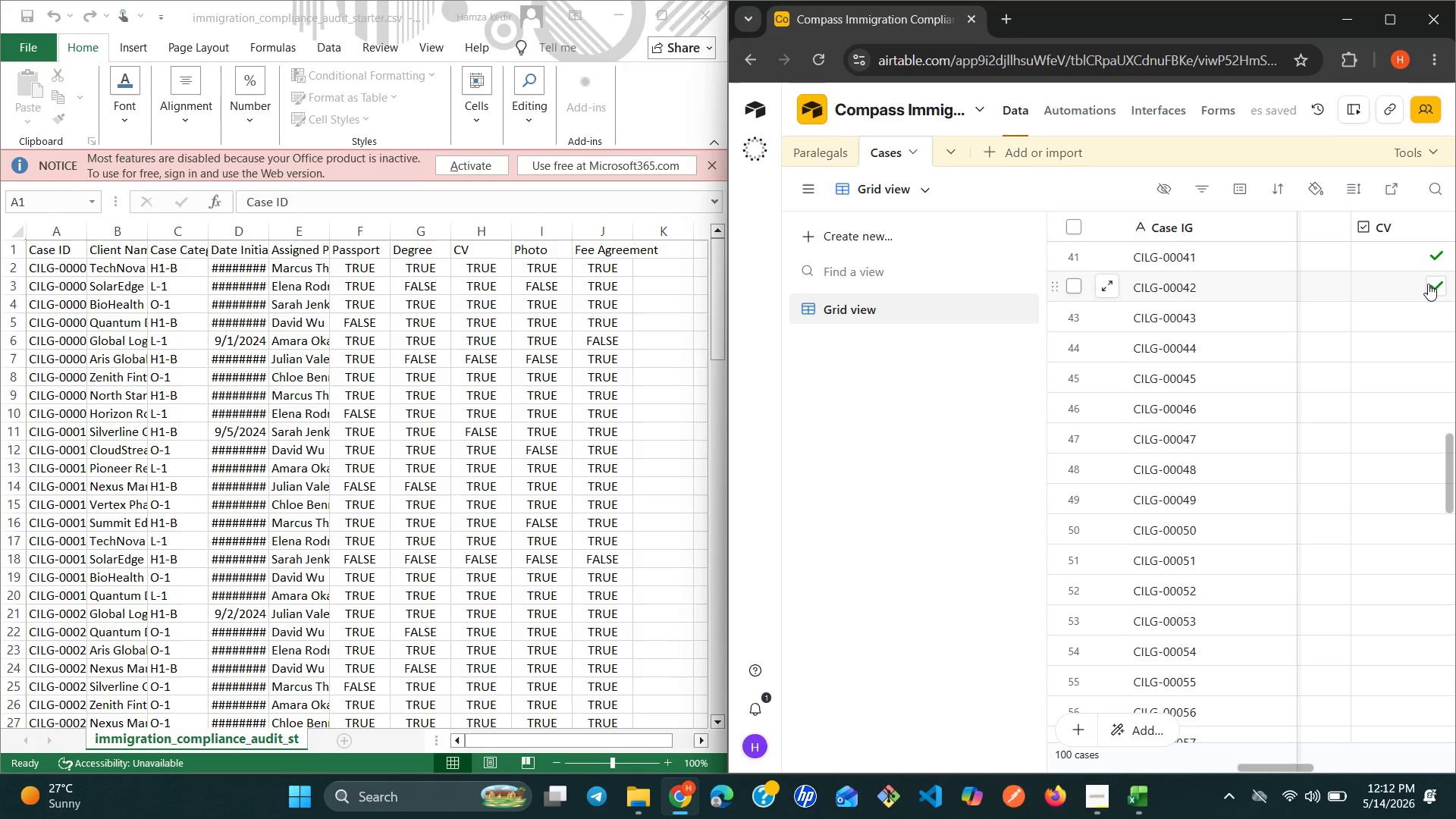 
left_click([1426, 284])
 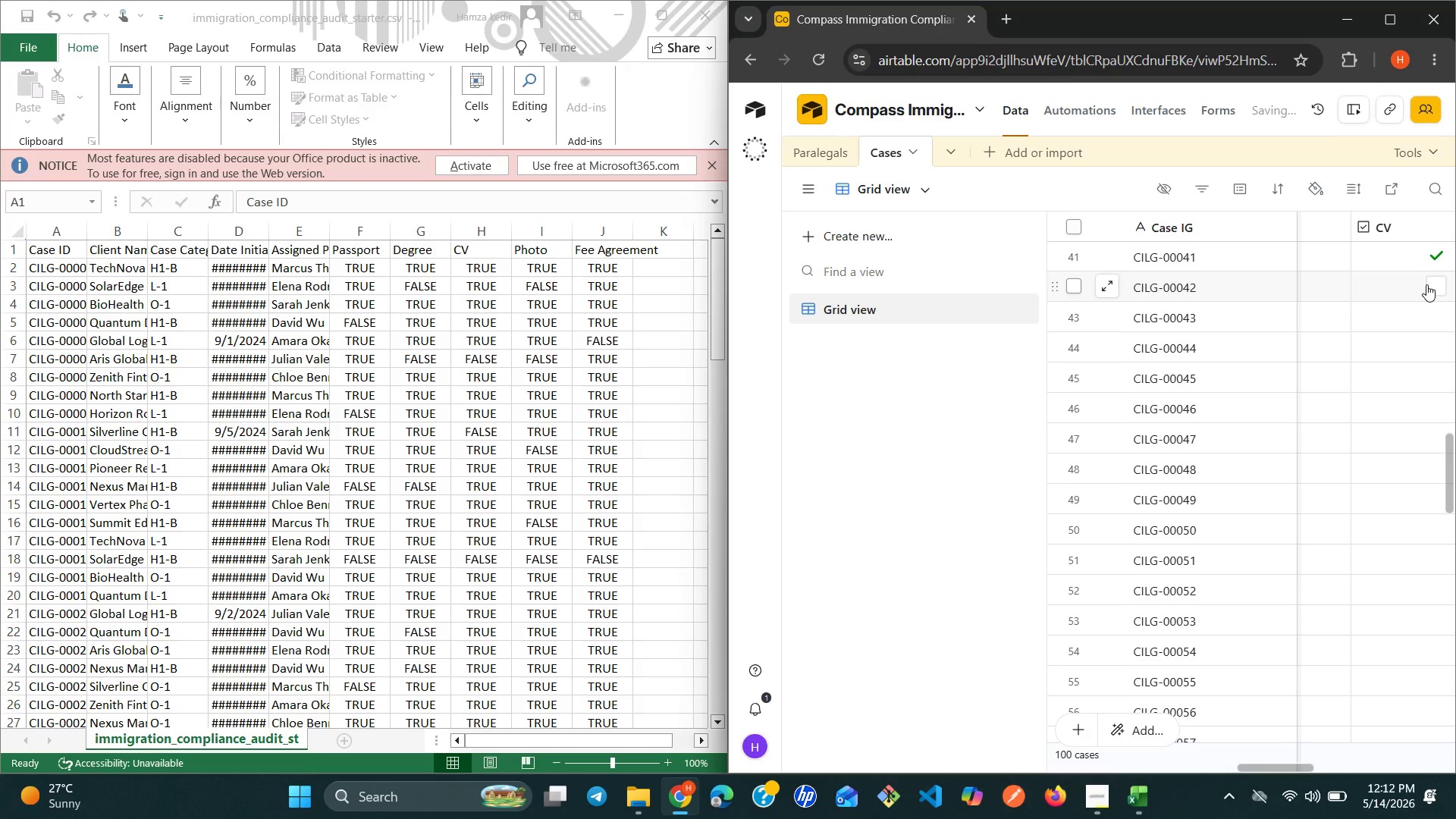 
left_click([1426, 284])
 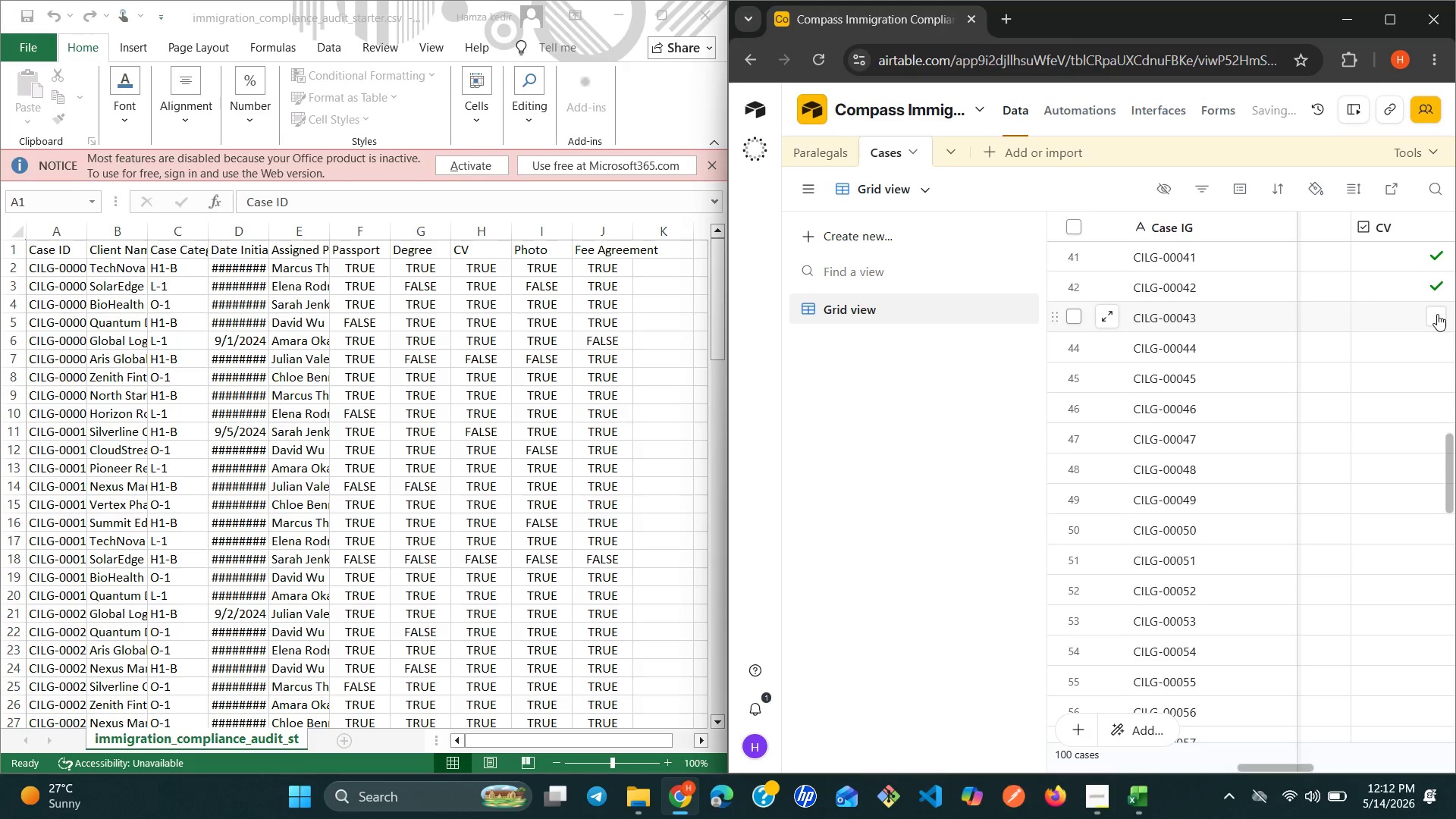 
left_click([1437, 321])
 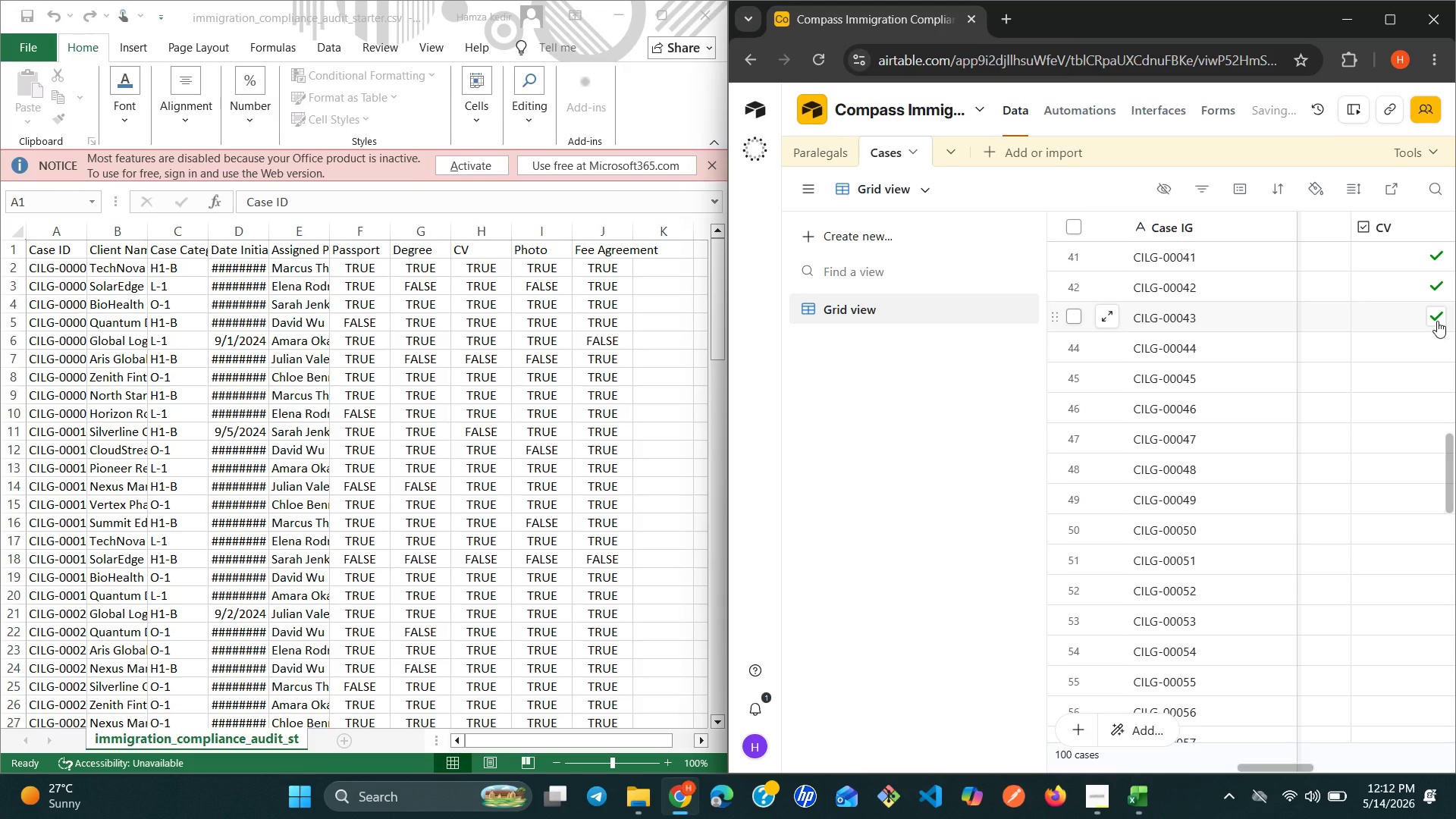 
key(ArrowDown)
 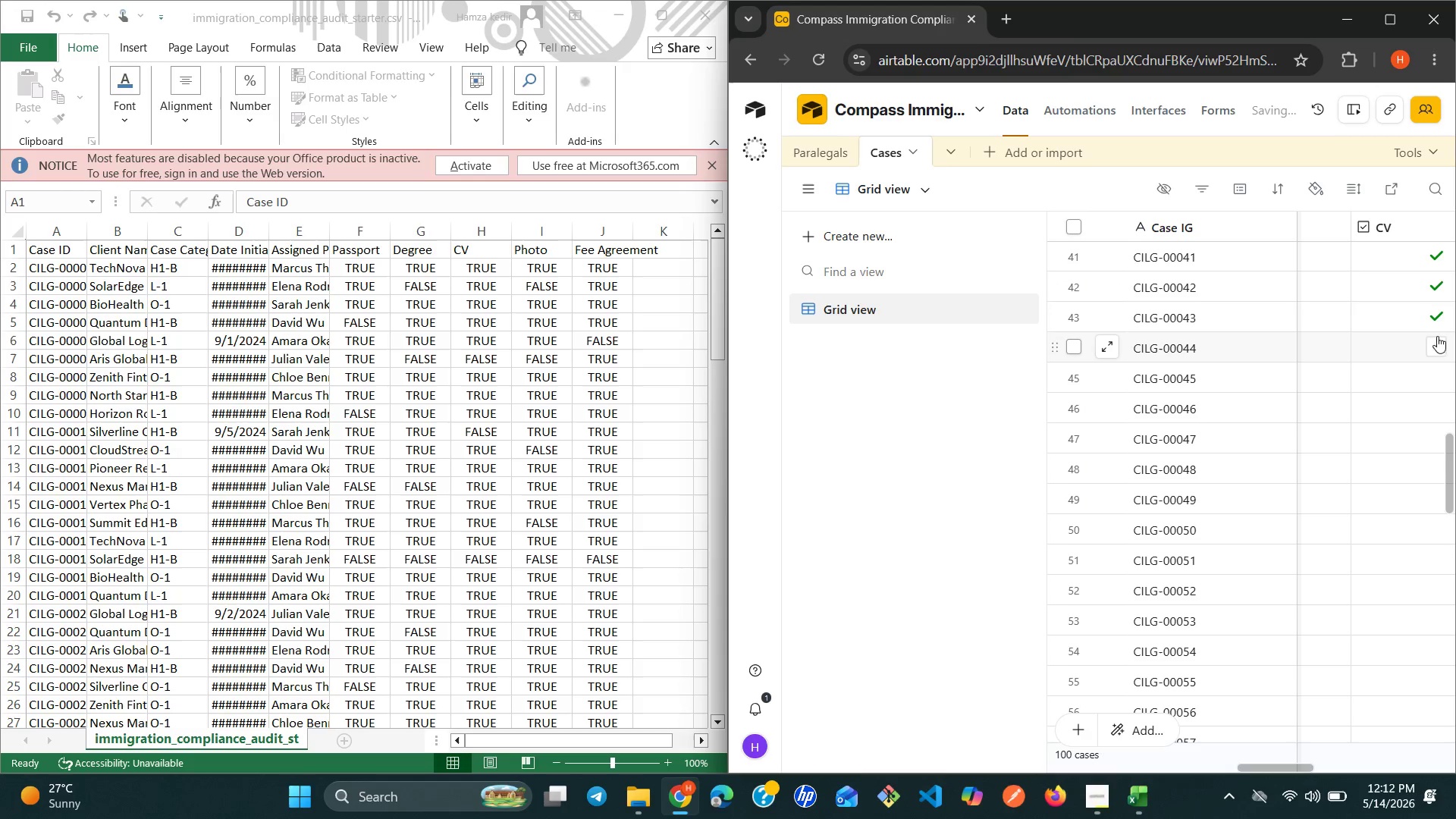 
left_click([1437, 348])
 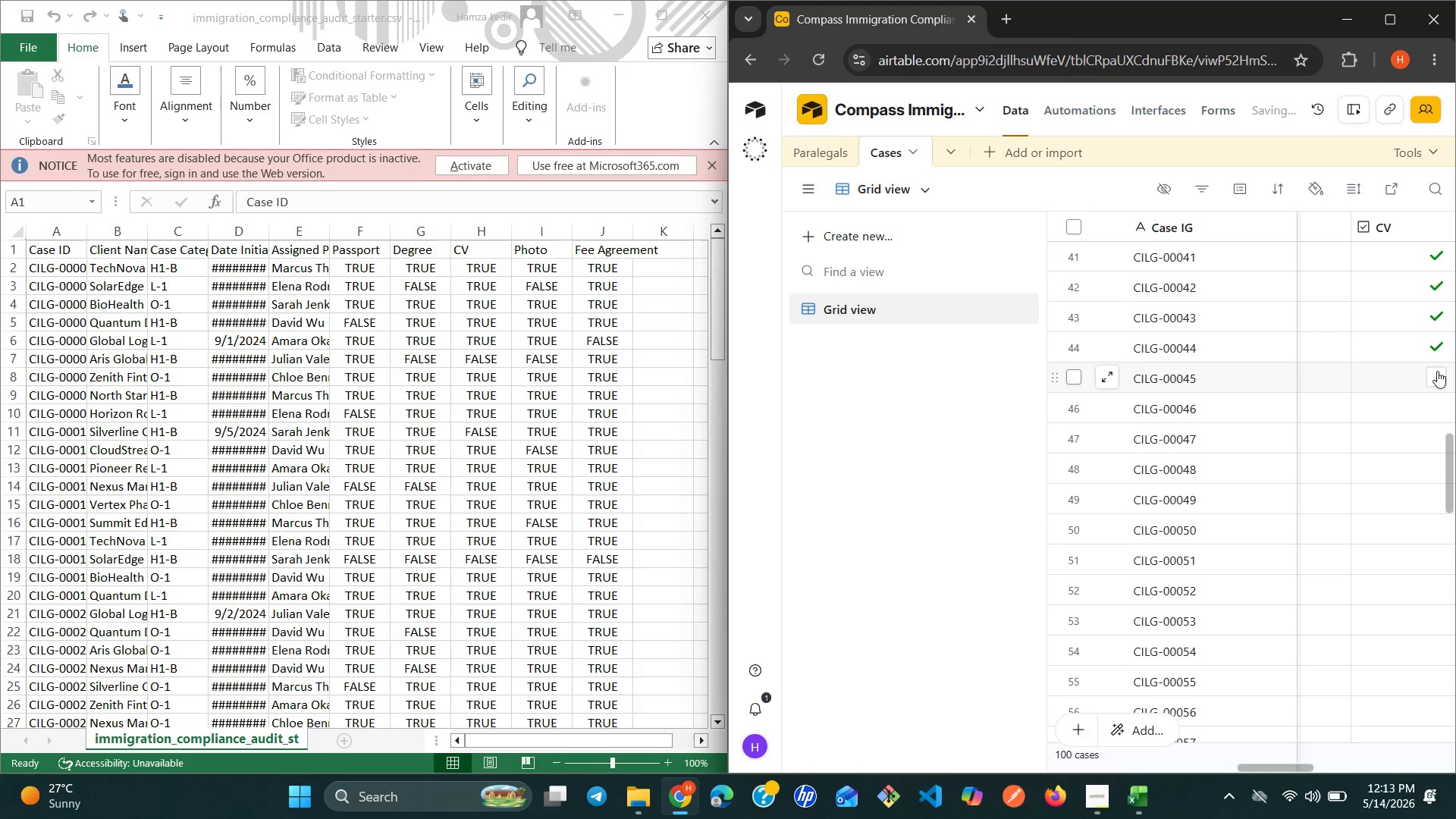 
left_click([1435, 375])
 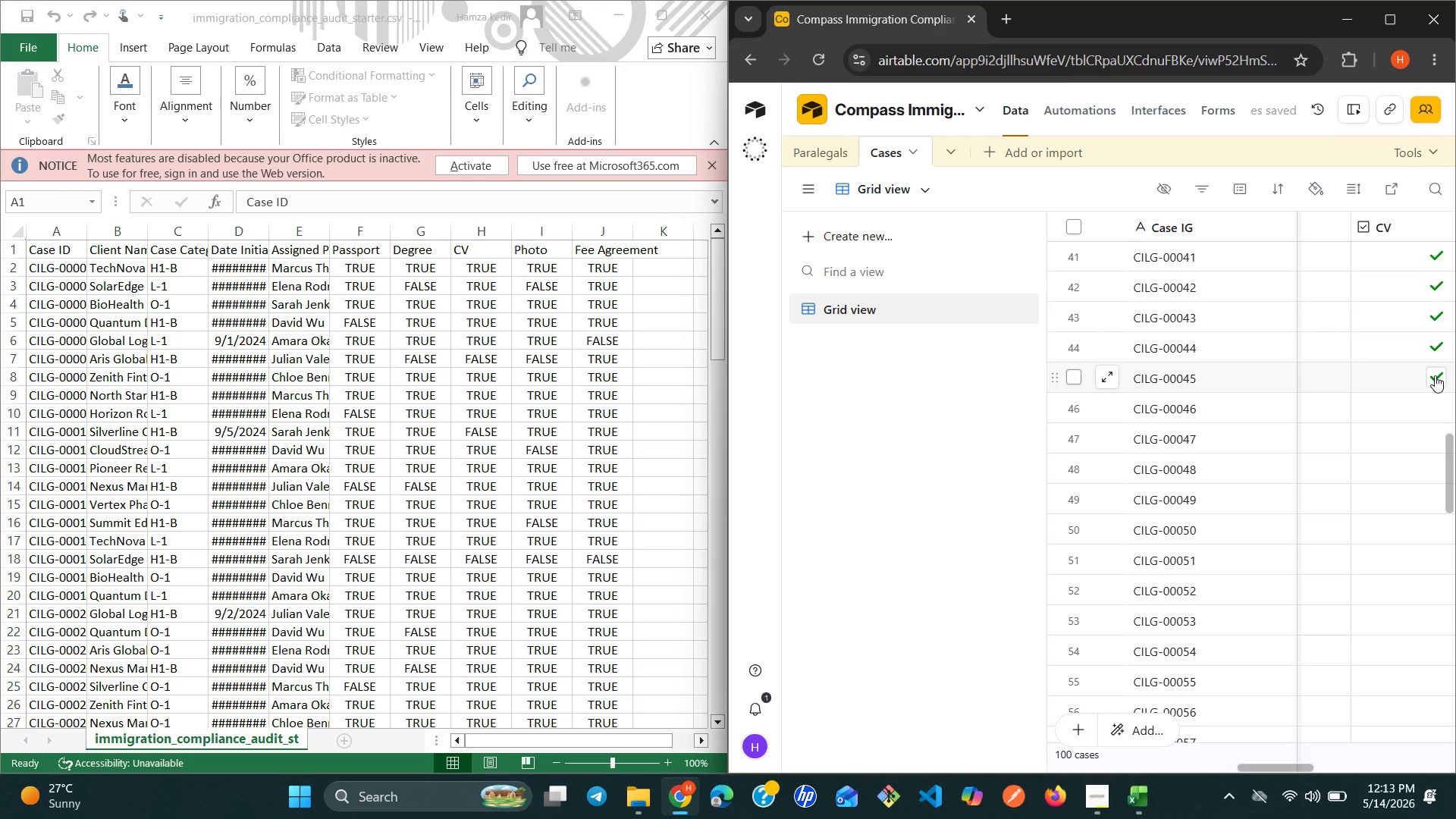 
wait(10.22)
 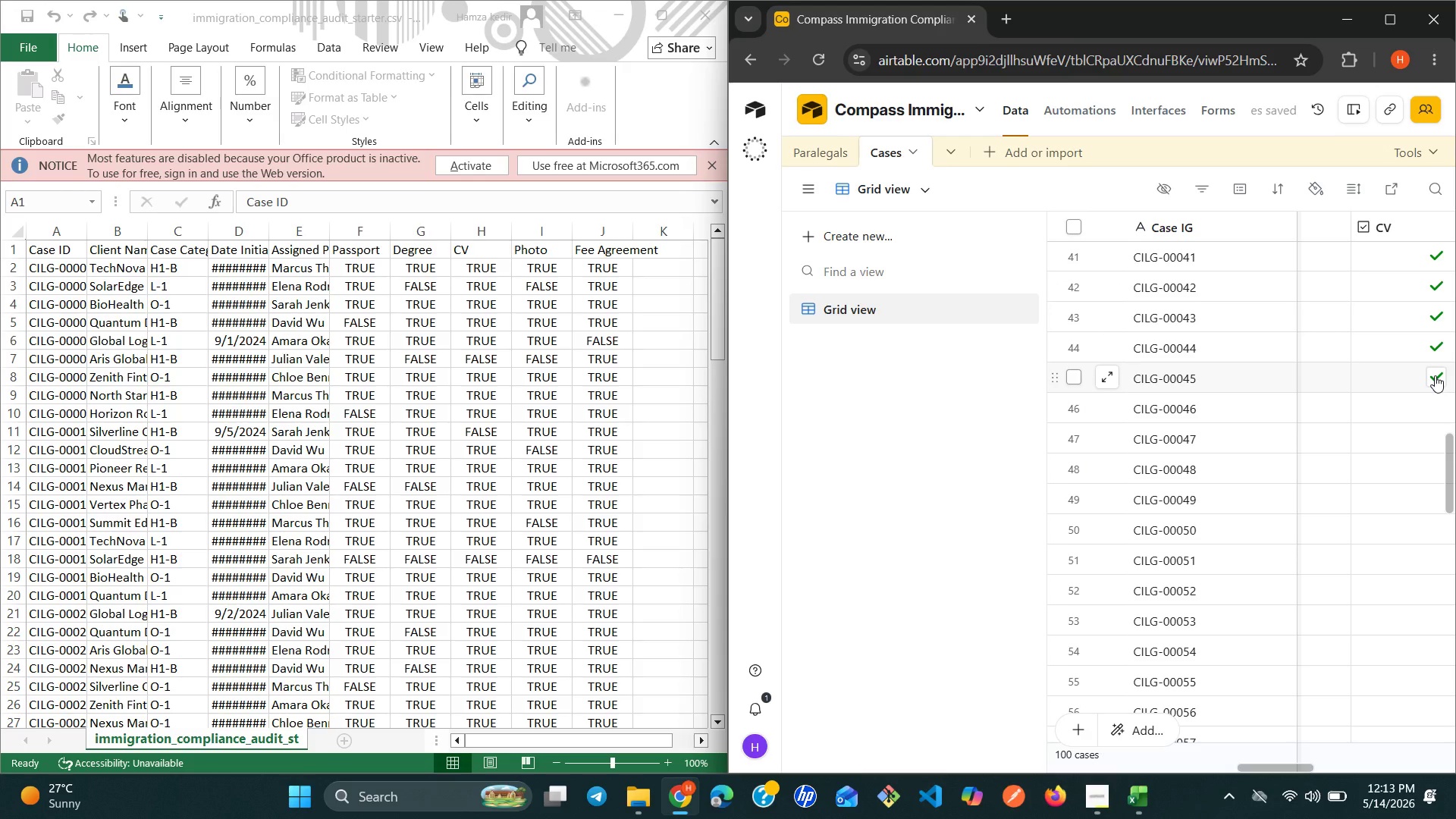 
left_click([1436, 403])
 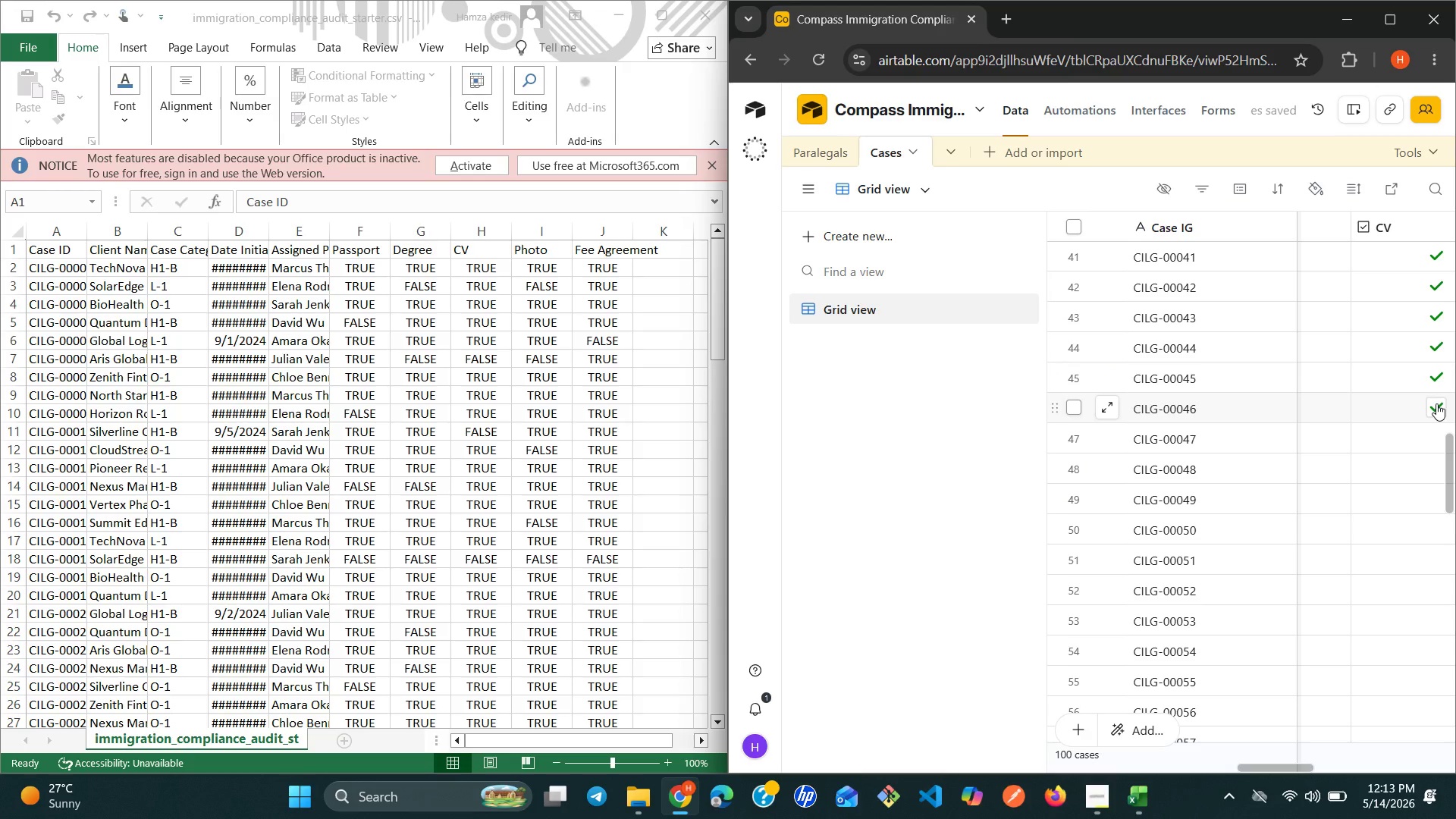 
wait(8.0)
 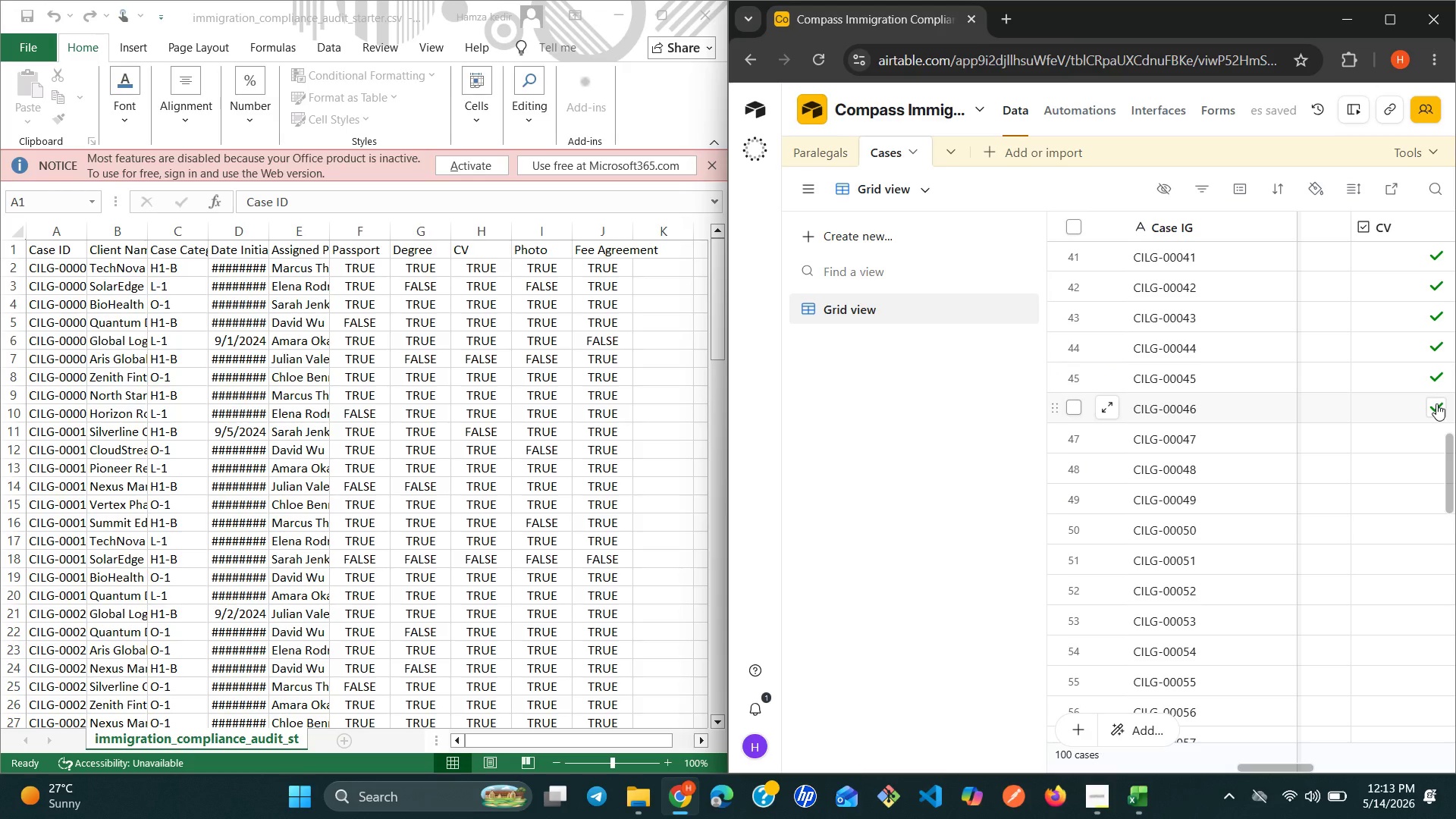 
left_click([1437, 408])
 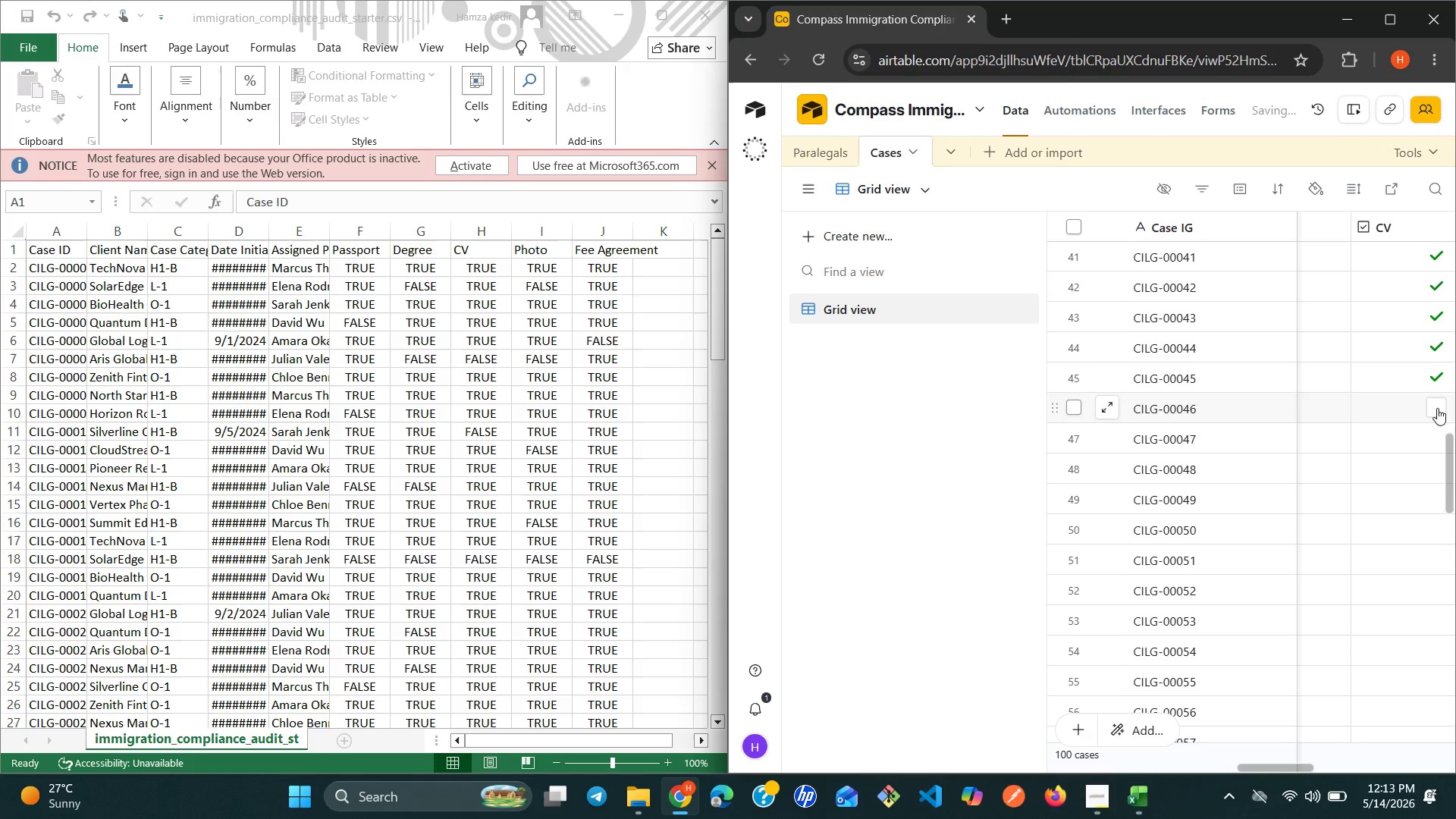 
left_click([1438, 441])
 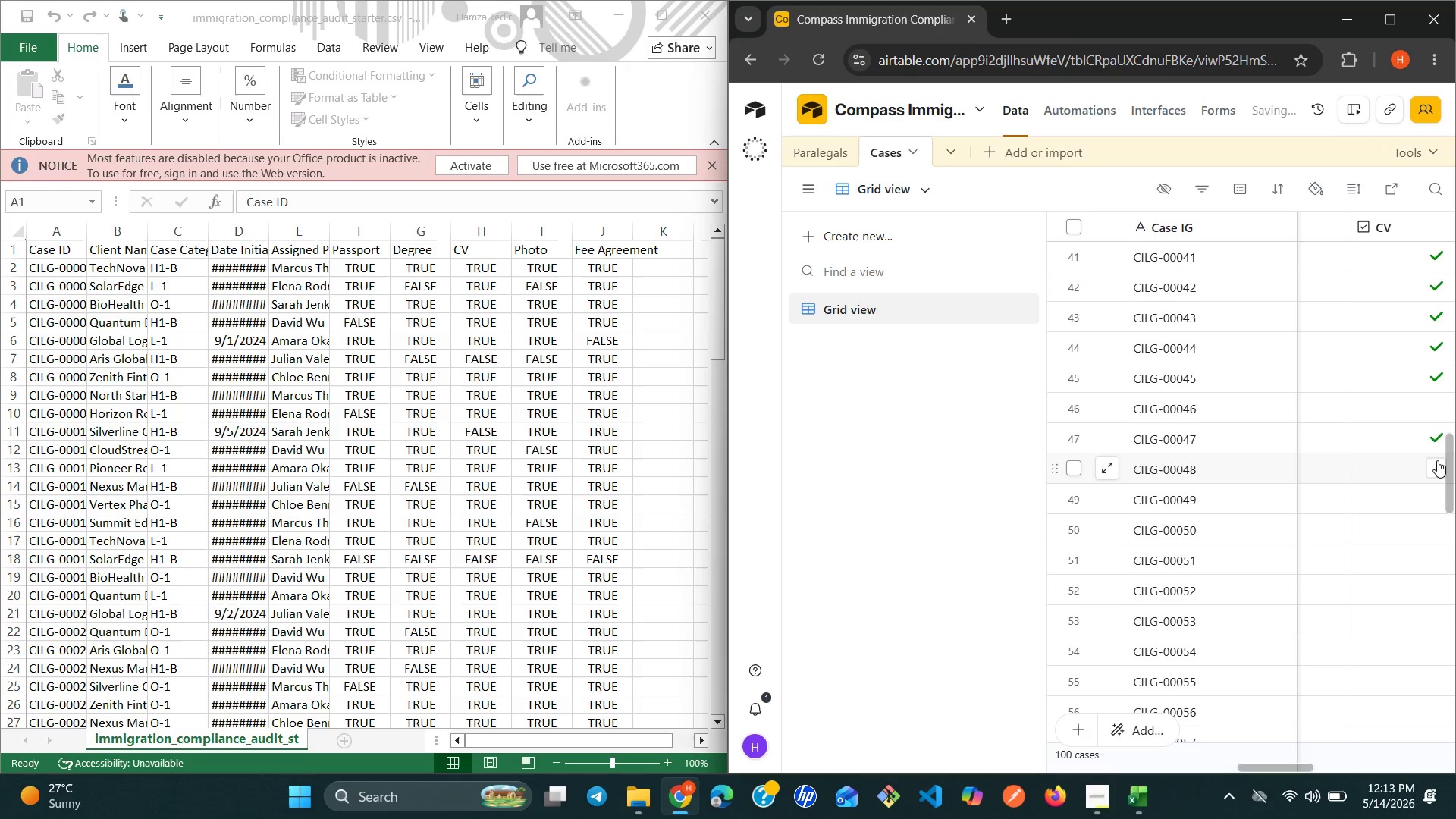 
left_click([1437, 463])
 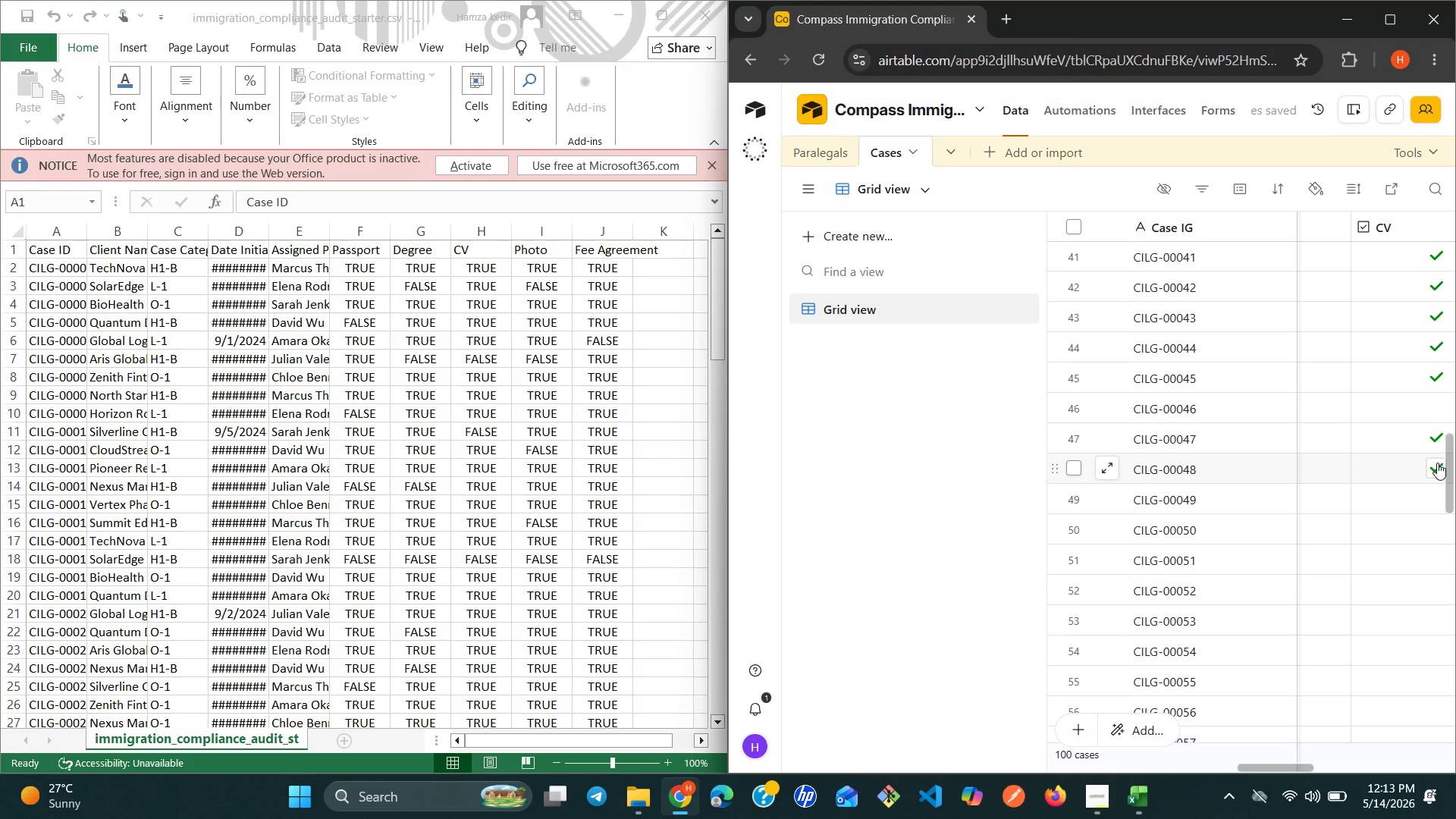 
wait(6.09)
 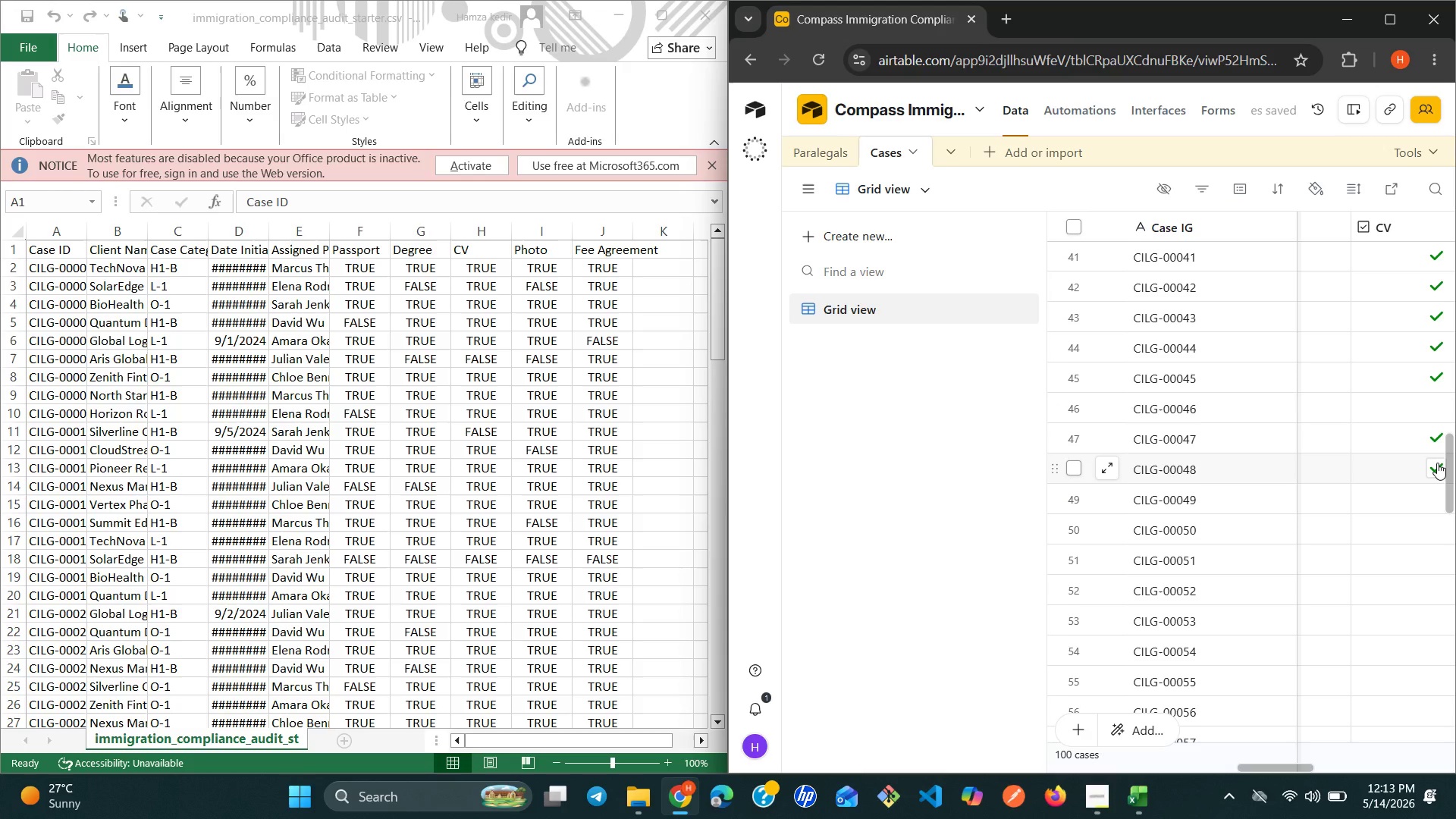 
left_click([1436, 491])
 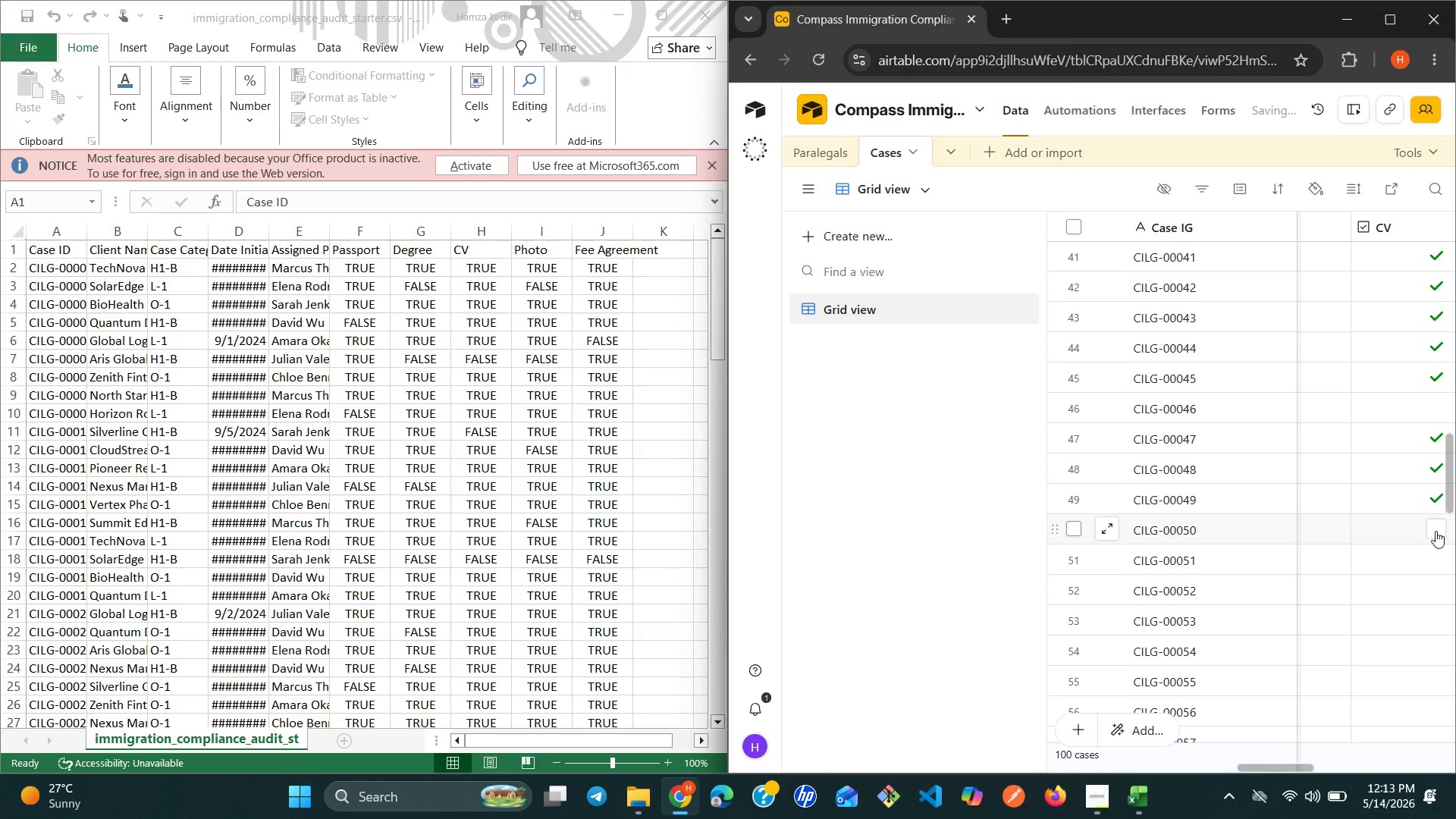 
left_click([1436, 531])
 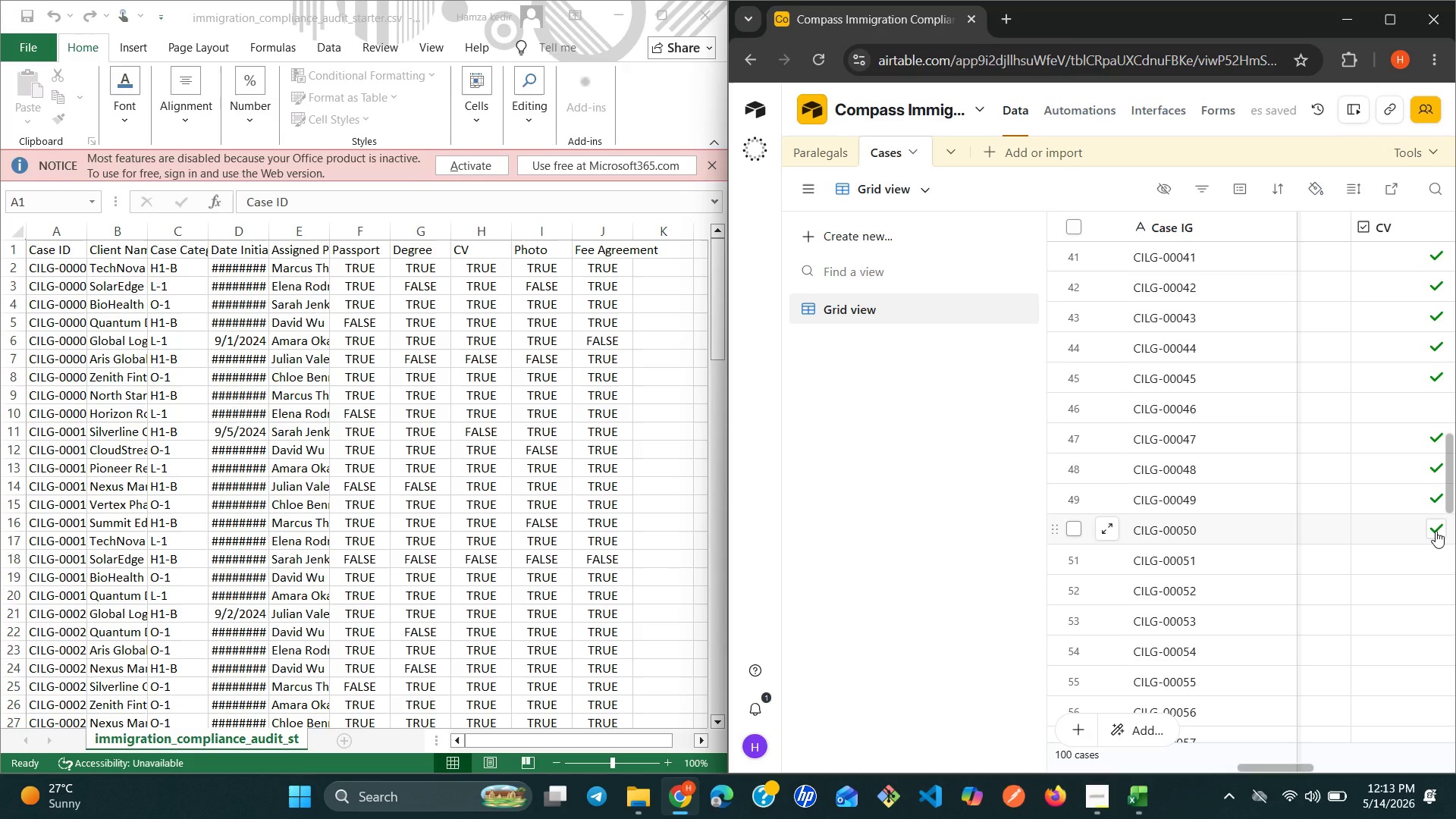 
left_click([1436, 531])
 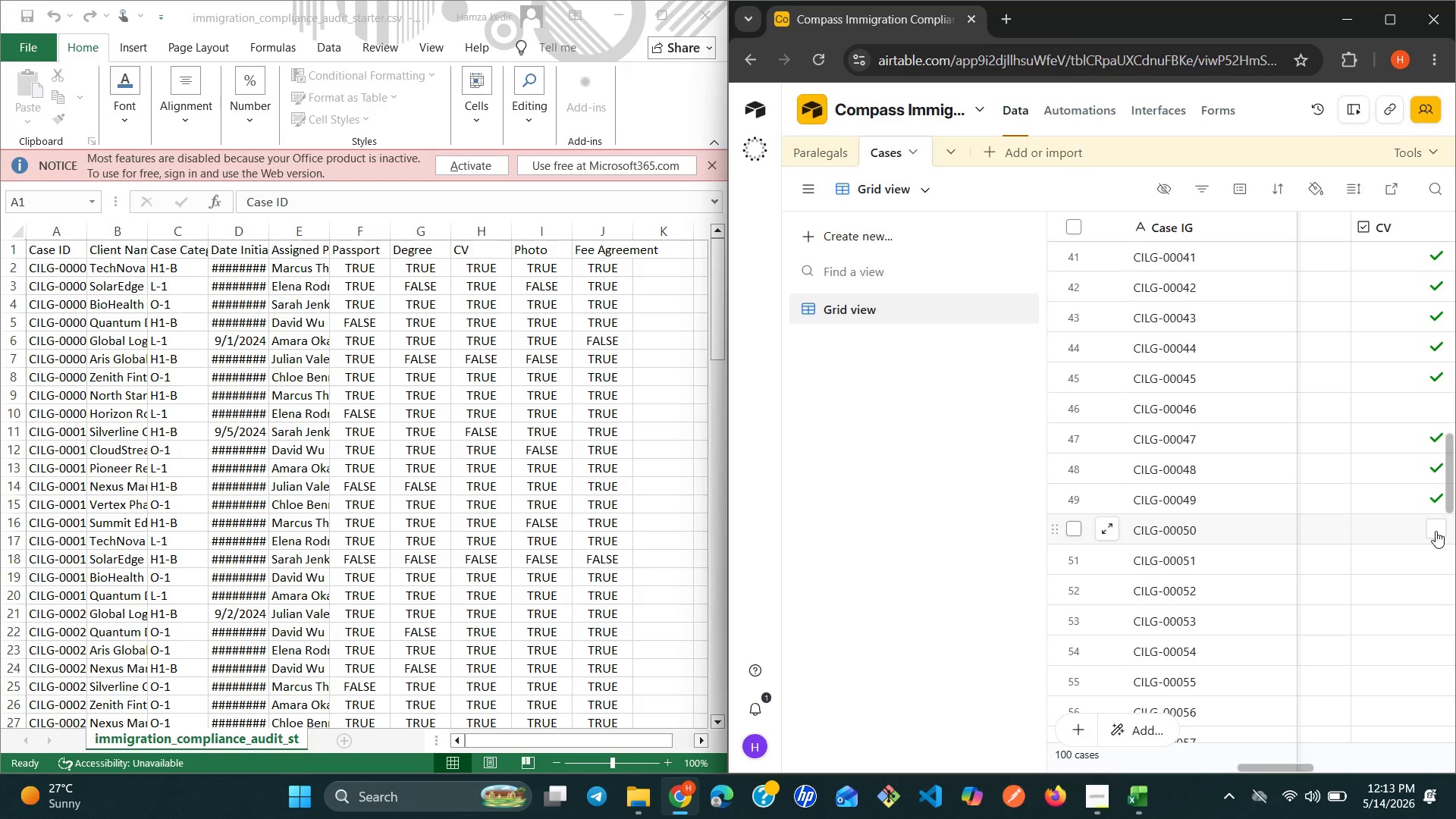 
wait(6.41)
 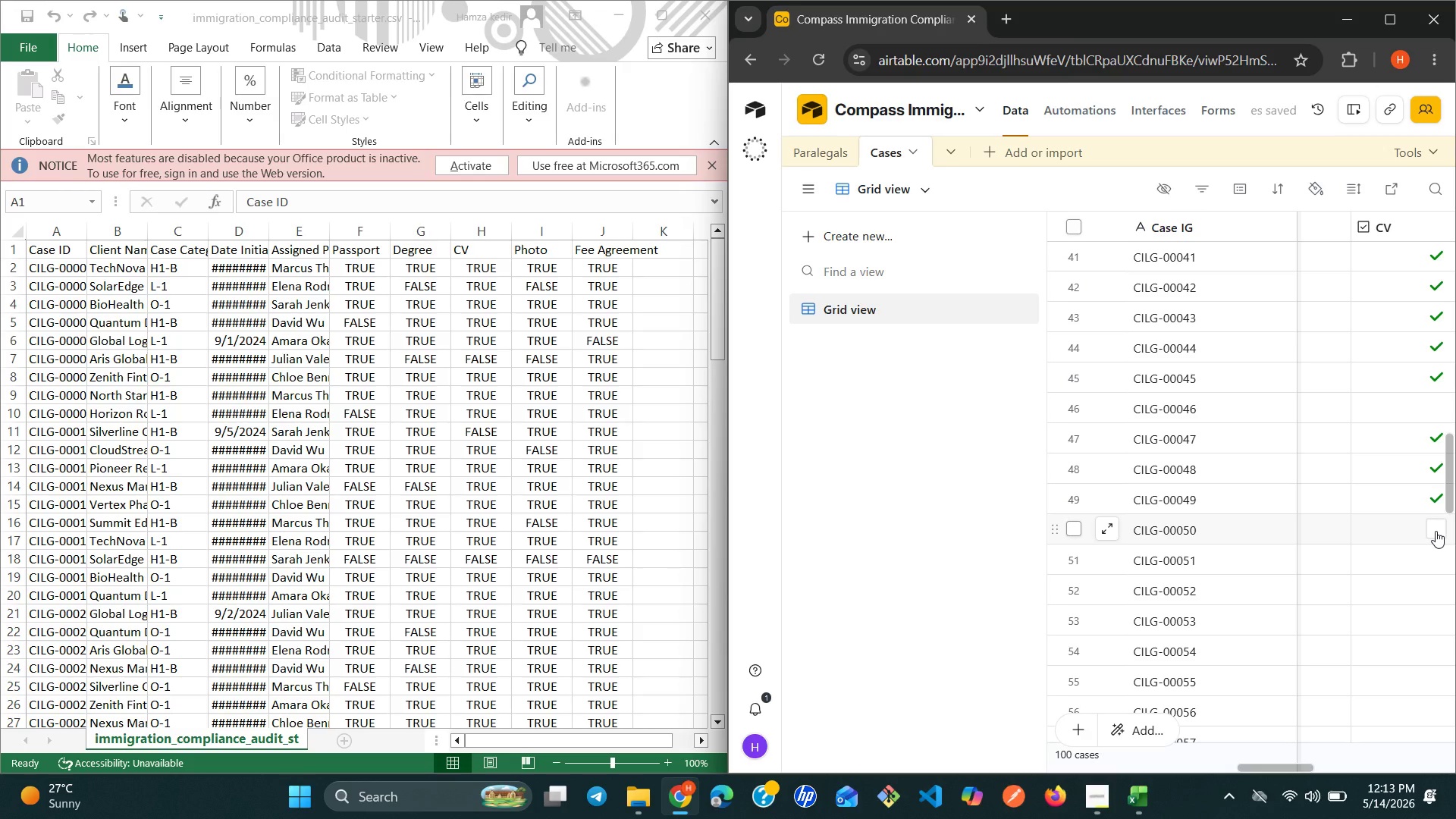 
left_click([1437, 565])
 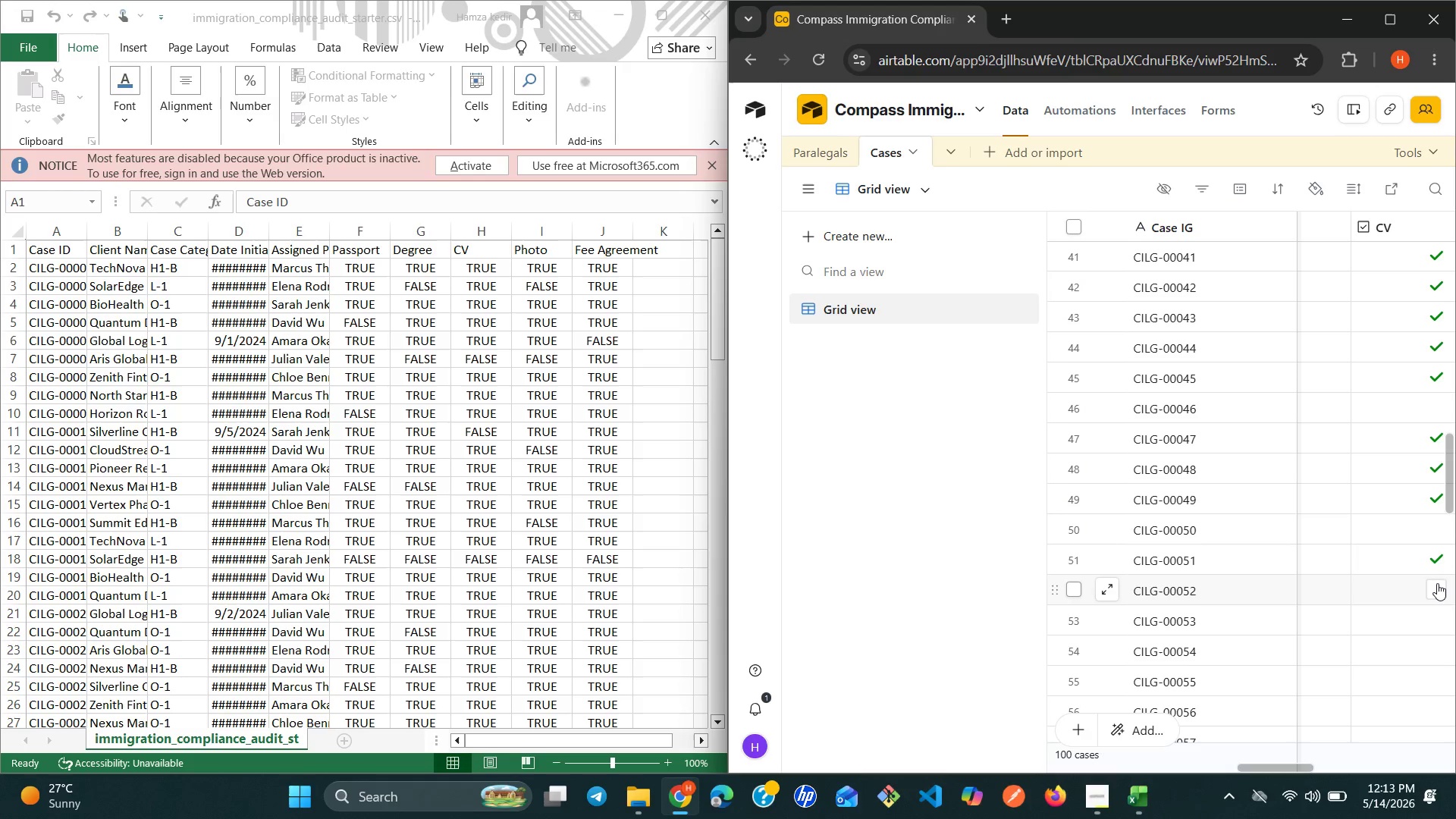 
left_click([1437, 585])
 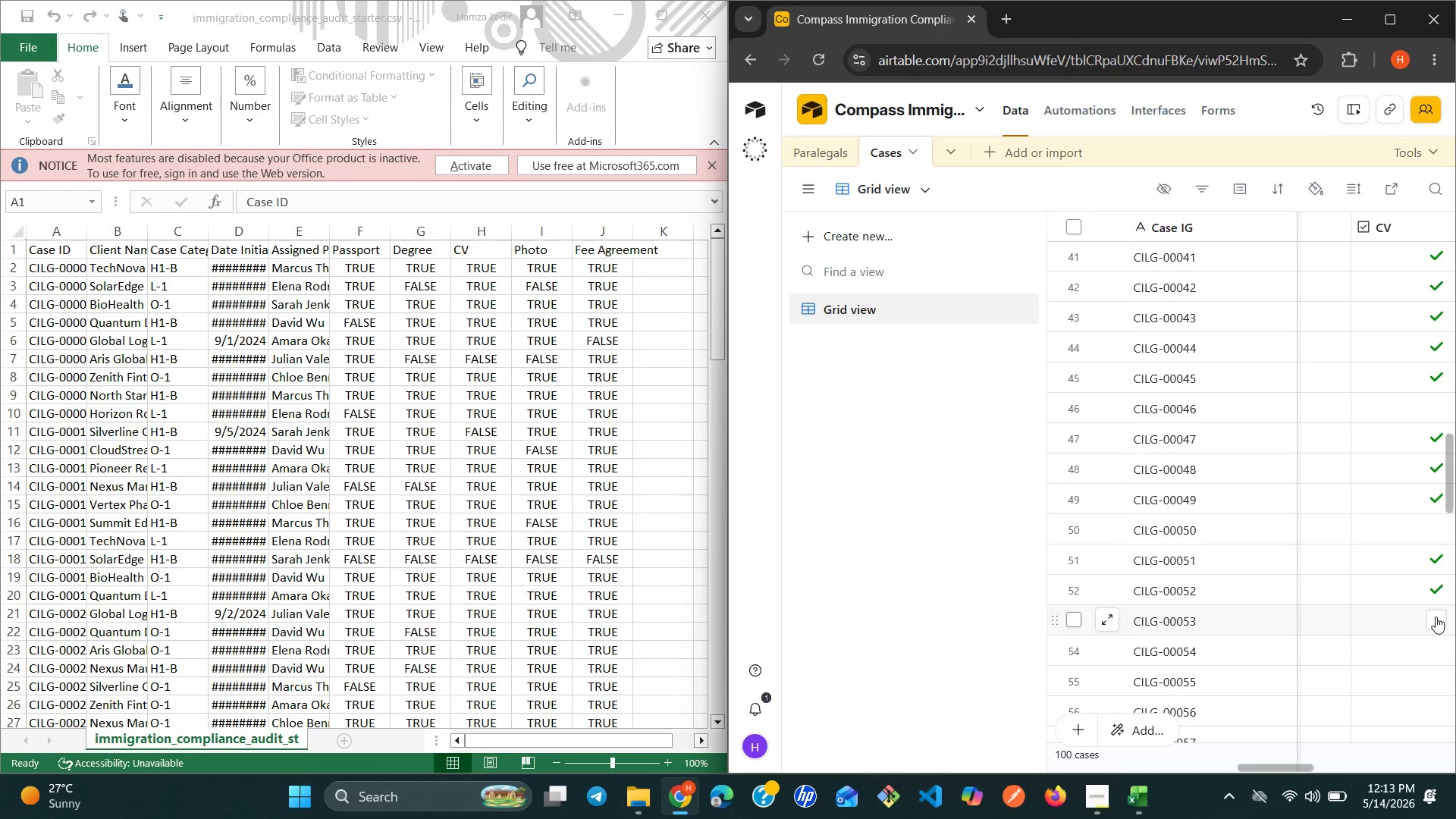 
left_click([1436, 619])
 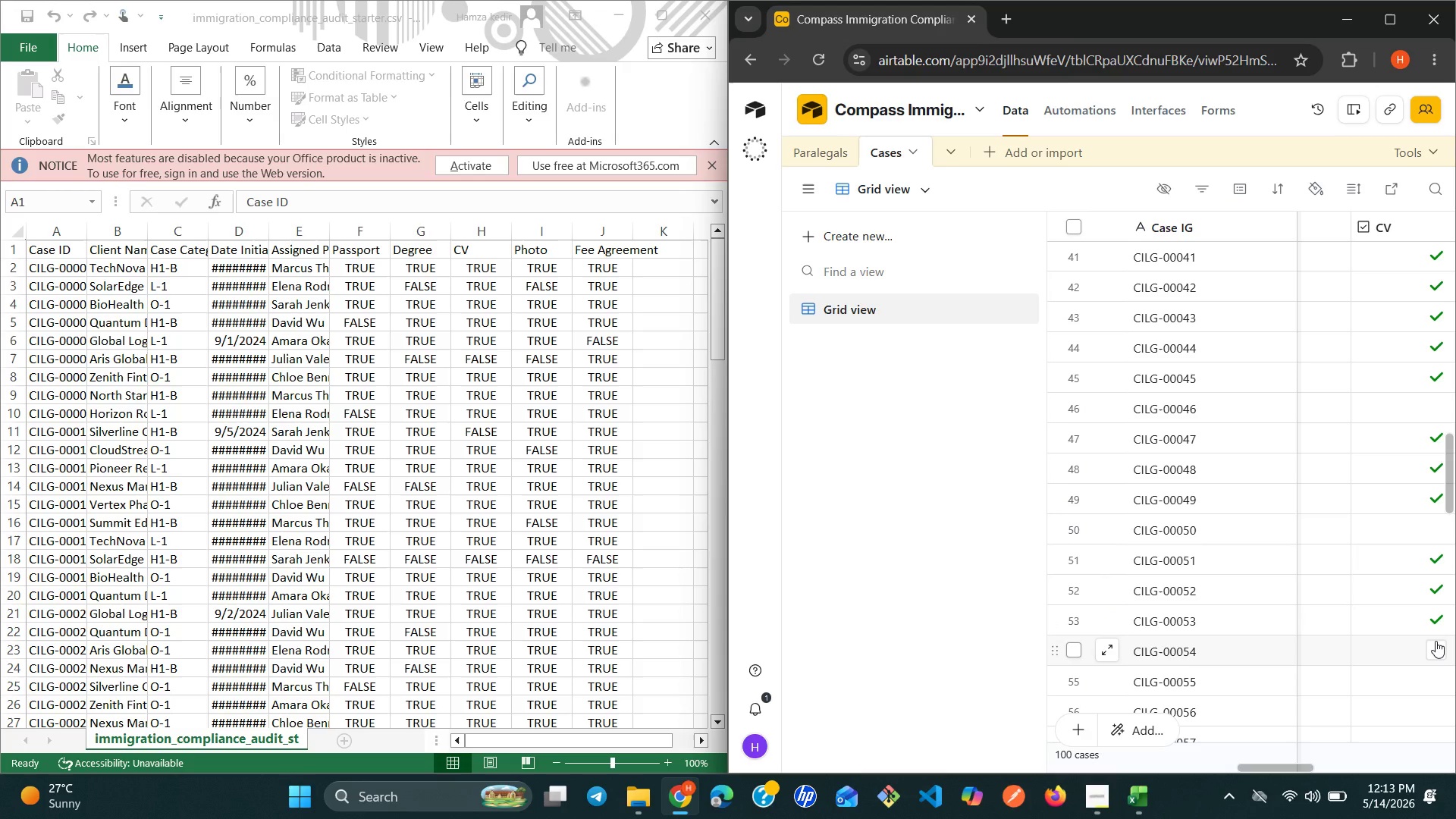 
left_click([1436, 641])
 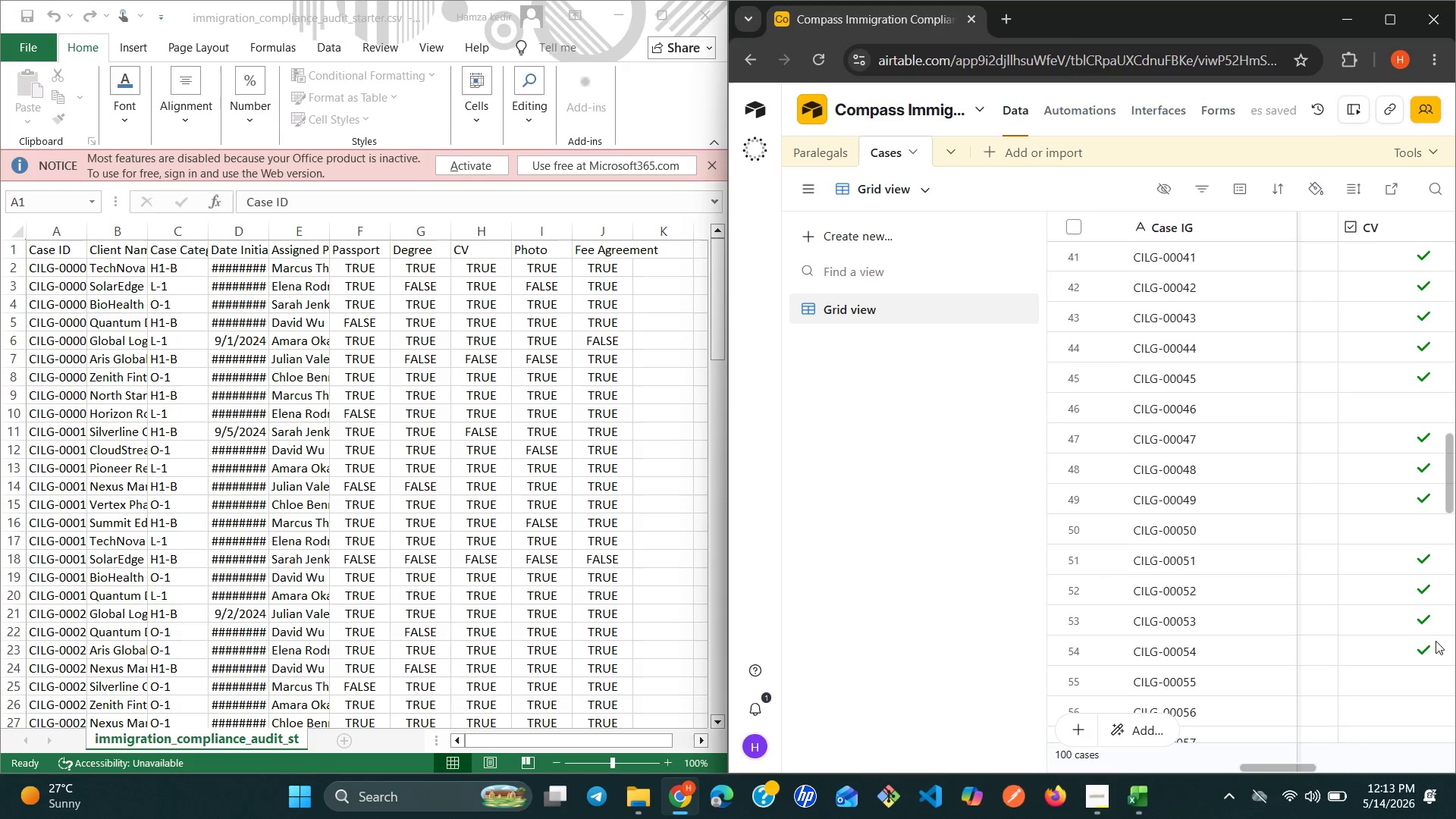 
wait(9.91)
 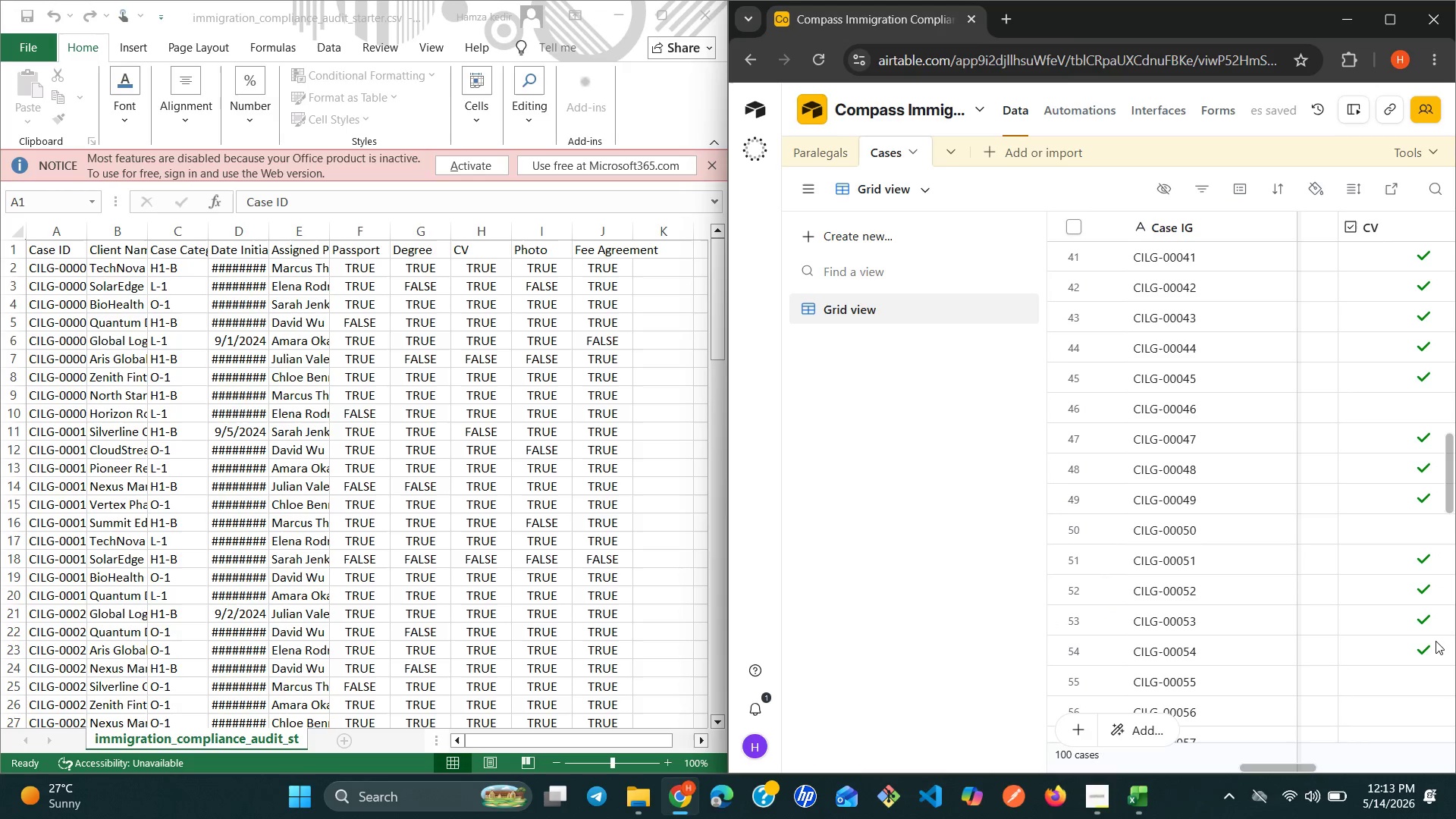 
left_click([1376, 262])
 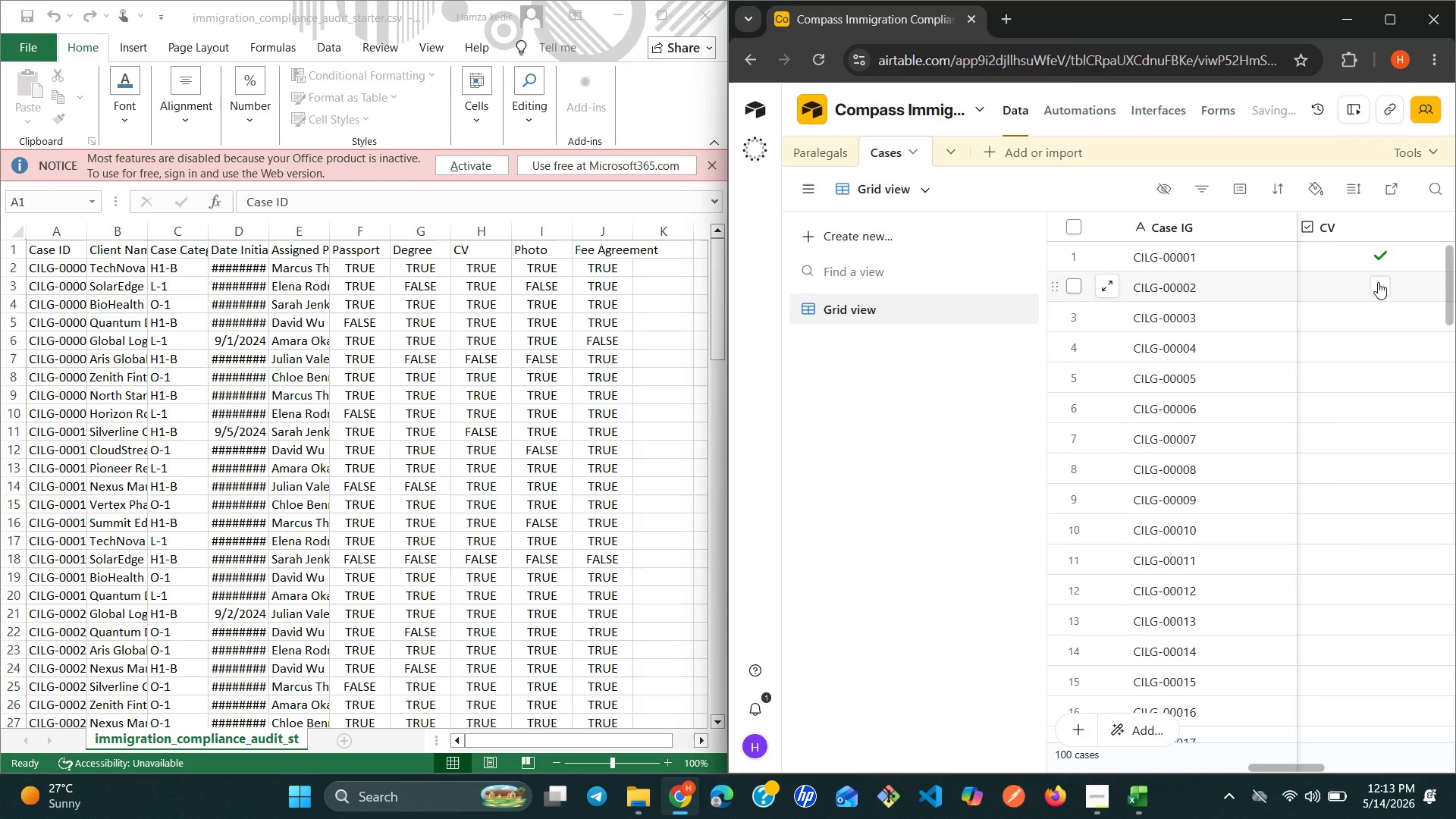 
left_click([1378, 282])
 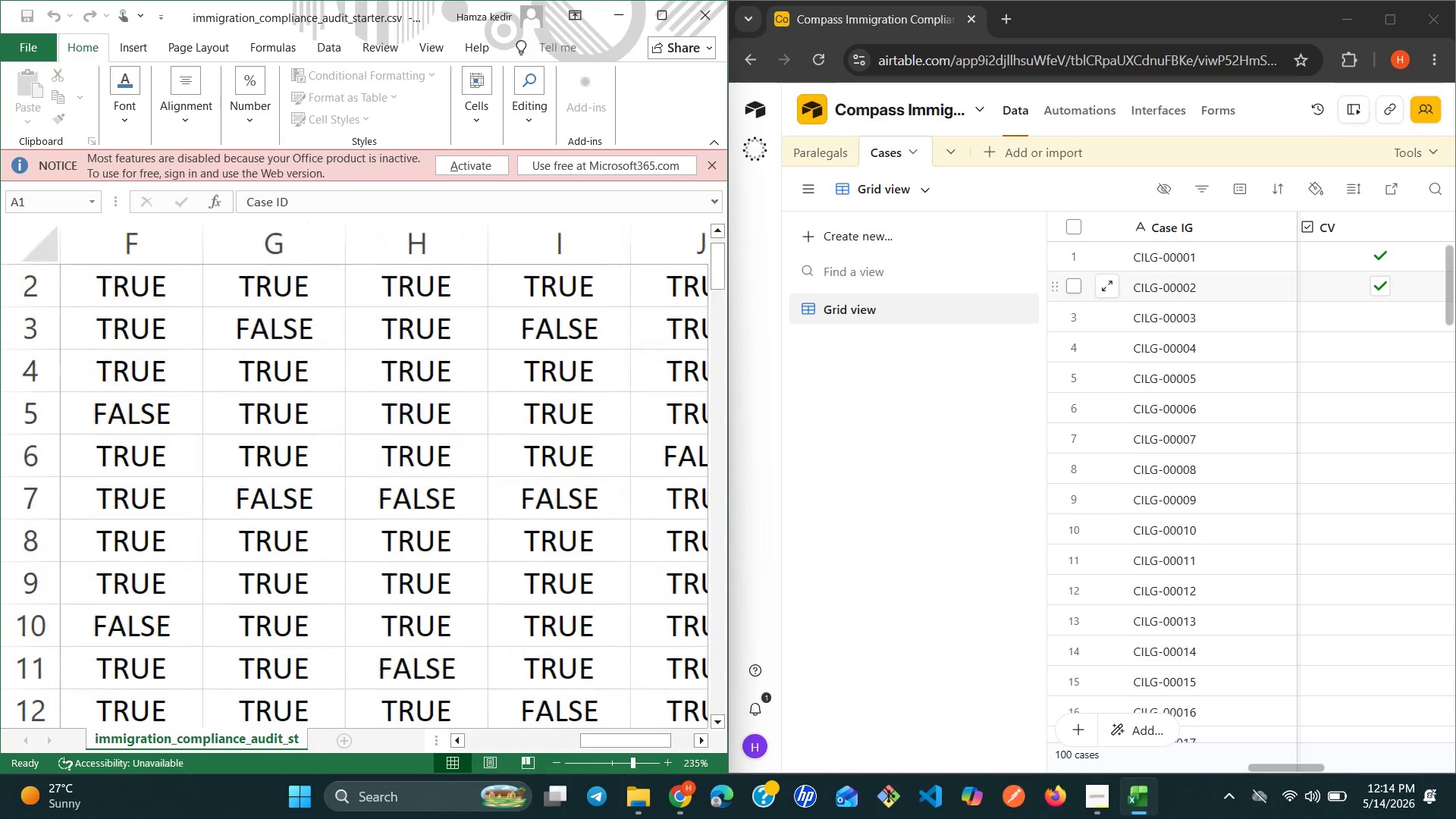 
wait(12.2)
 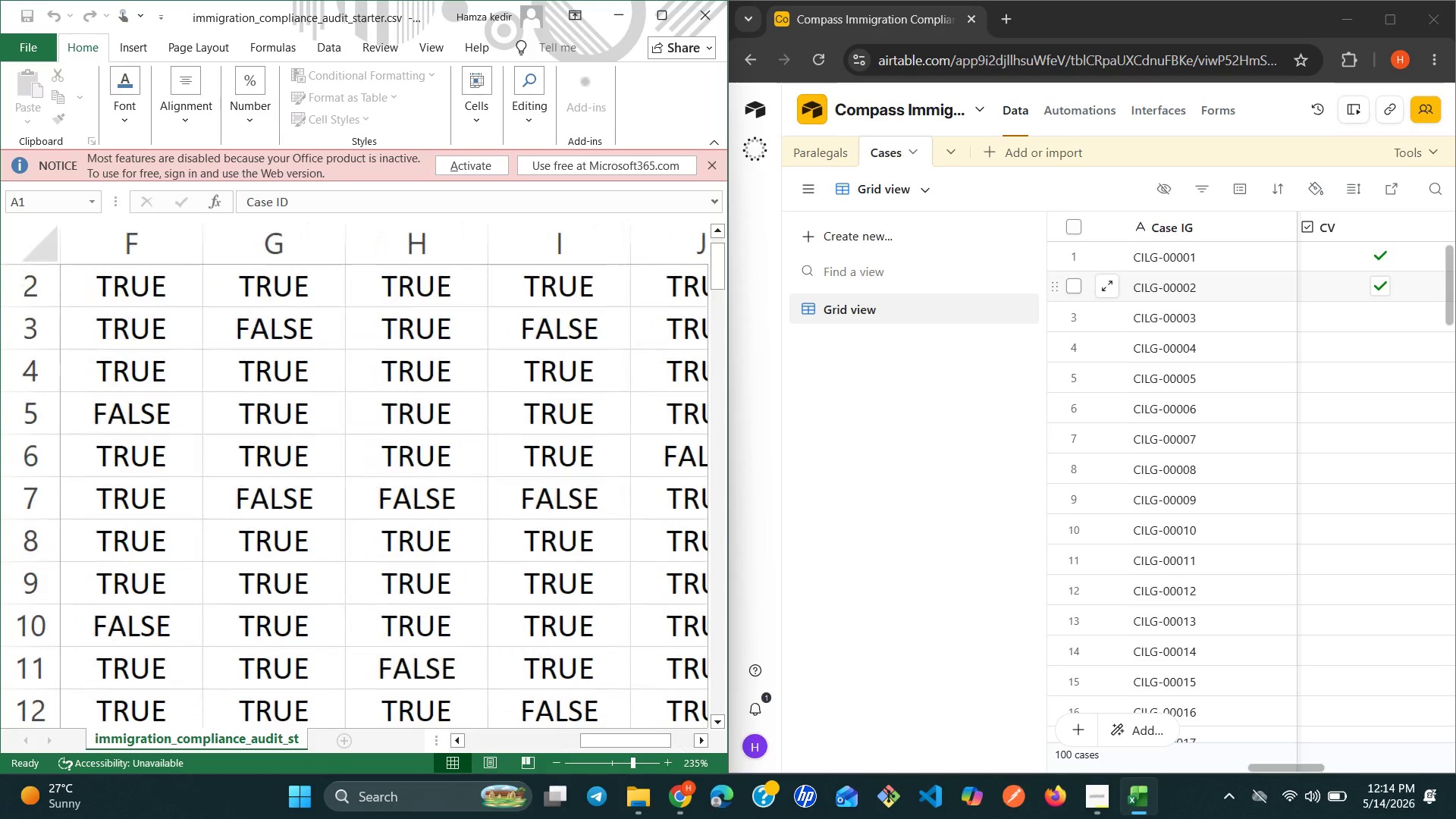 
left_click([1383, 319])
 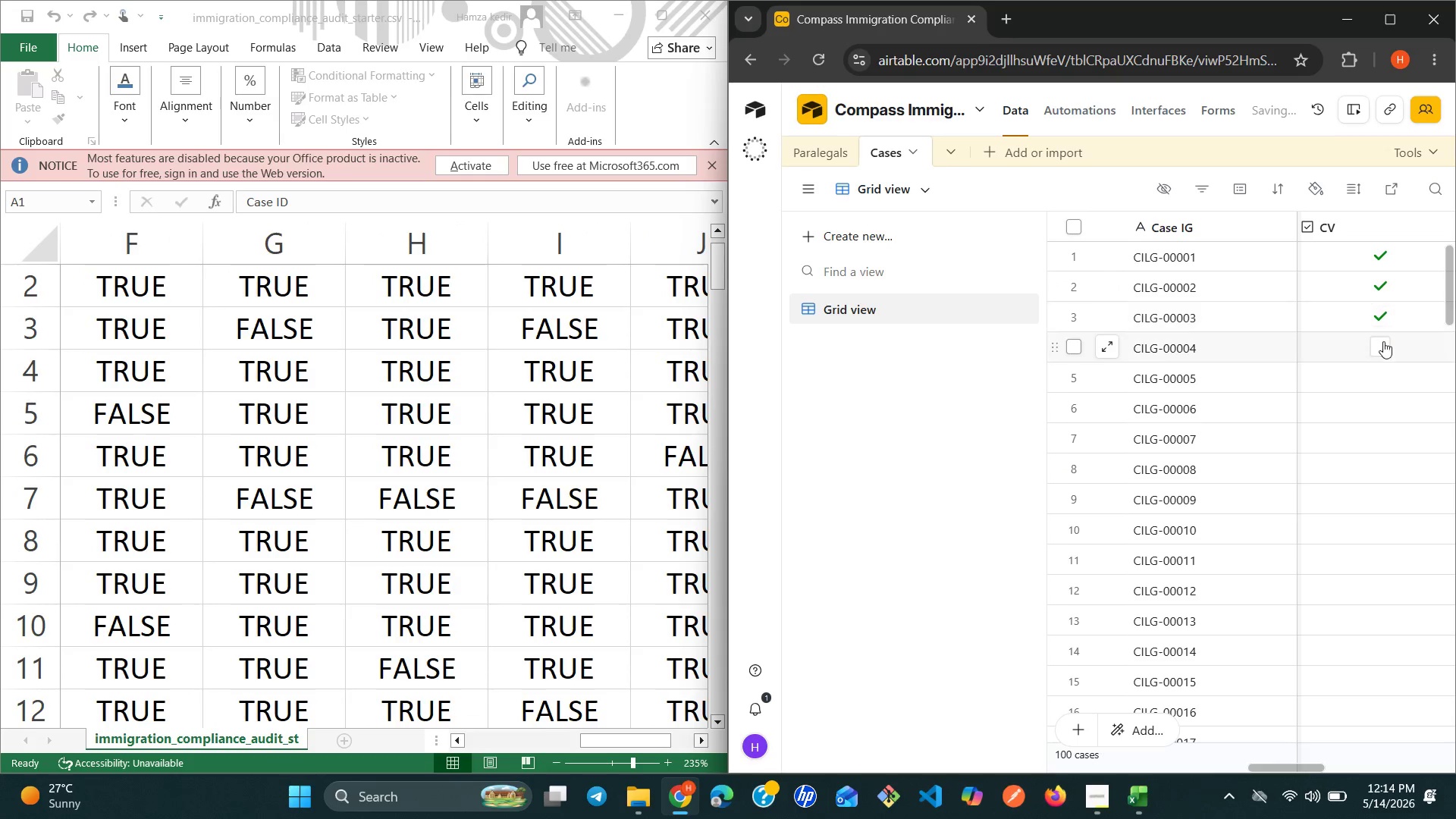 
left_click([1383, 343])
 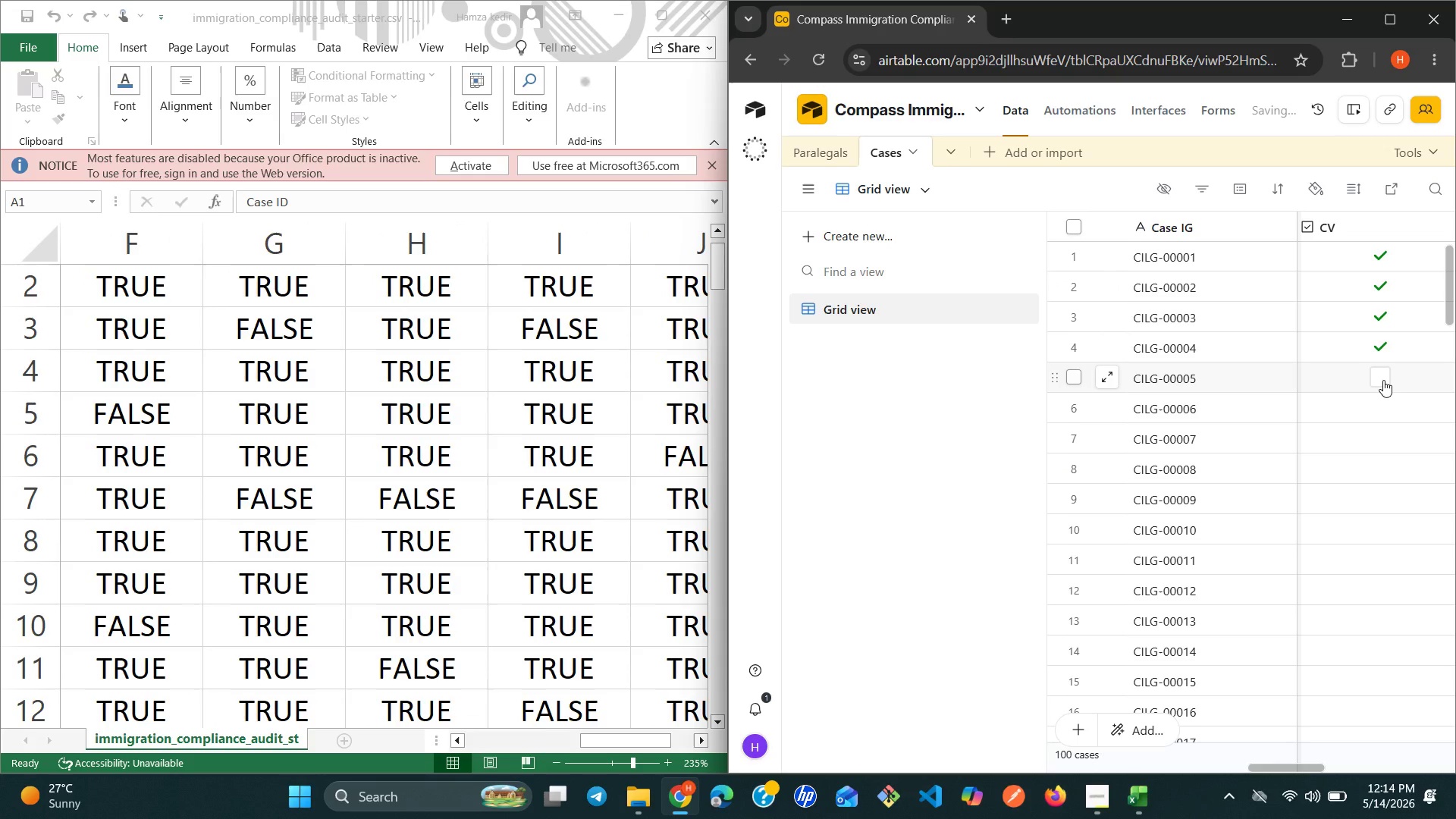 
left_click([1383, 380])
 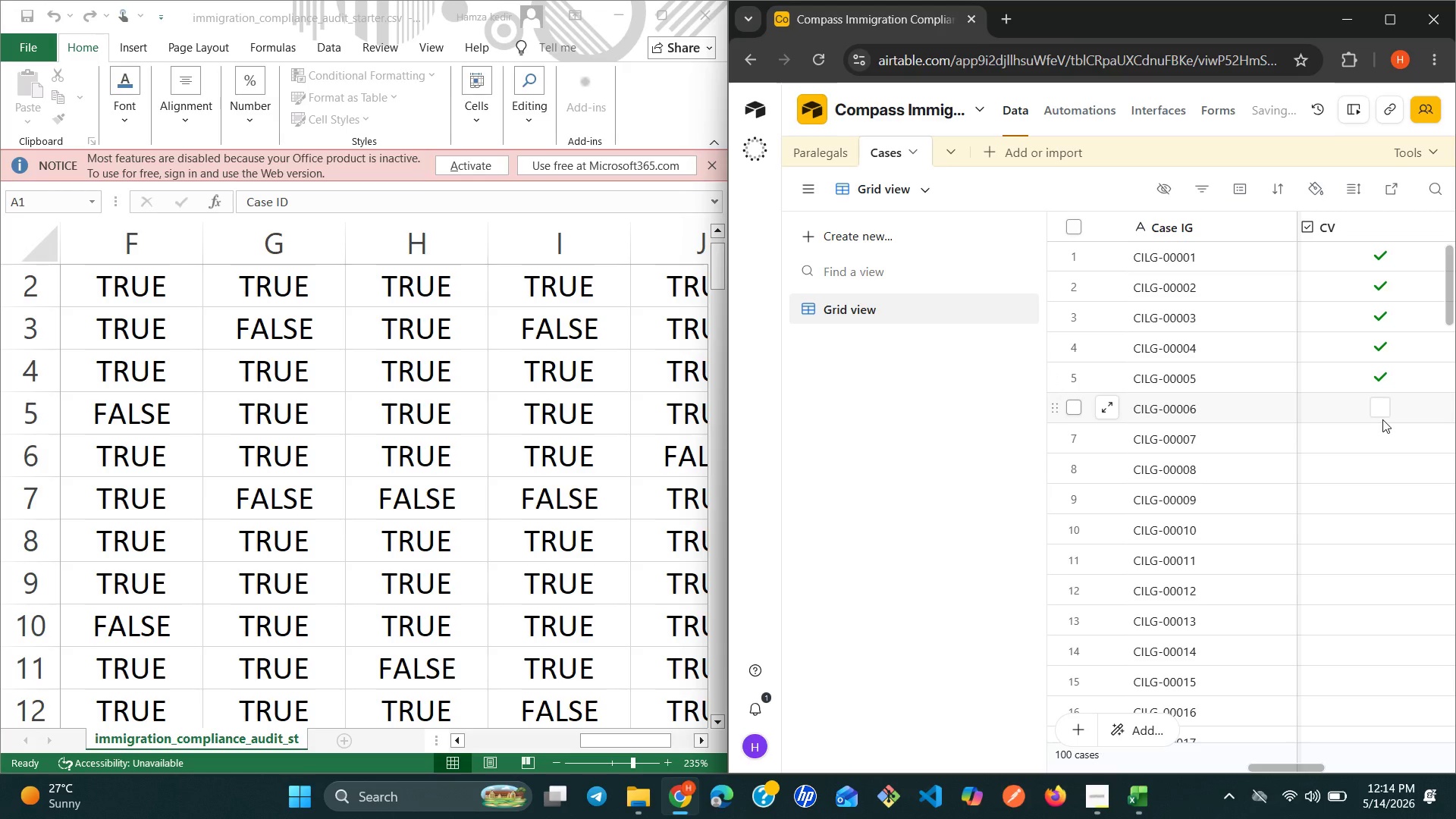 
left_click([1381, 435])
 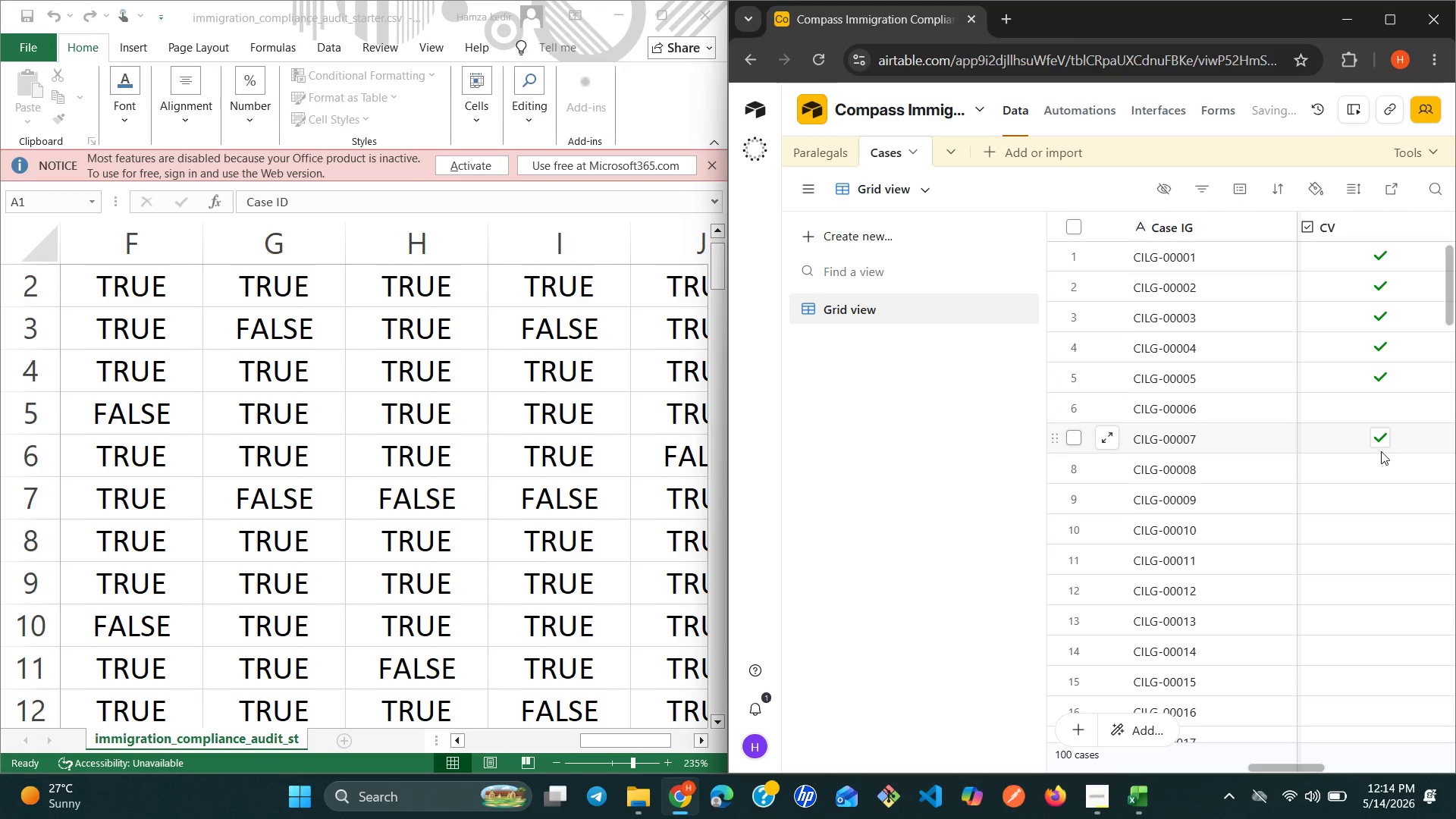 
left_click([1381, 457])
 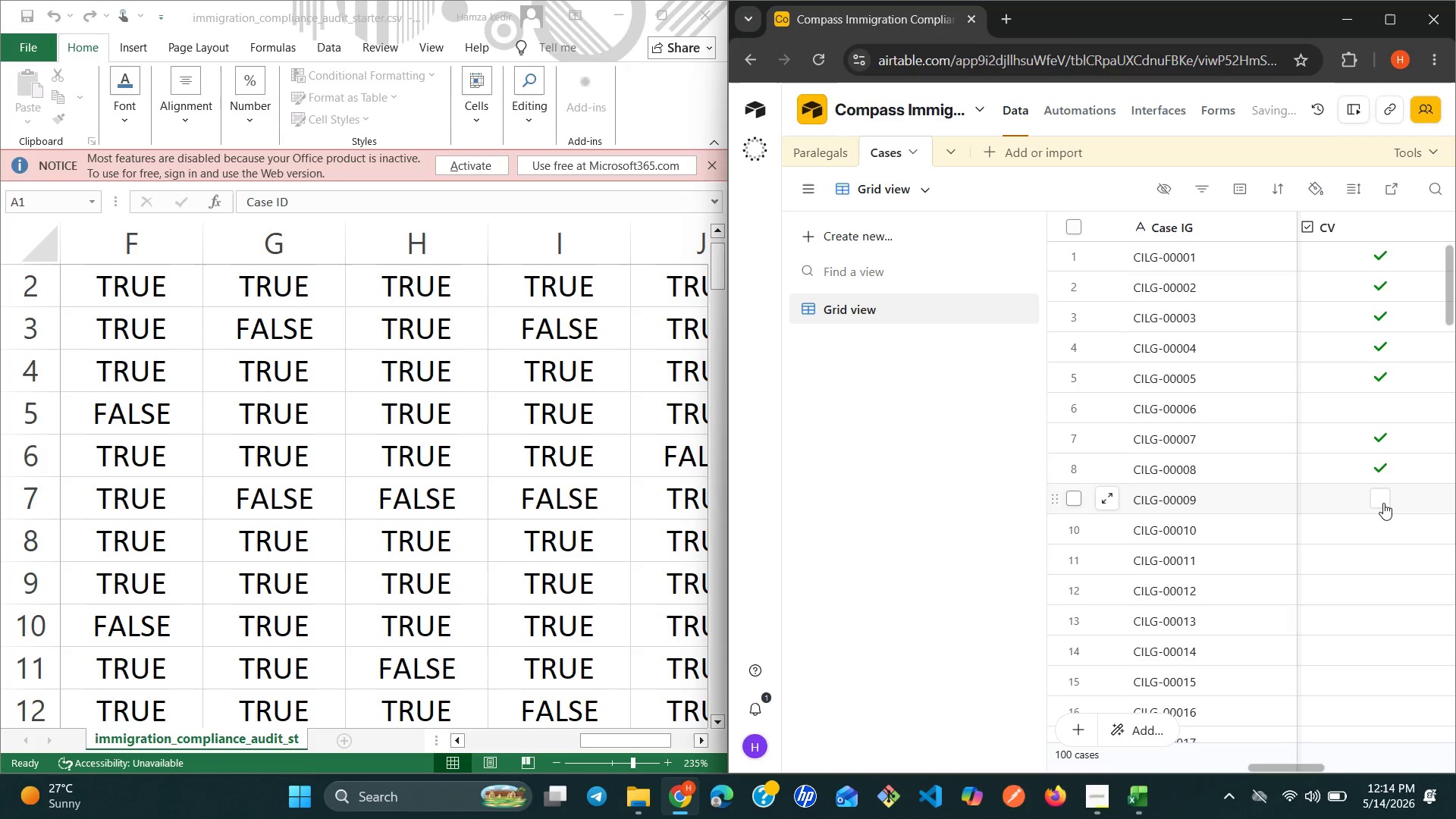 
left_click([1383, 505])
 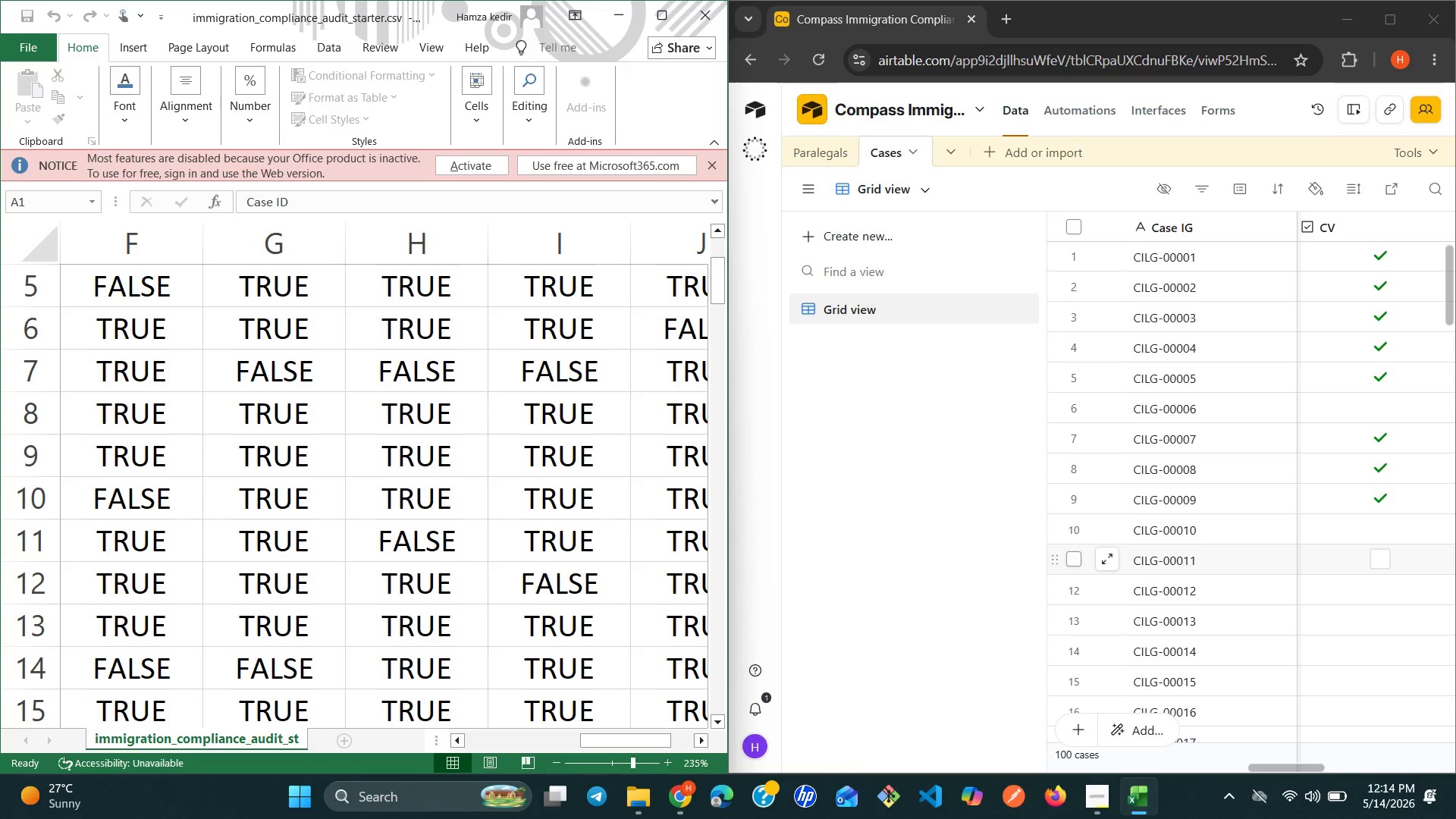 
wait(43.86)
 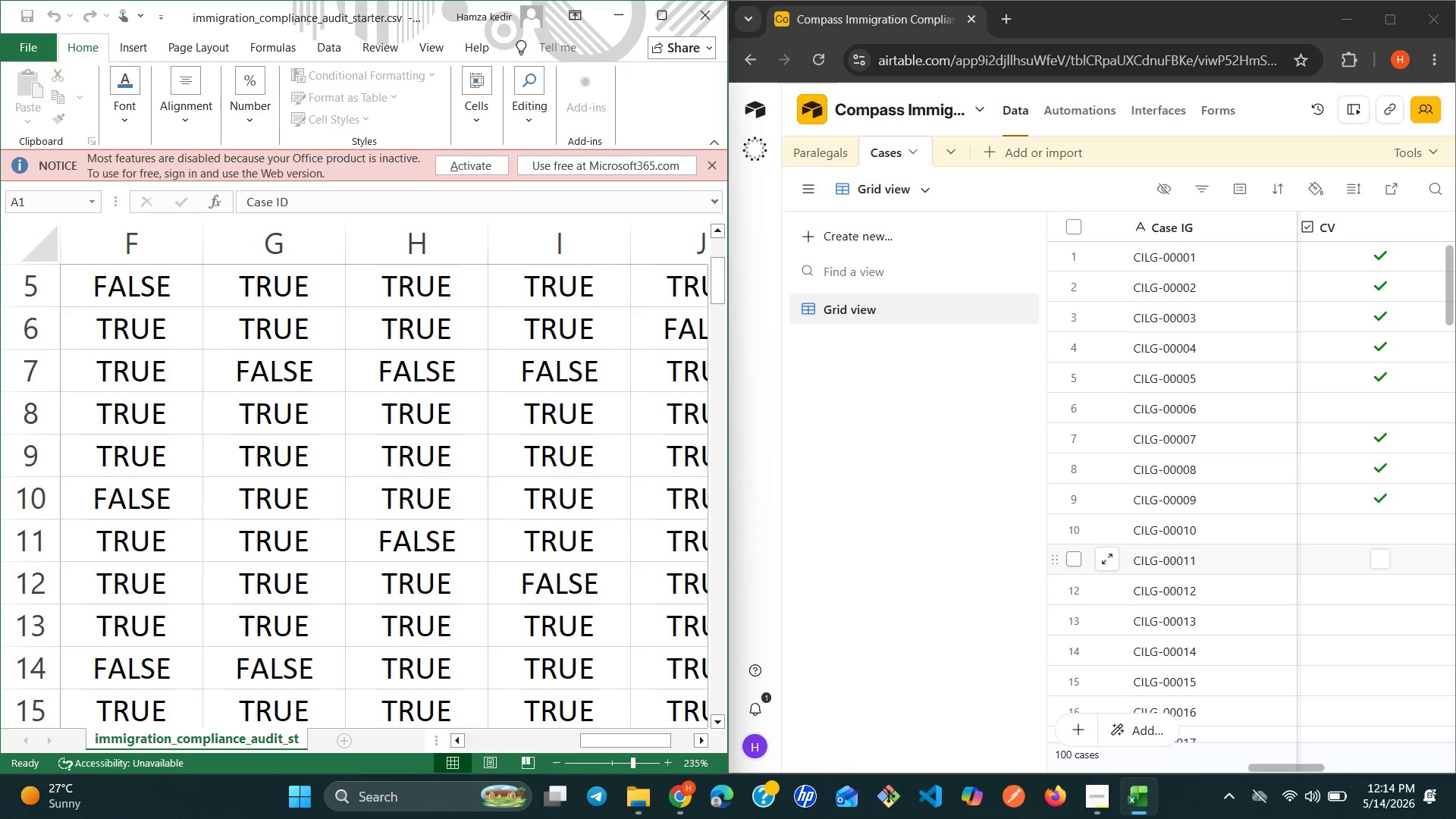 
left_click([1384, 444])
 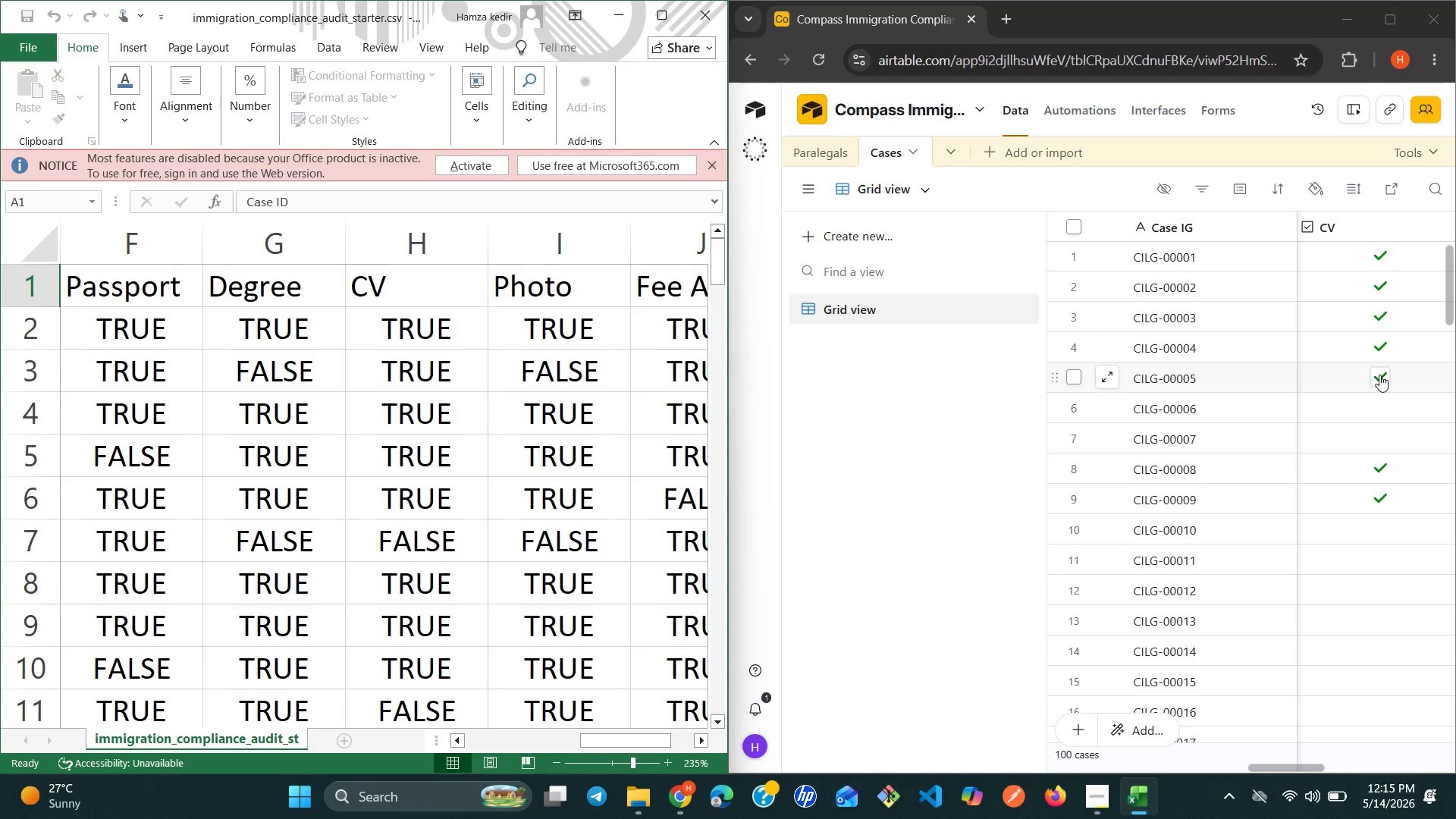 
wait(18.28)
 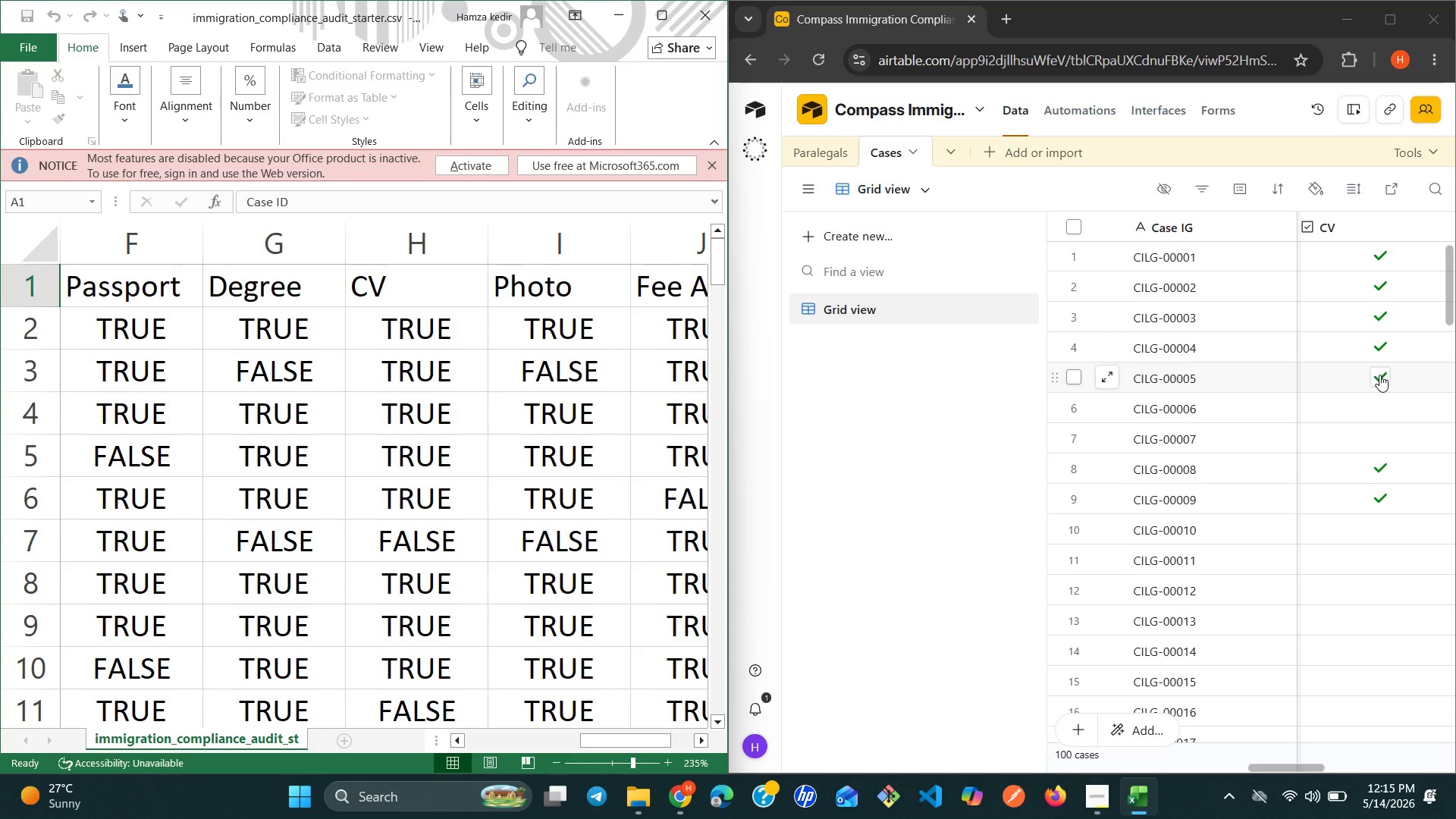 
left_click([1386, 445])
 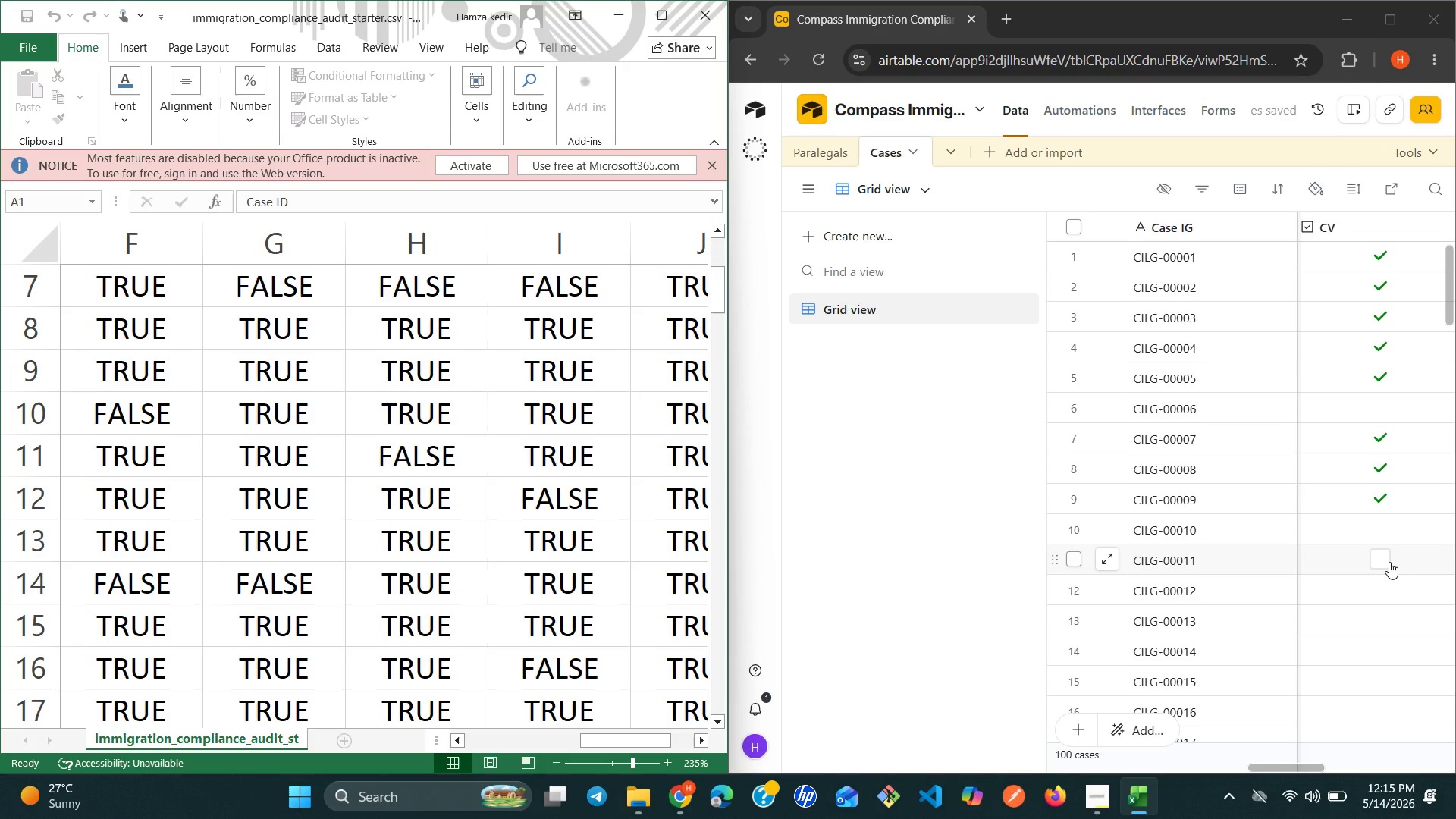 
wait(7.72)
 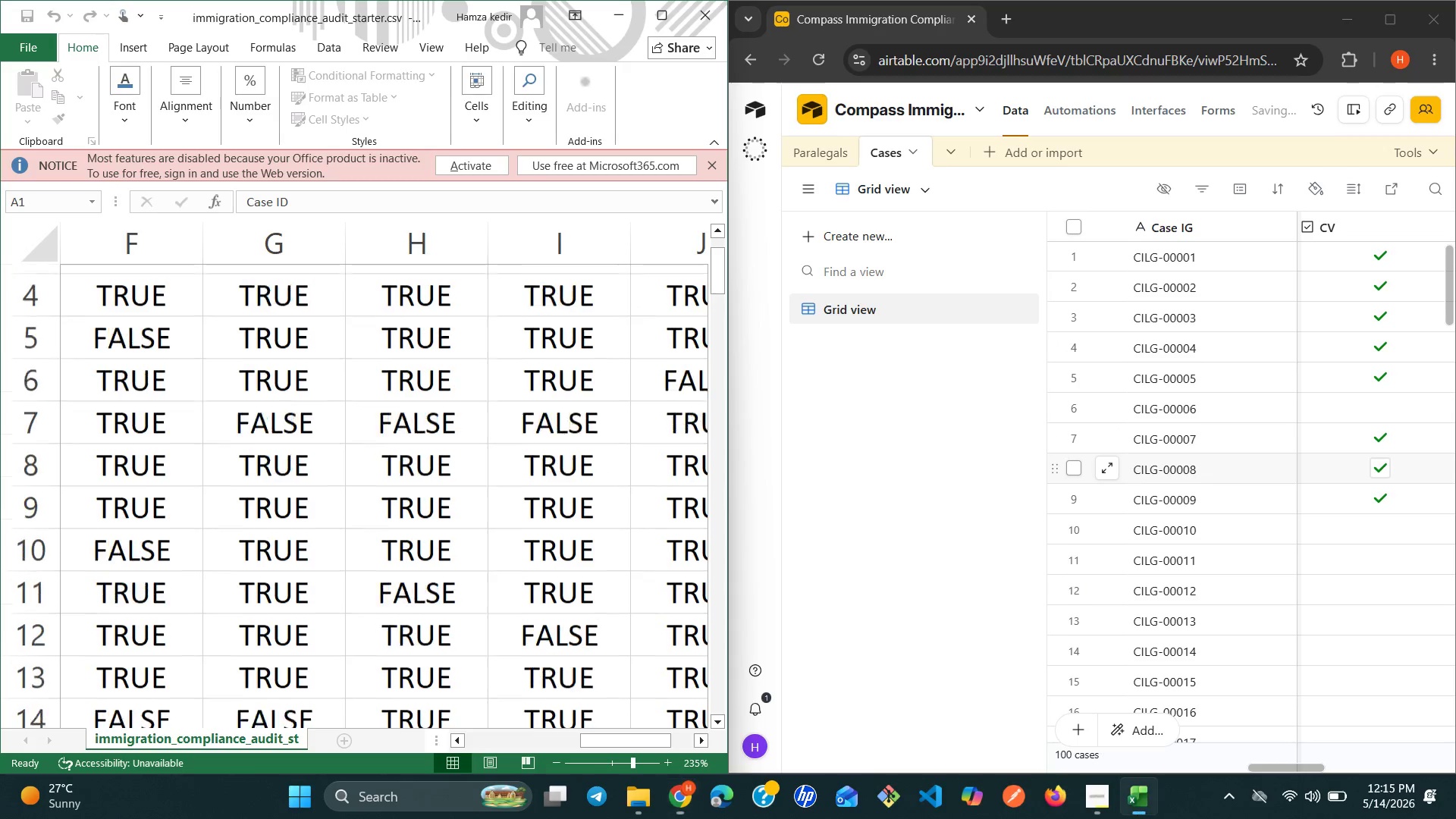 
left_click([1389, 562])
 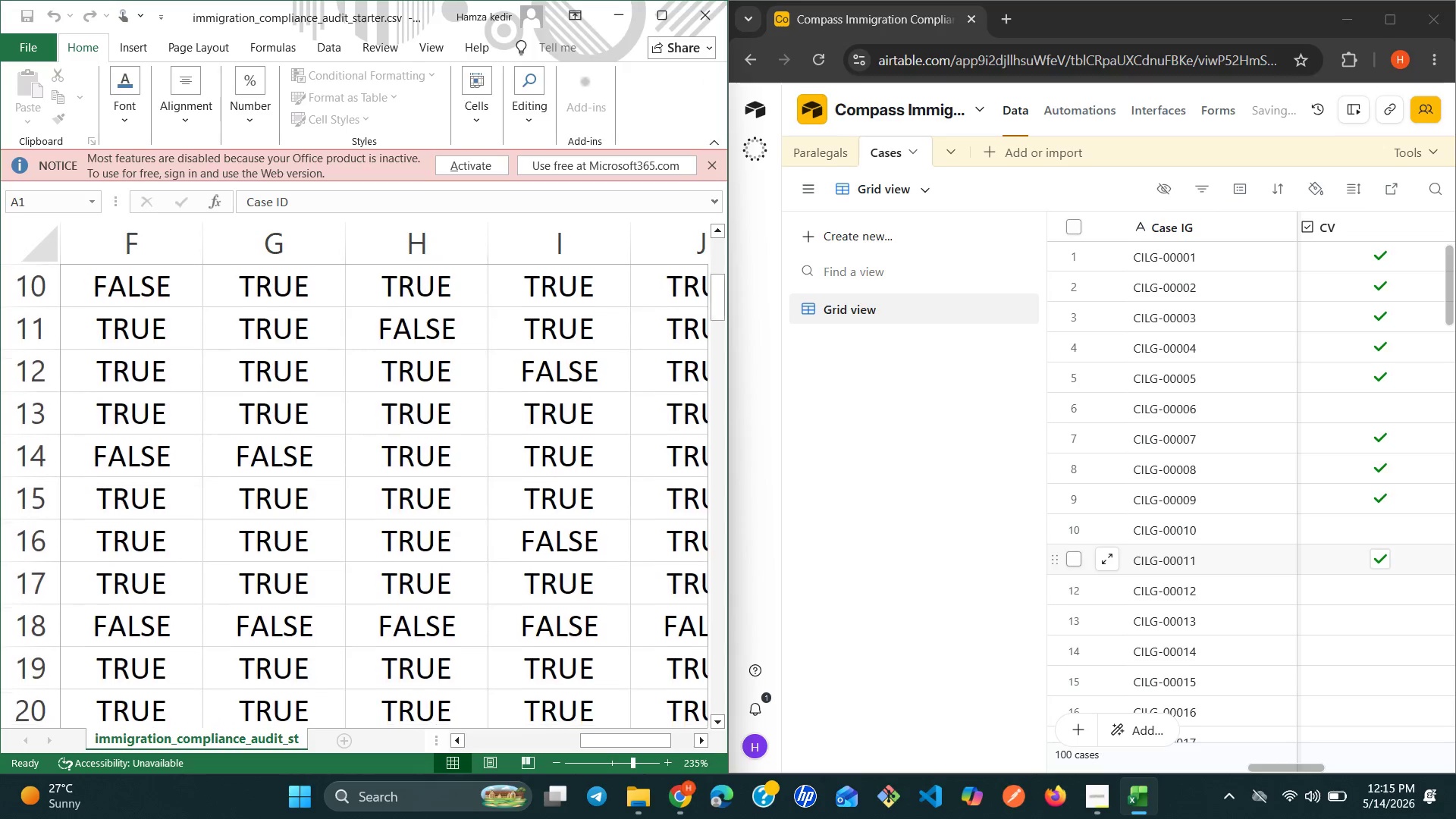 
left_click([1374, 592])
 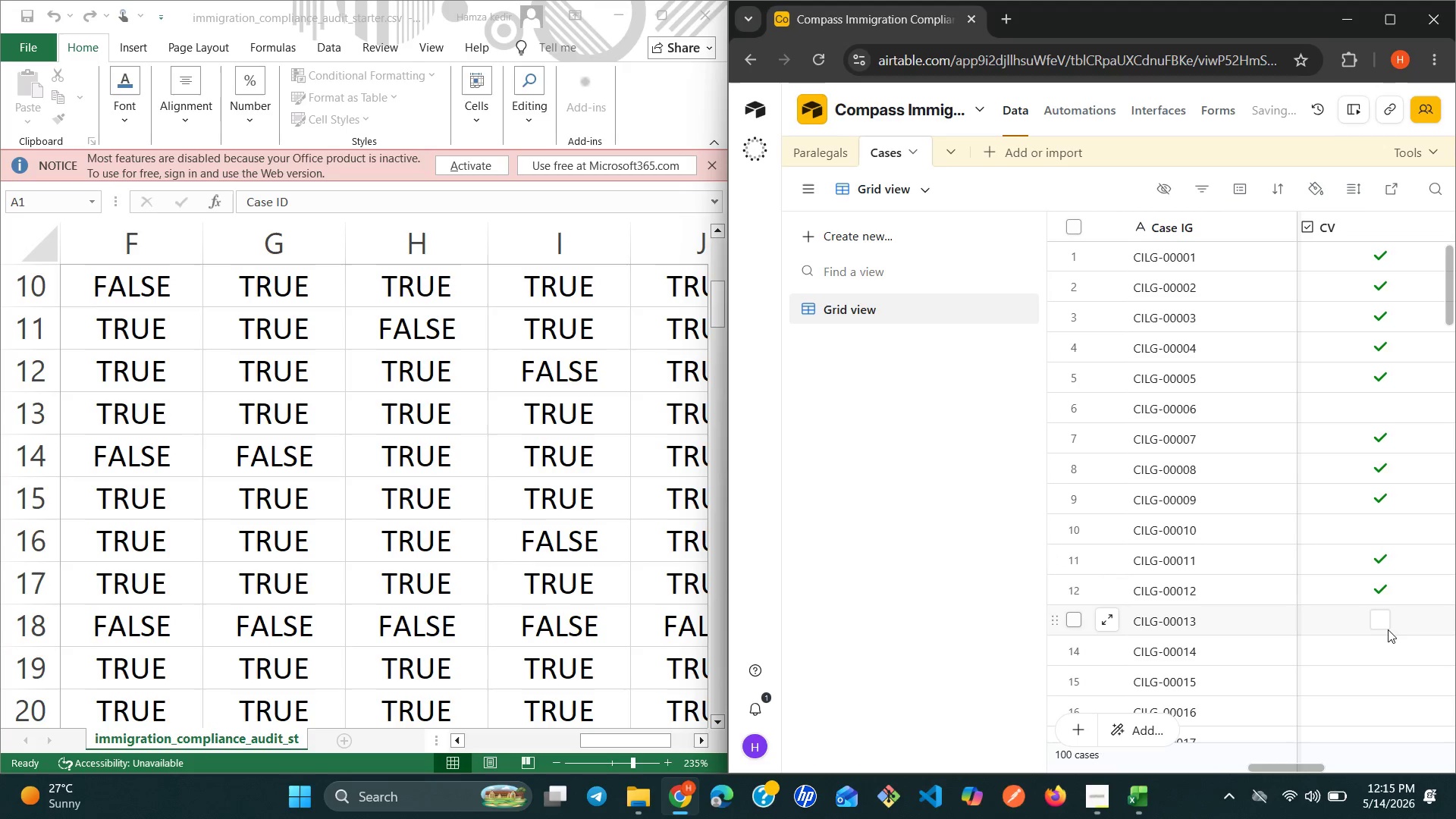 
left_click([1387, 626])
 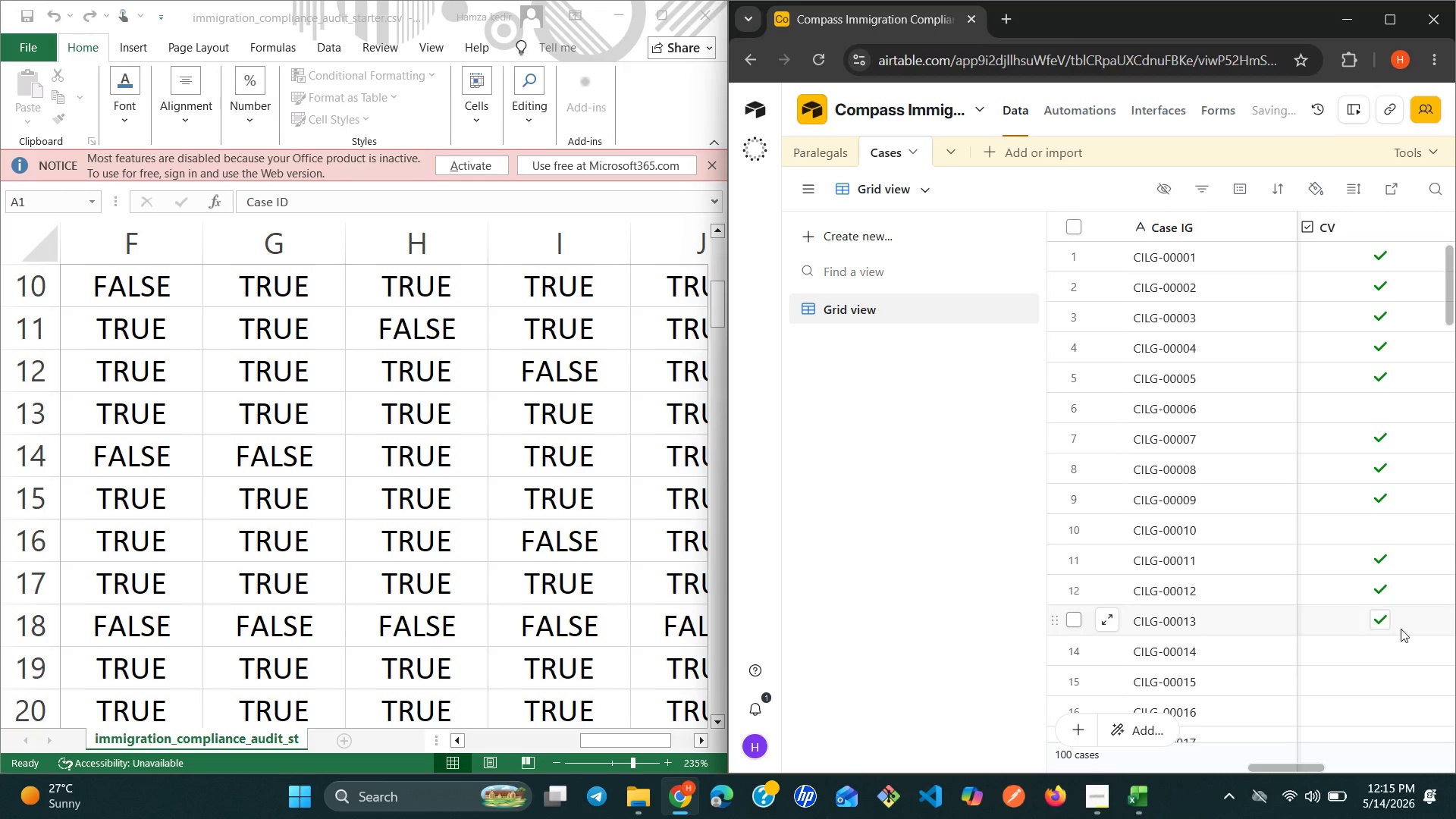 
left_click([1382, 656])
 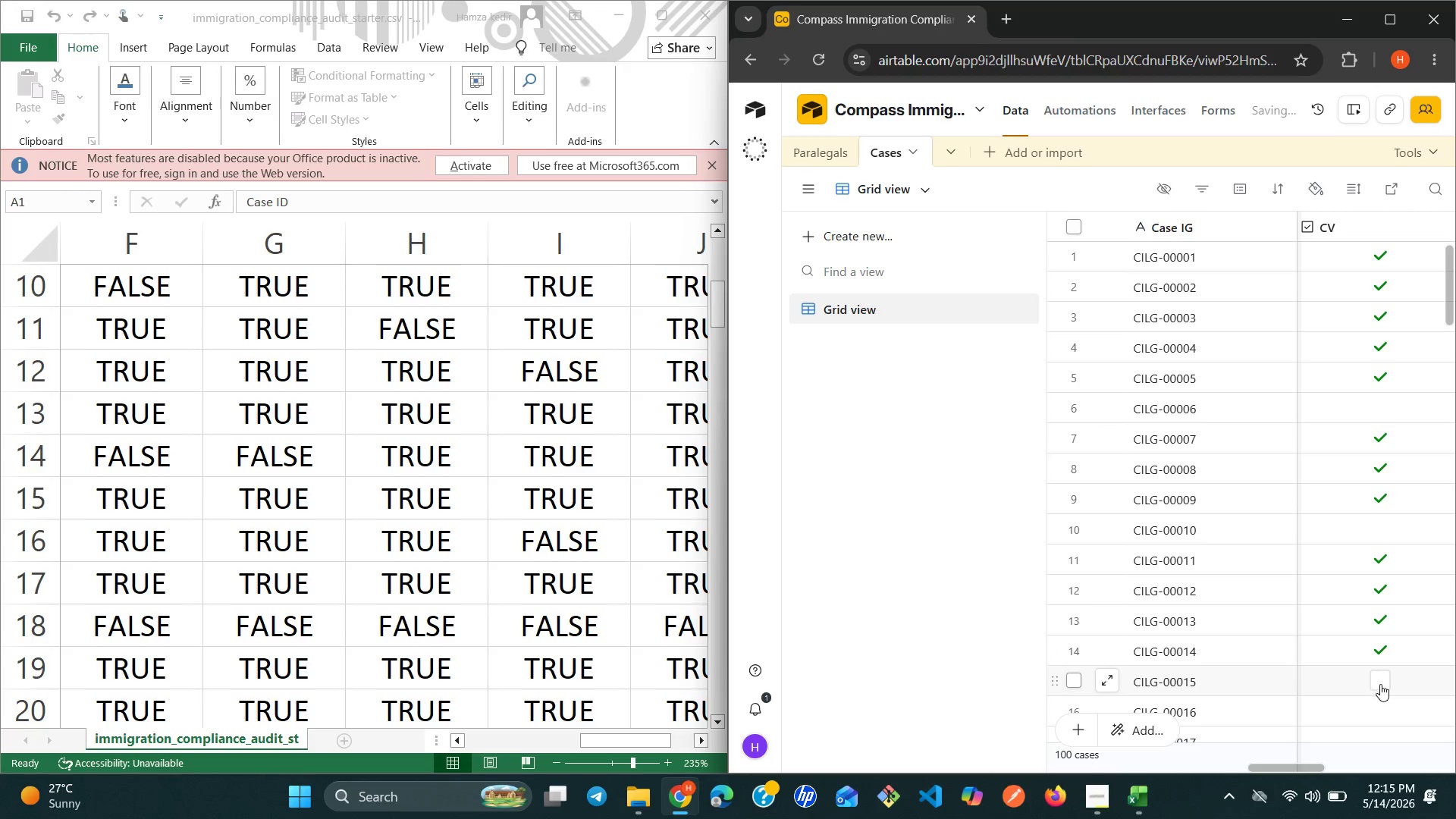 
left_click([1380, 684])
 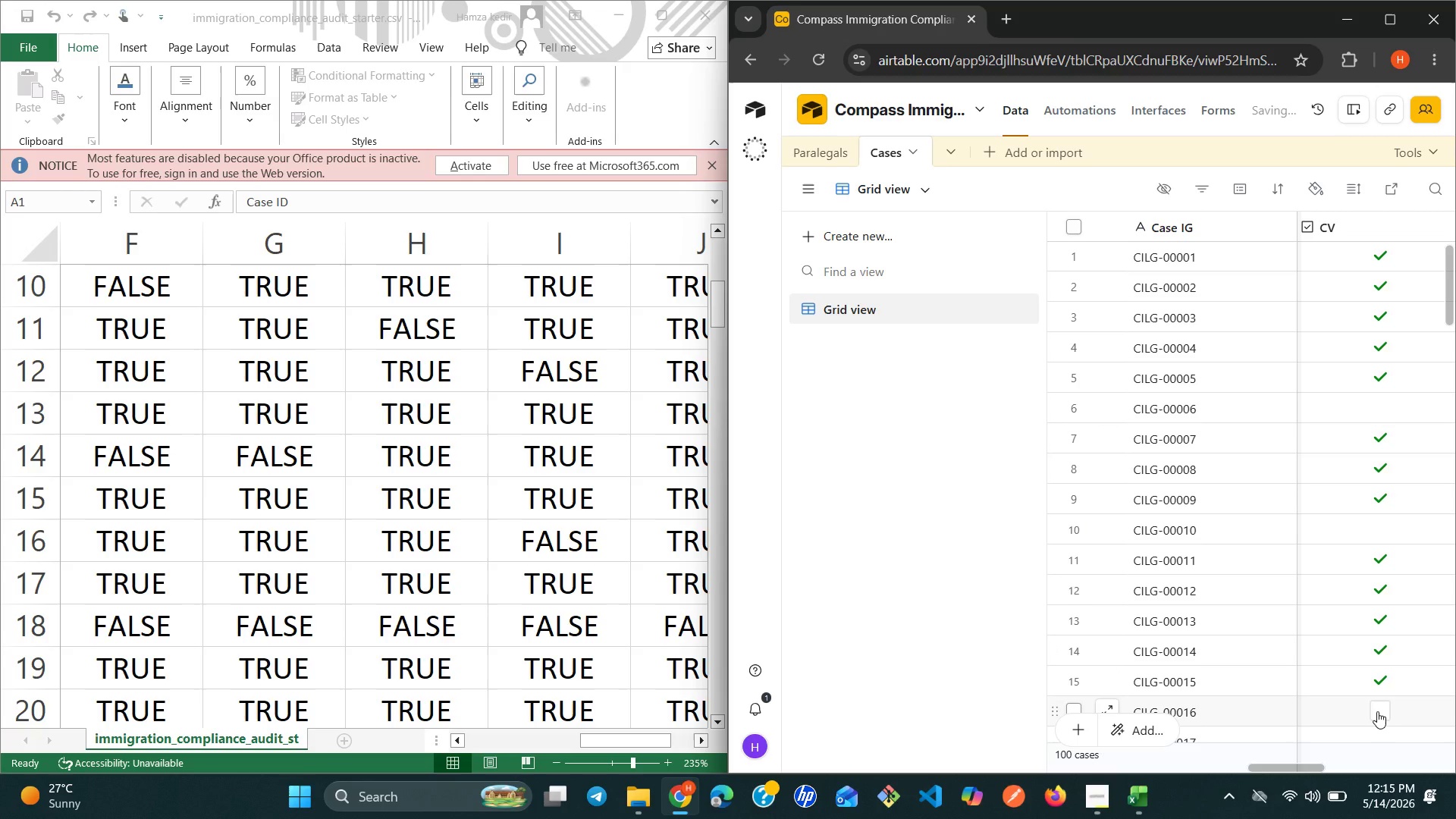 
left_click([1377, 711])
 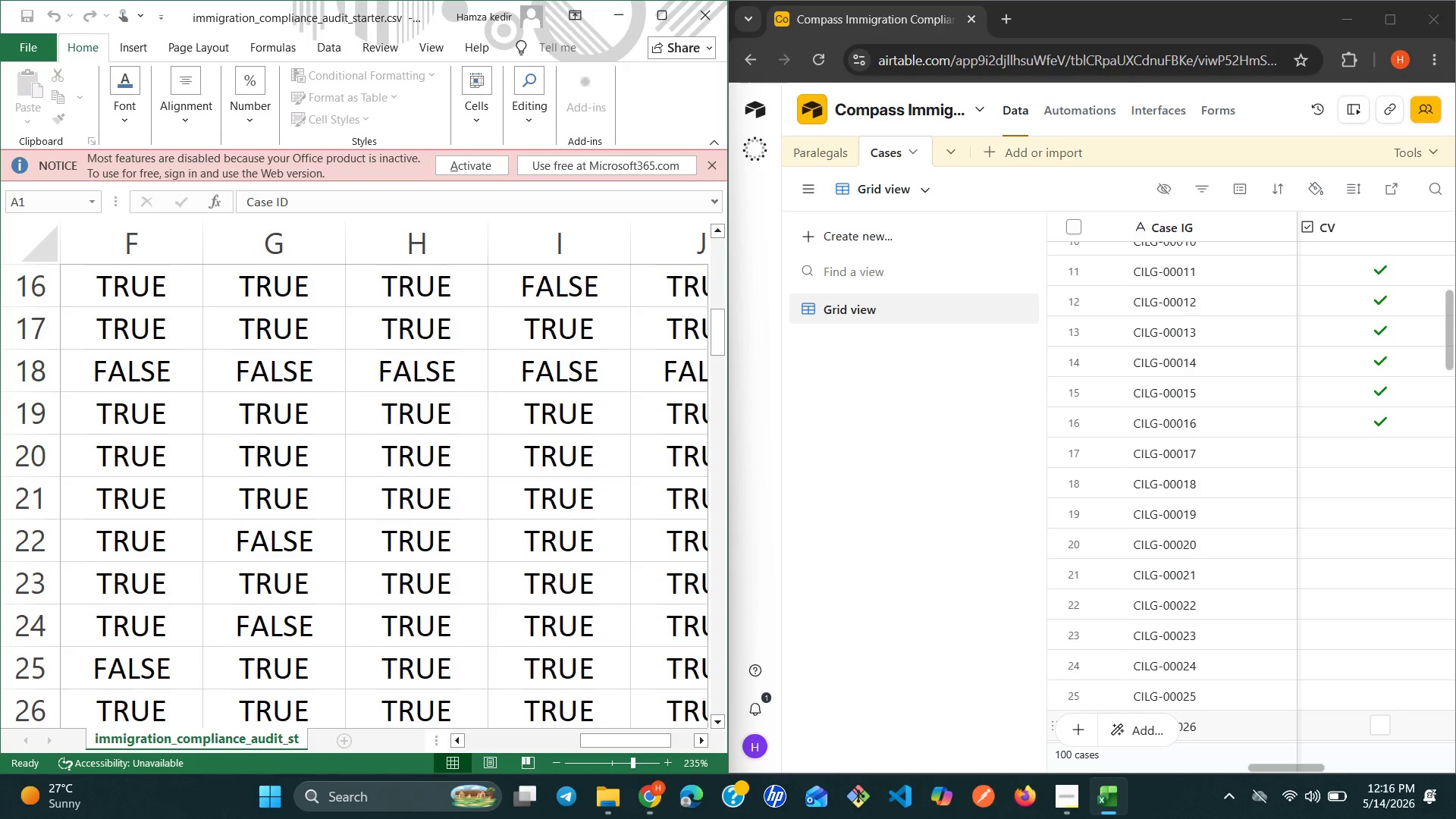 
wait(29.89)
 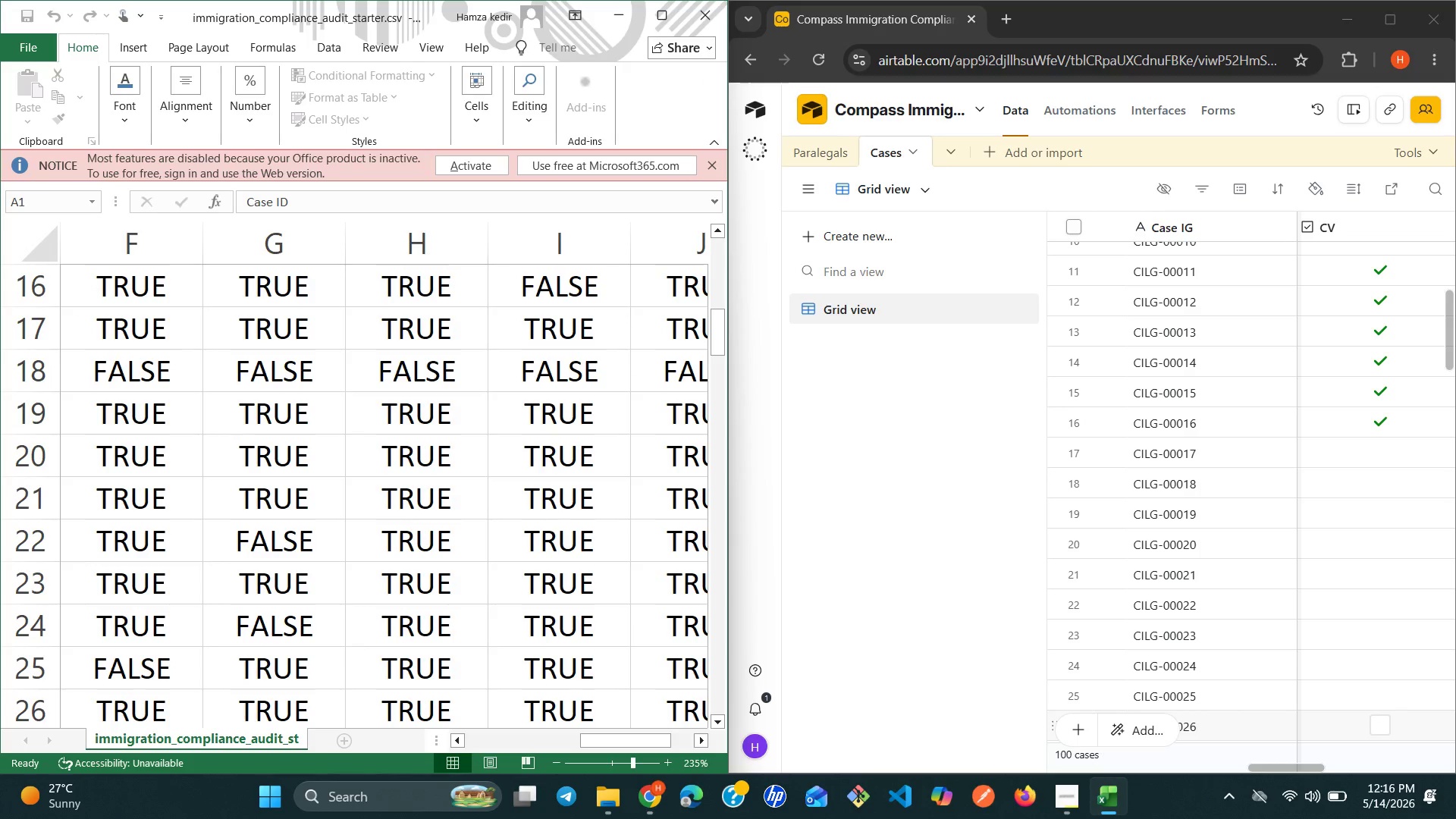 
left_click([1386, 478])
 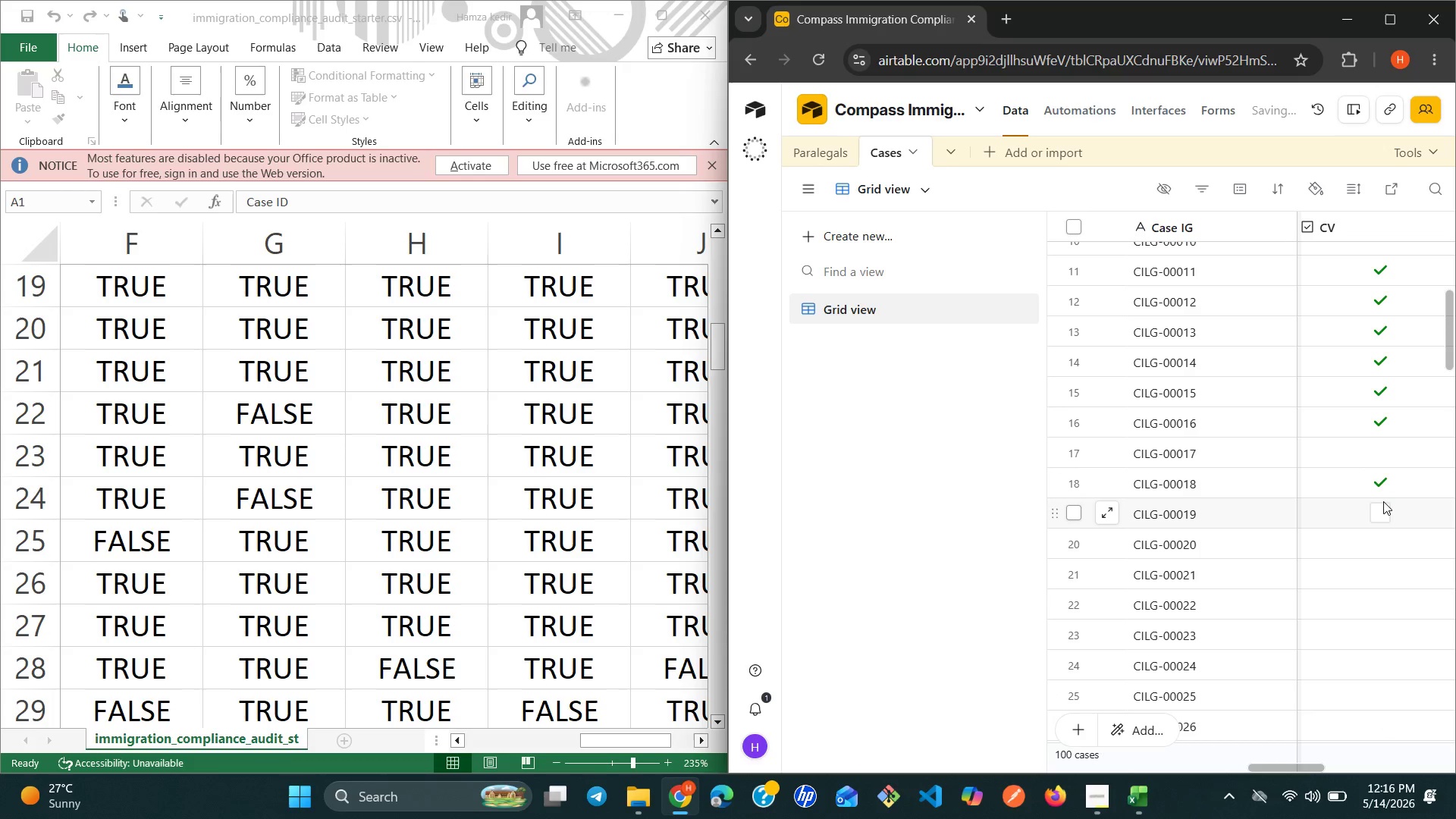 
left_click([1379, 515])
 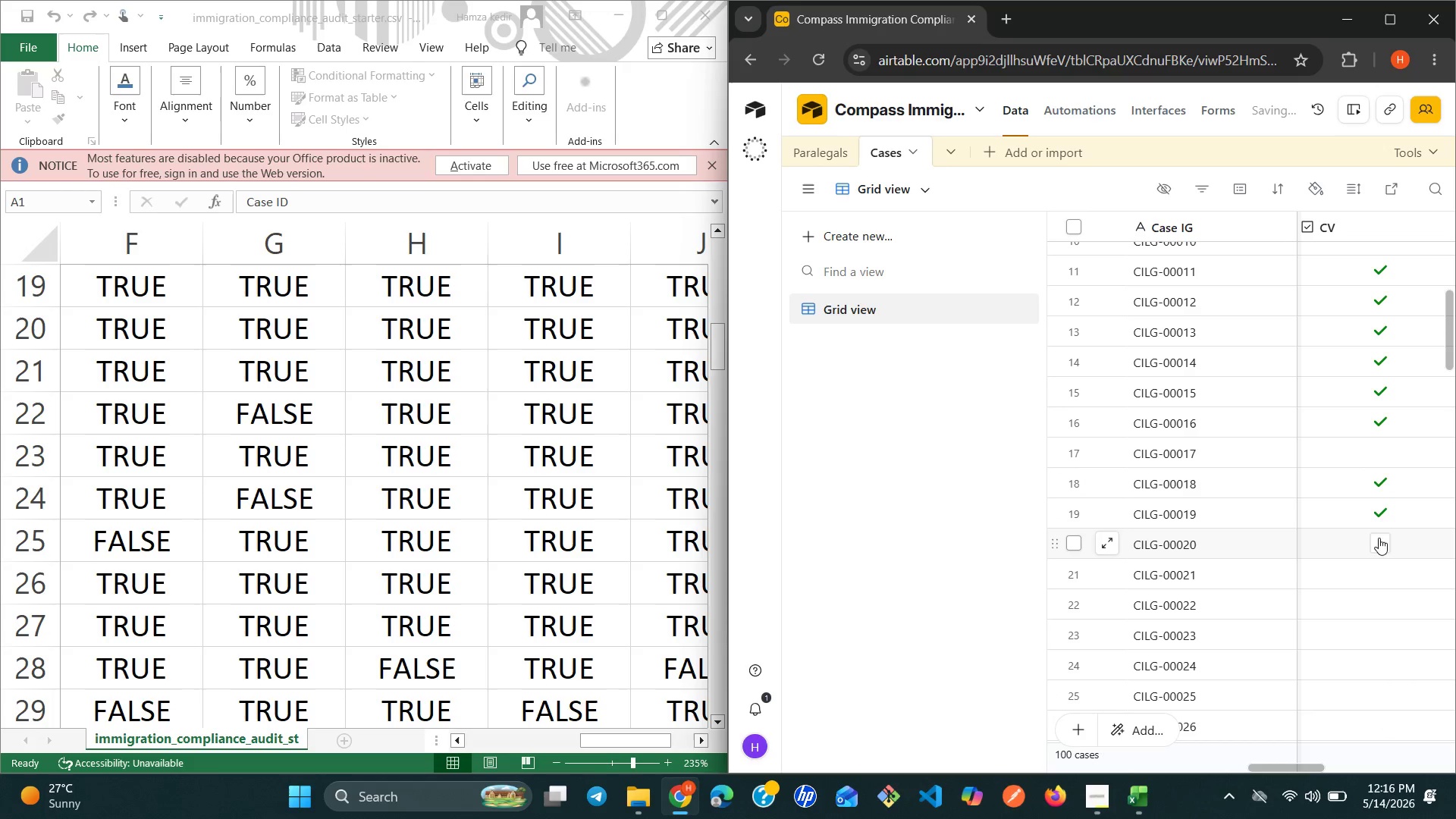 
left_click([1379, 539])
 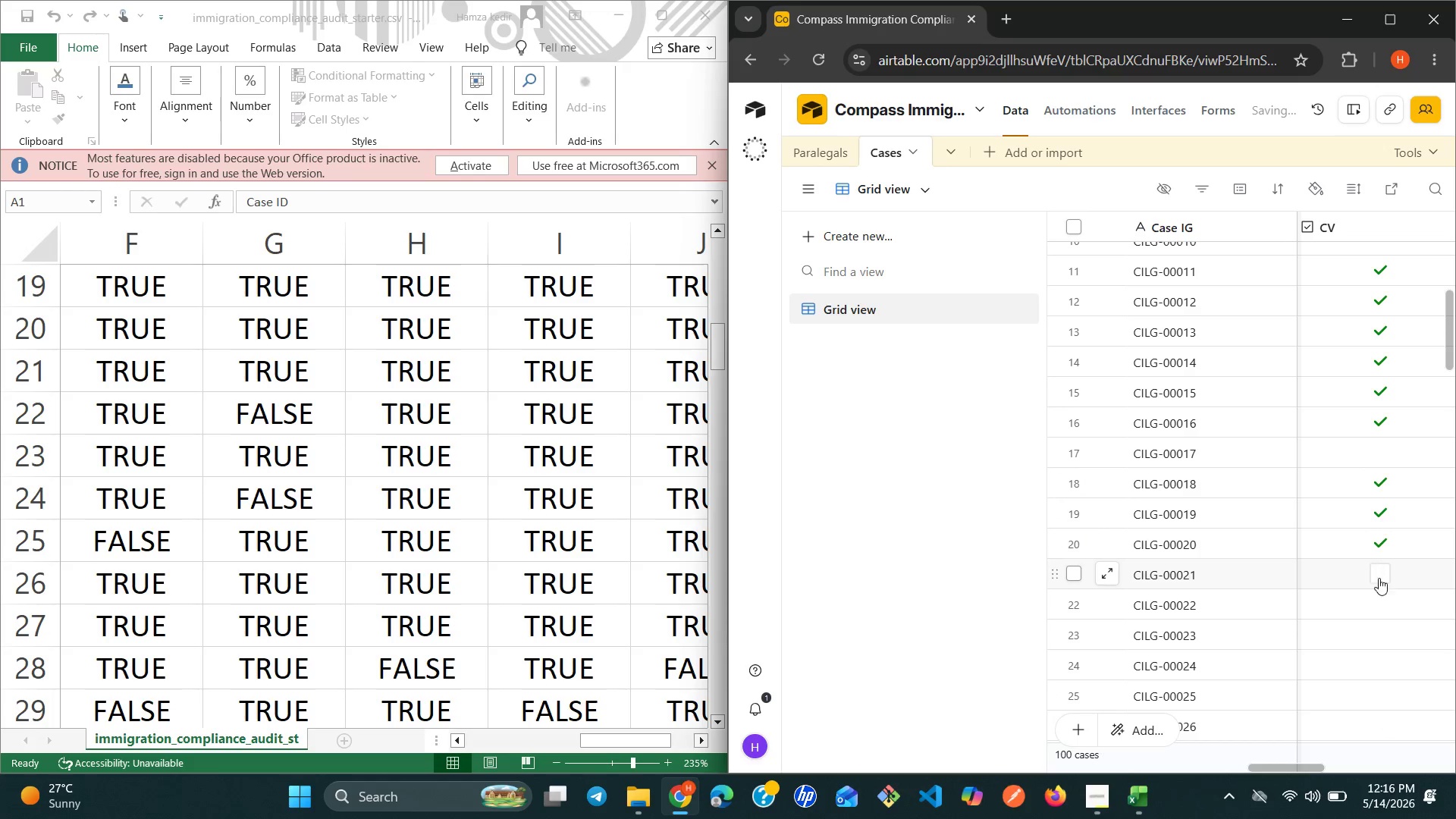 
left_click([1379, 590])
 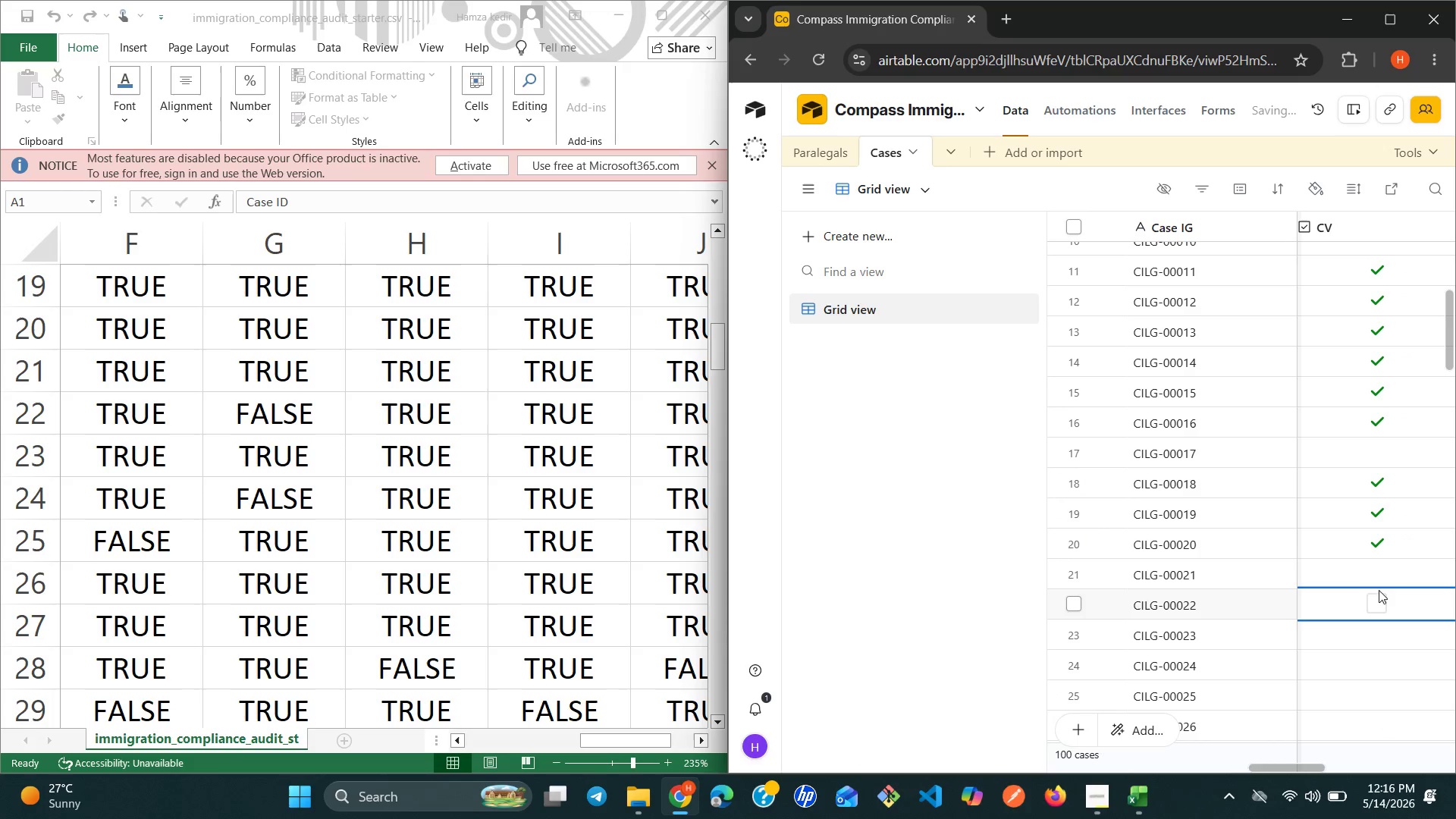 
left_click([1374, 560])
 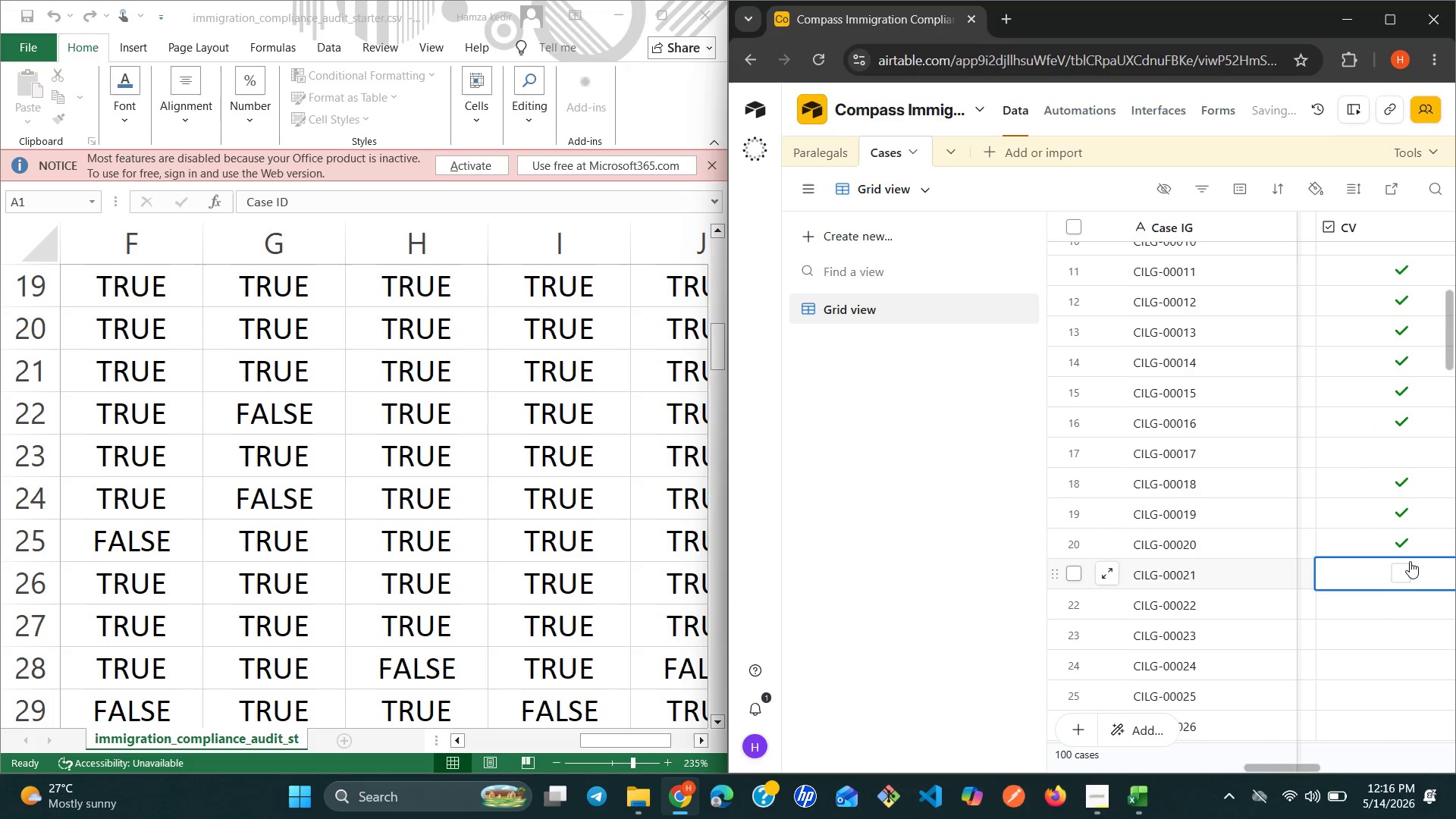 
left_click_drag(start_coordinate=[1411, 561], to_coordinate=[1405, 568])
 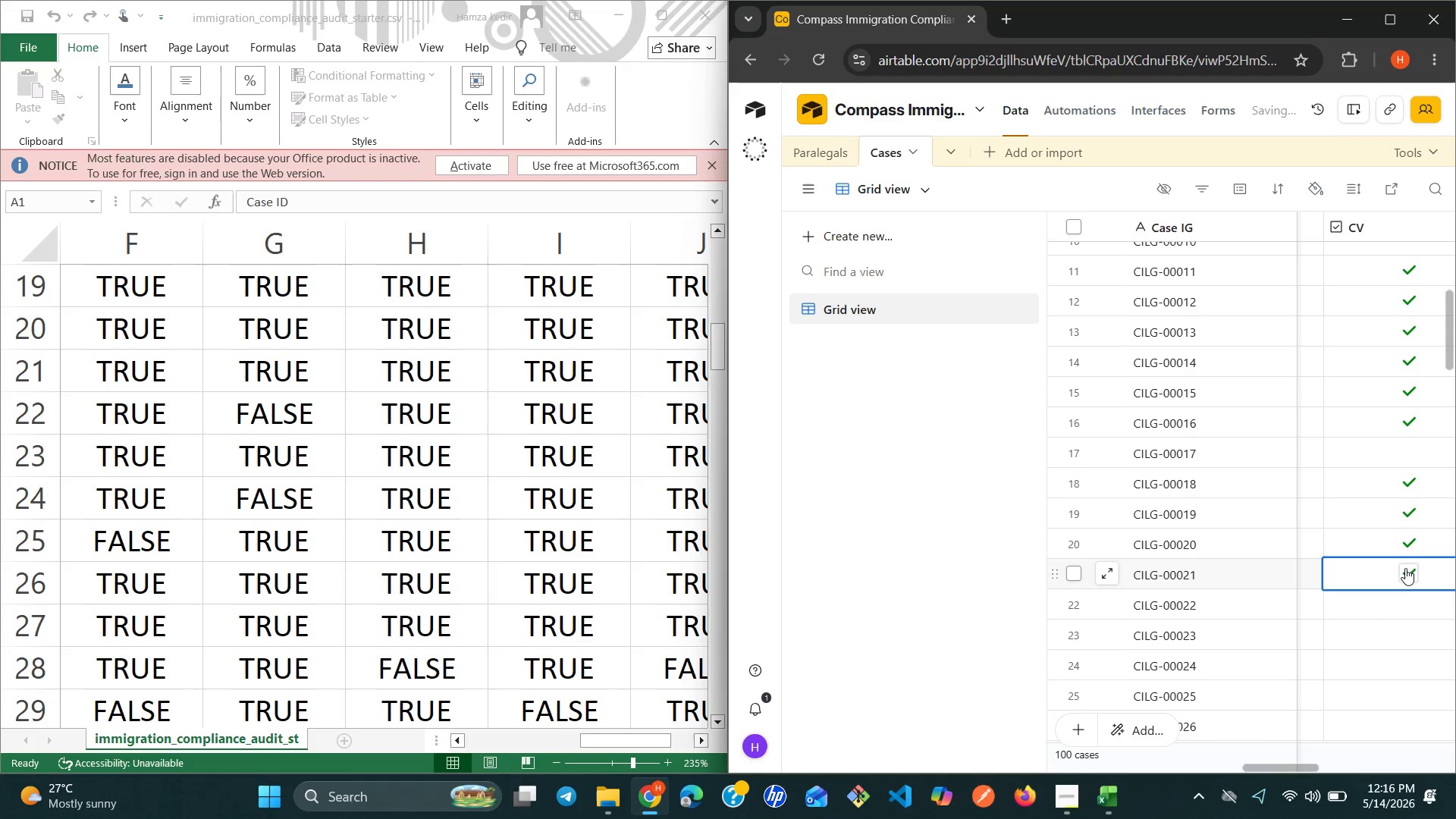 
left_click([1405, 568])
 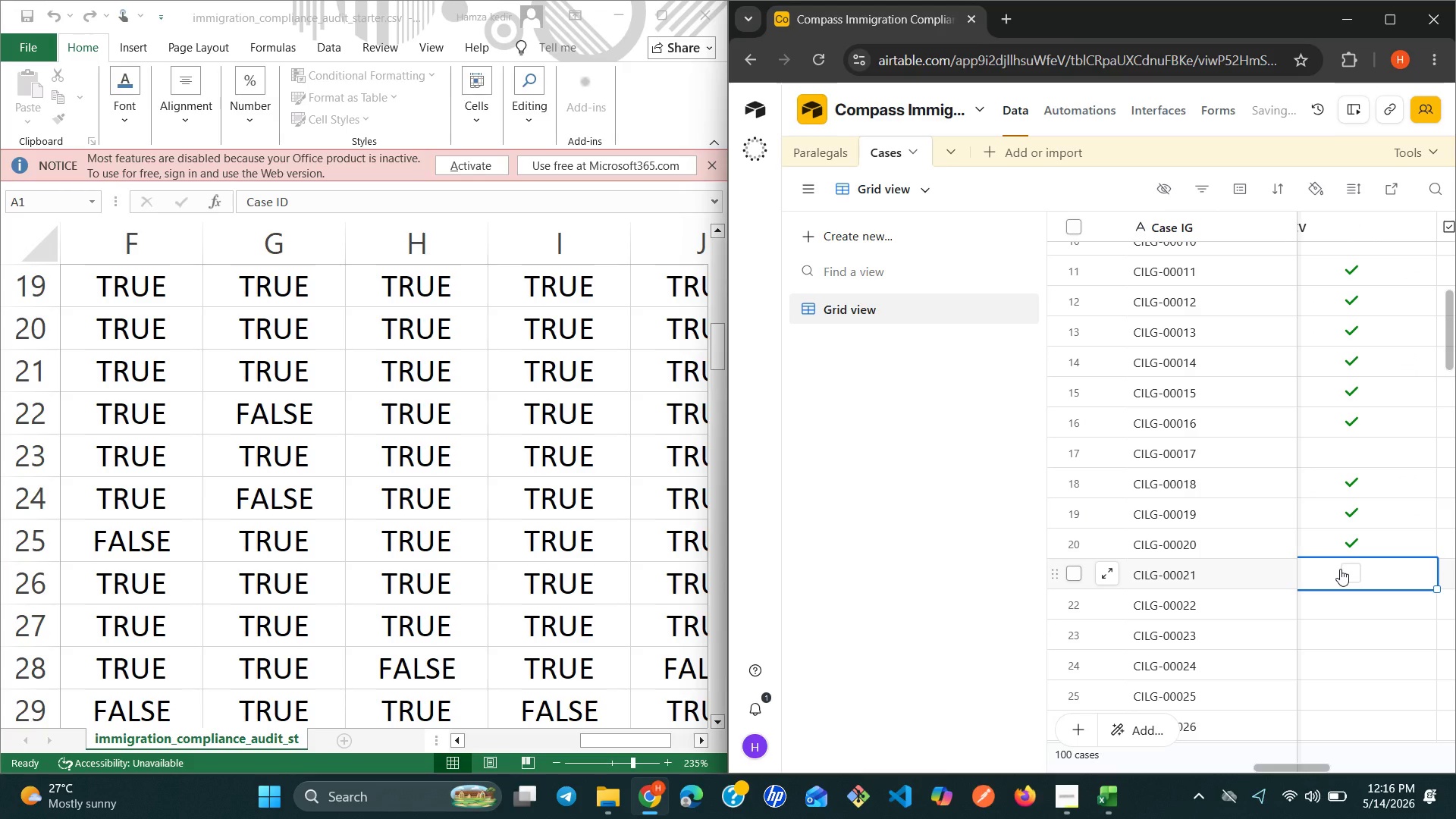 
left_click([1347, 569])
 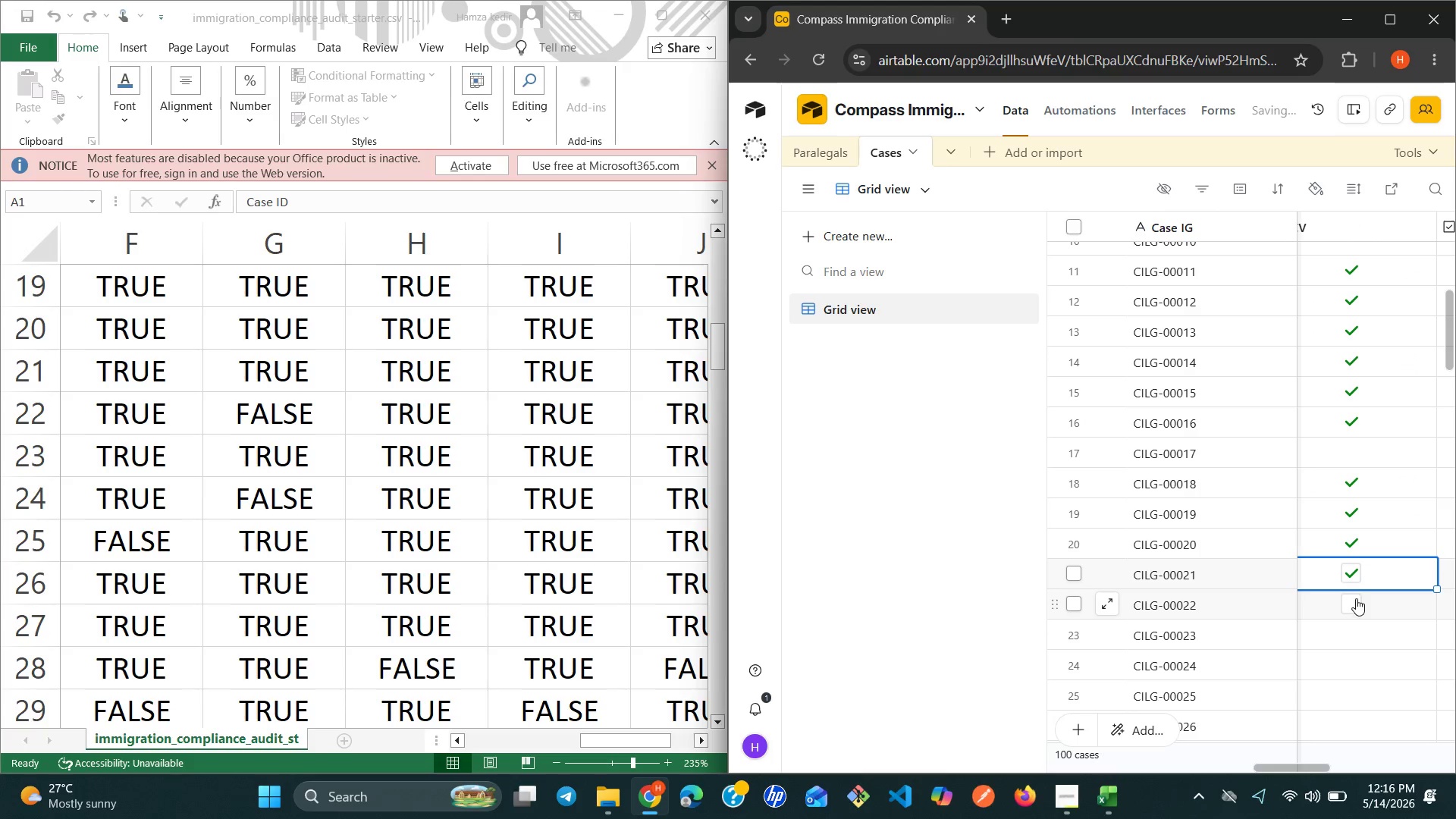 
left_click([1356, 599])
 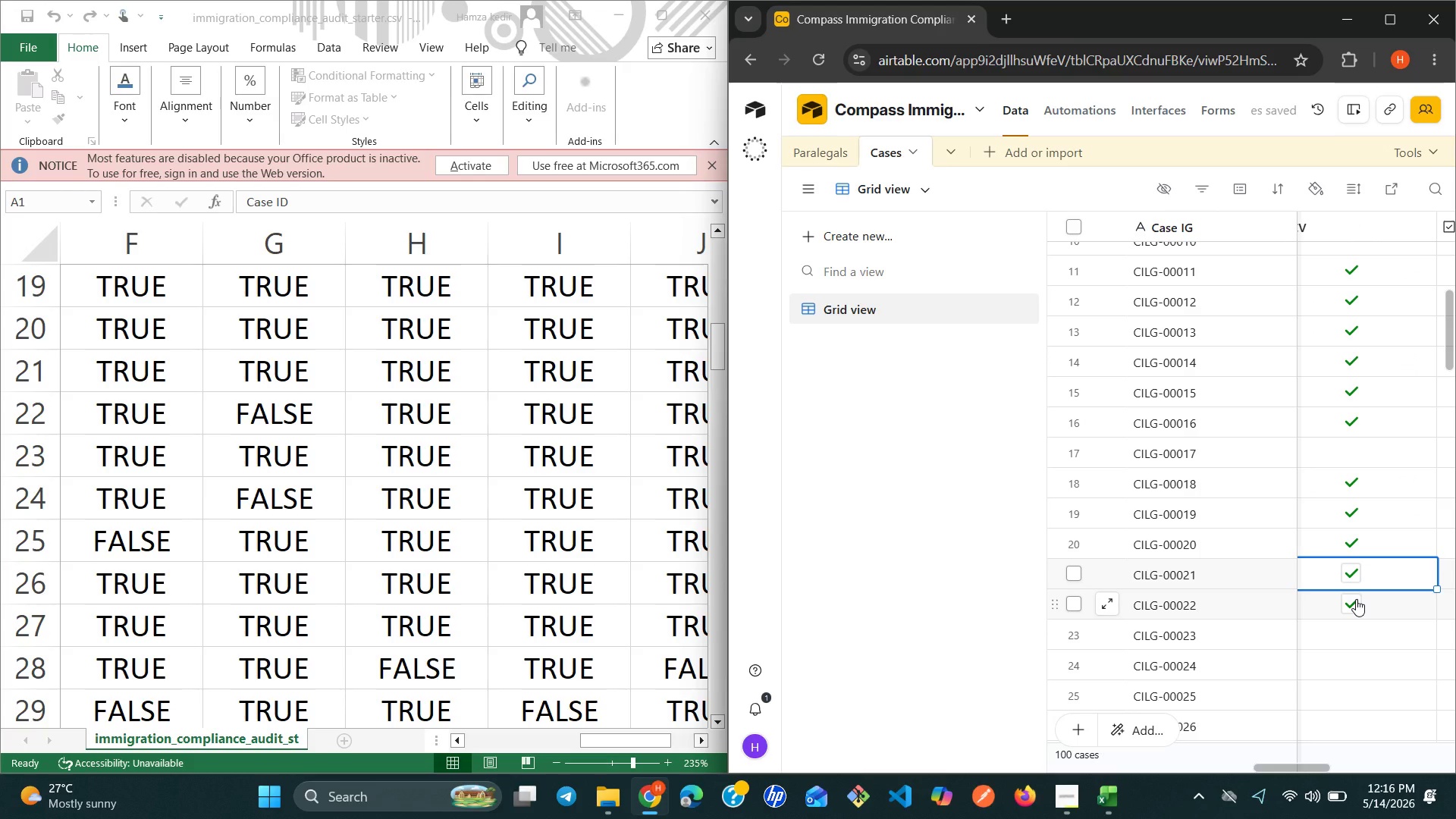 
wait(5.22)
 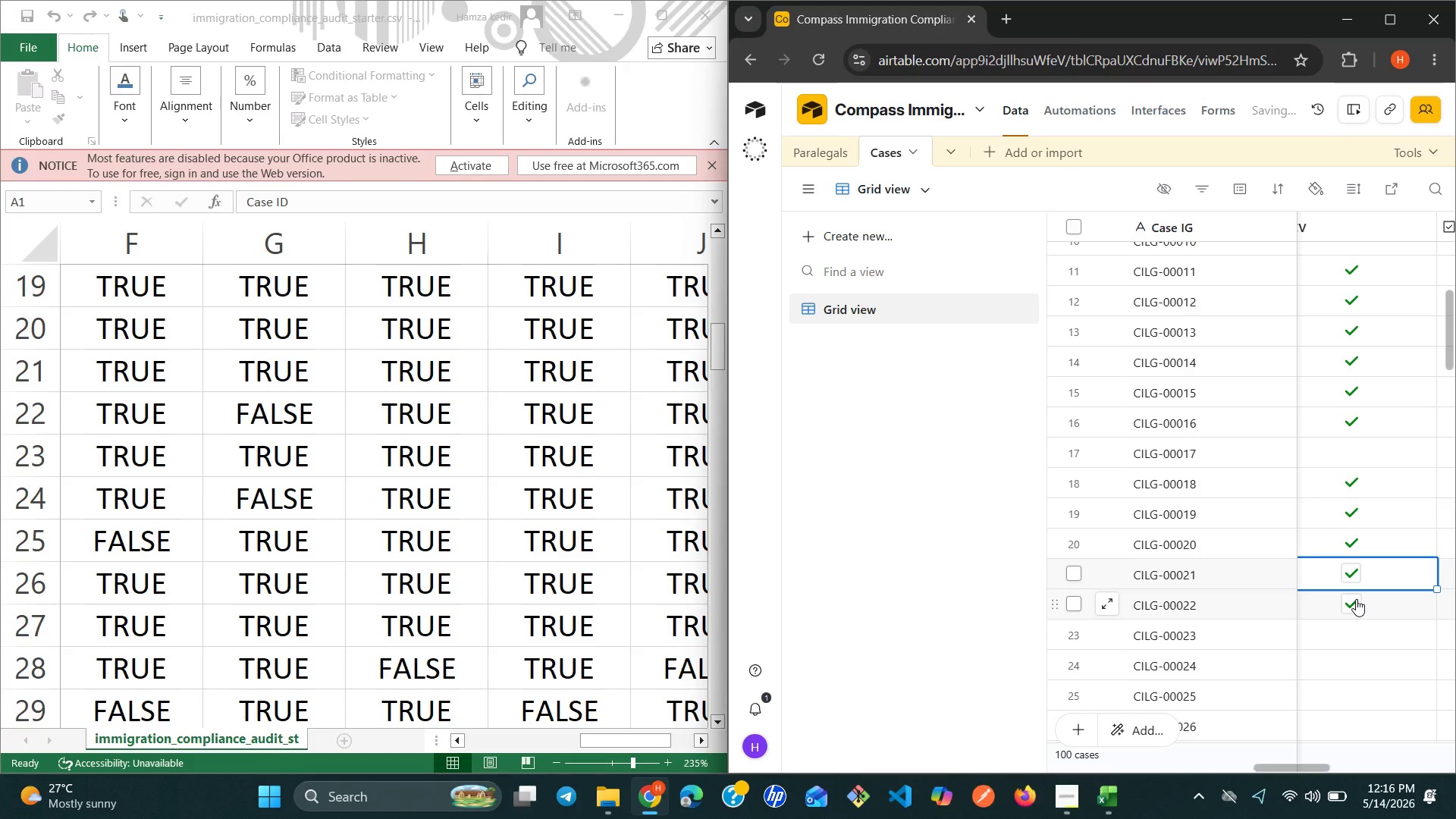 
left_click([1354, 627])
 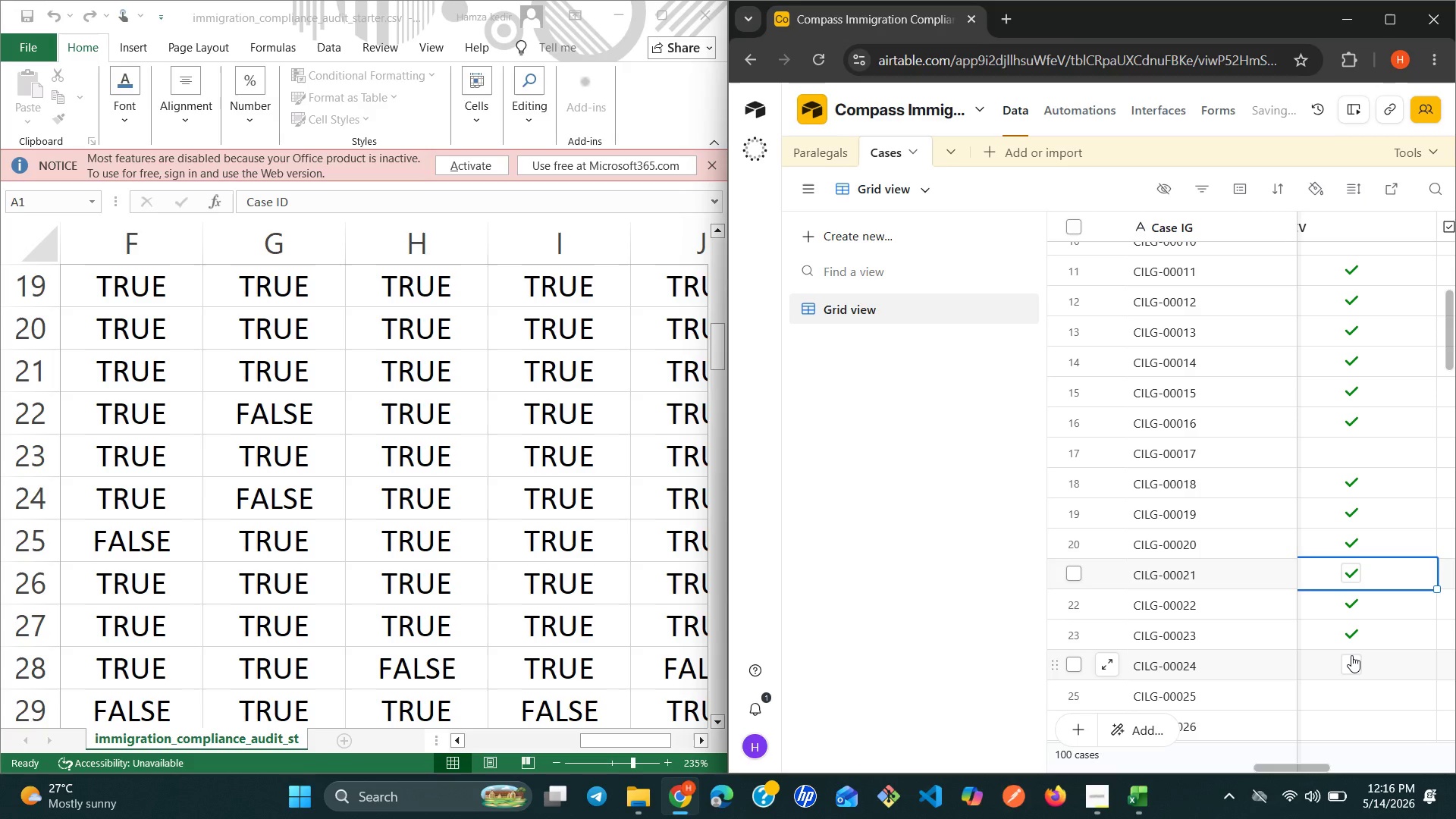 
left_click([1351, 656])
 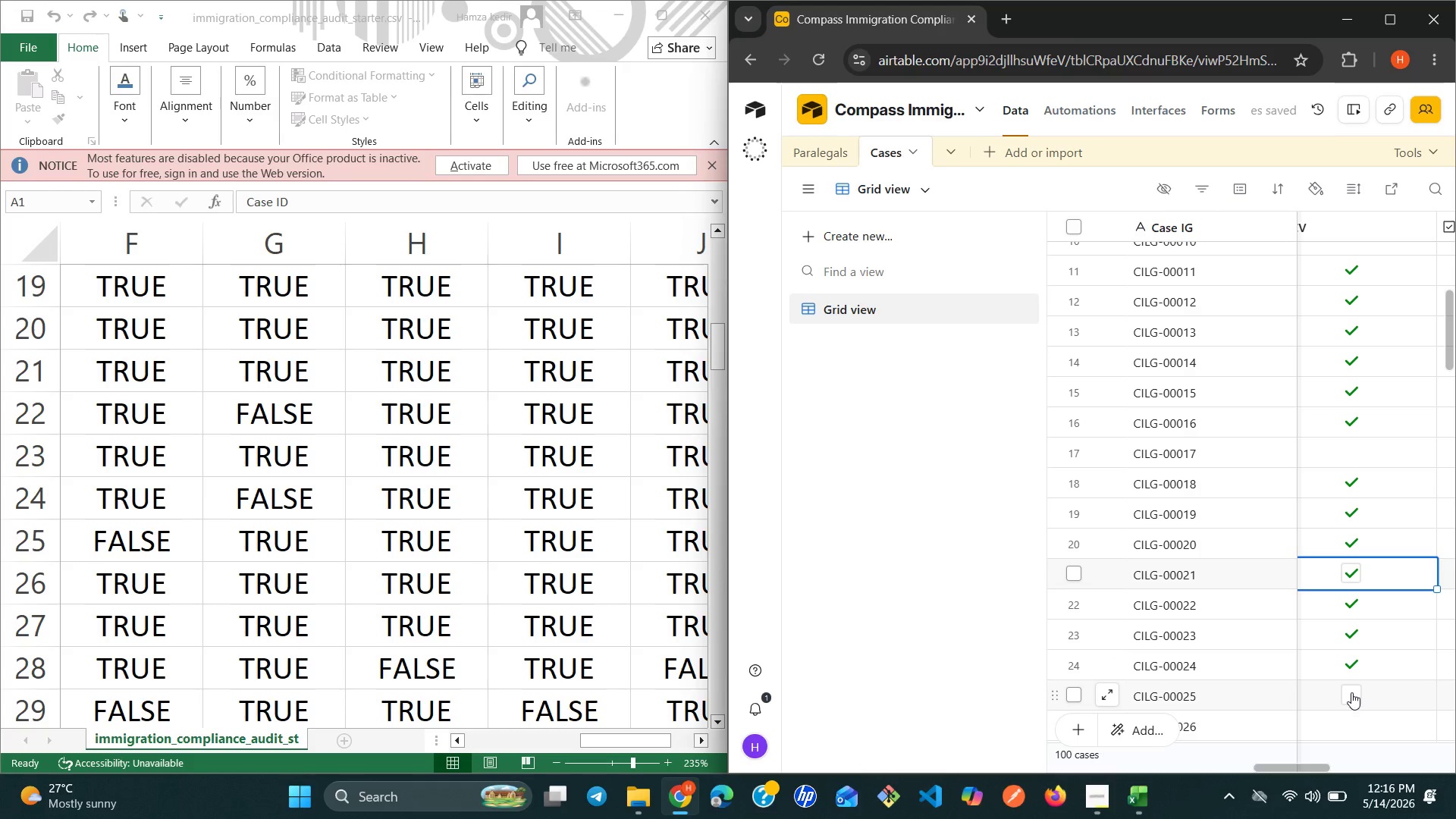 
left_click([1352, 694])
 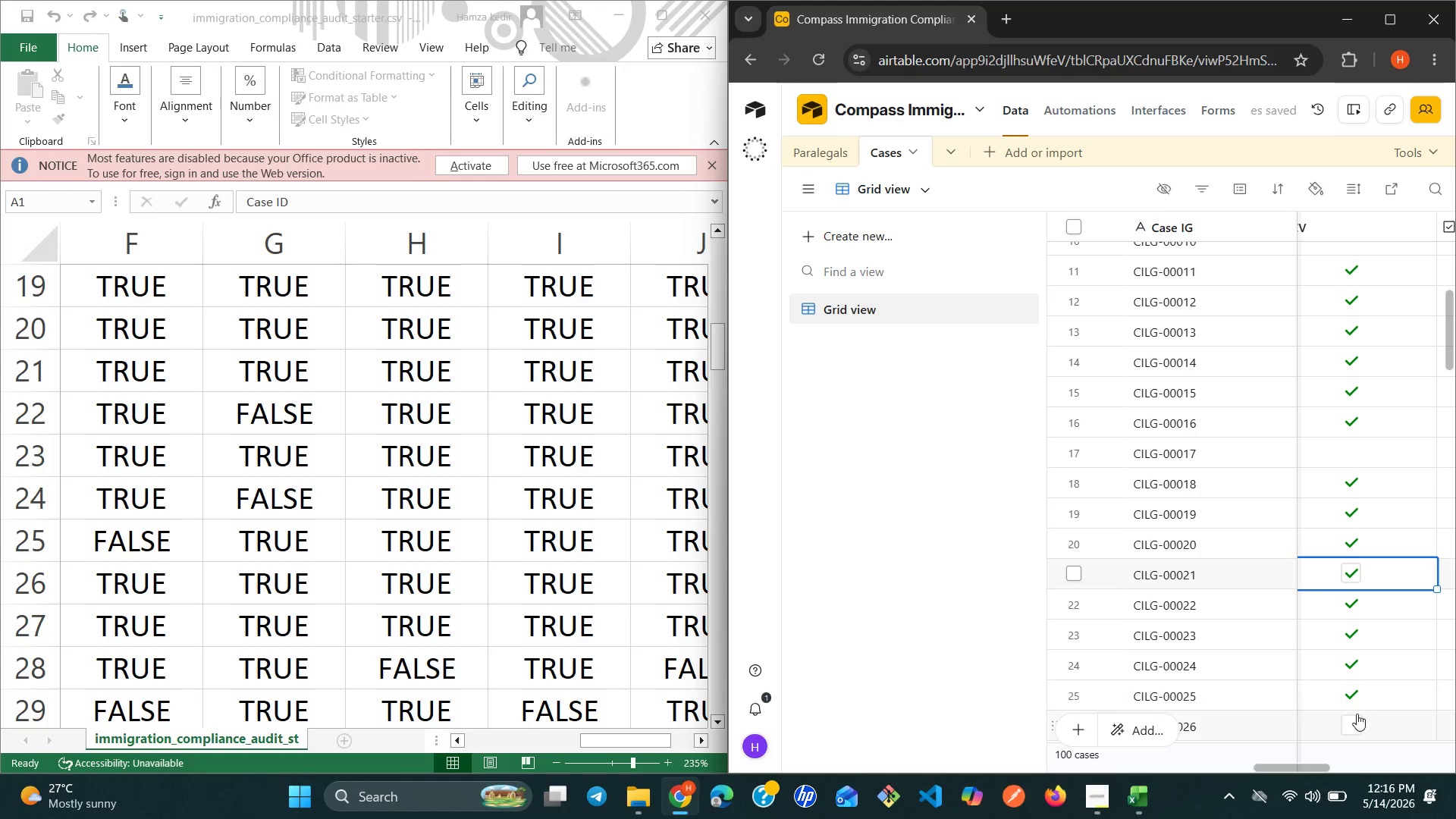 
left_click([1357, 717])
 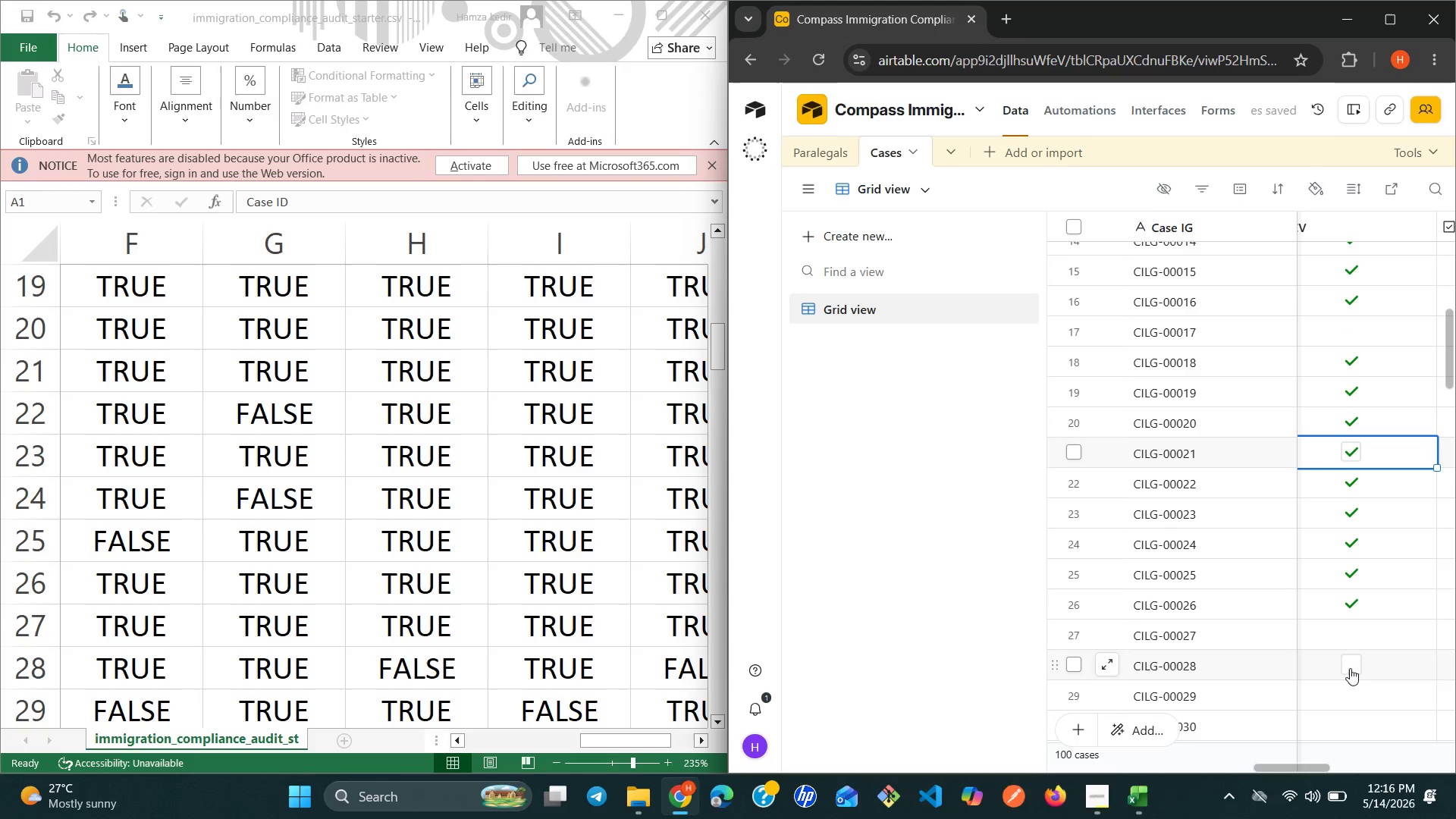 
left_click([1350, 632])
 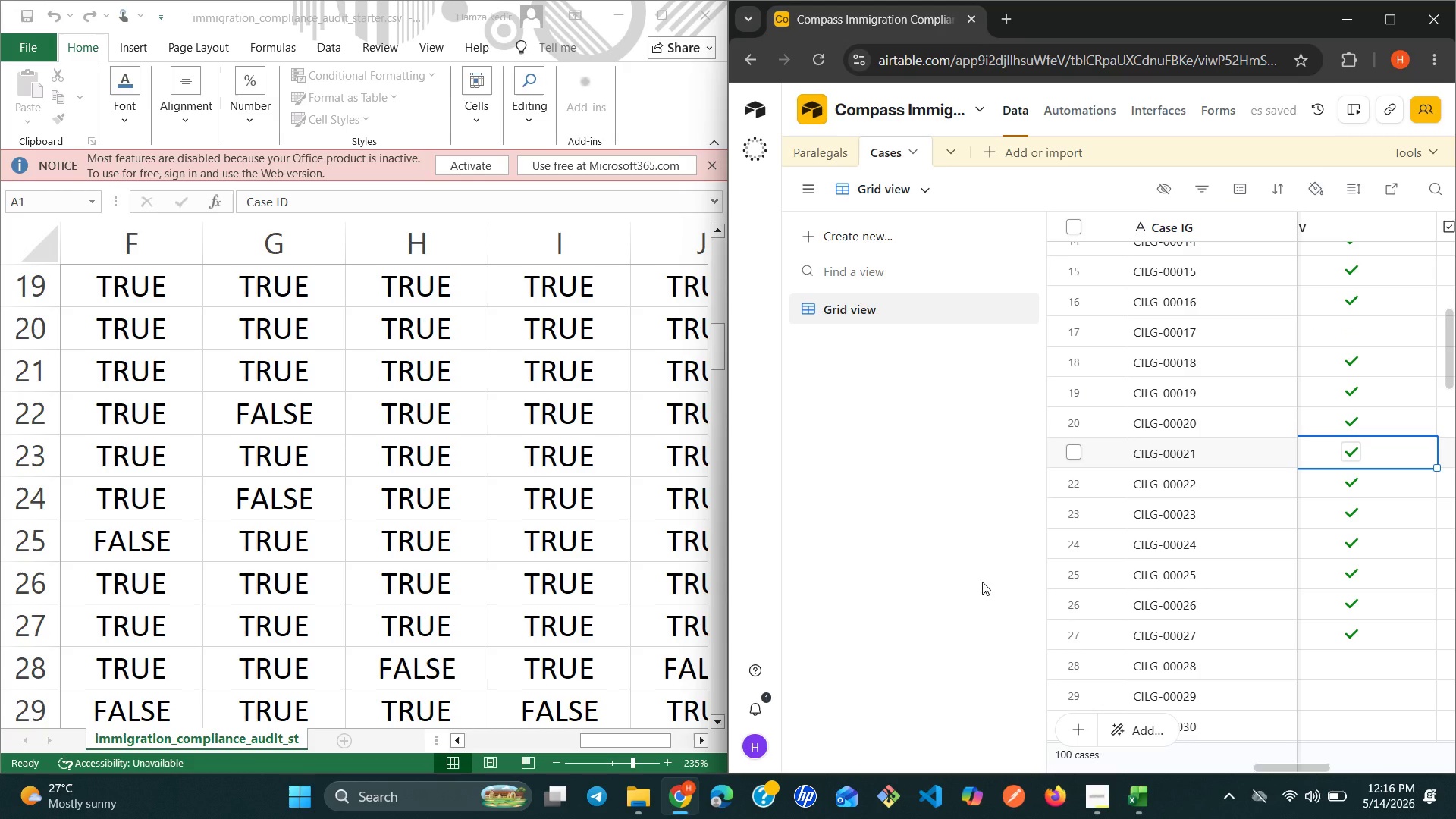 
wait(9.69)
 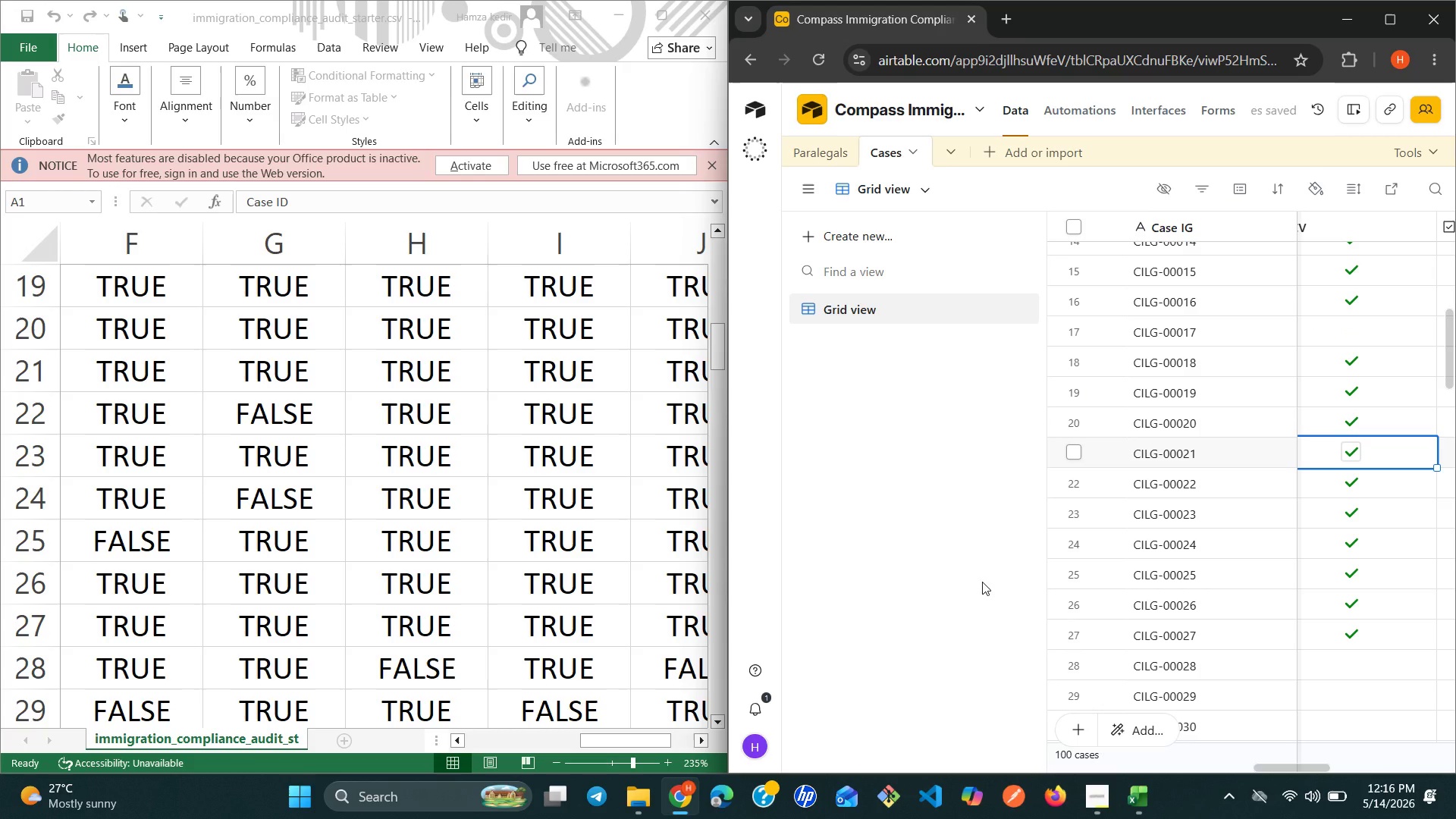 
left_click([1354, 695])
 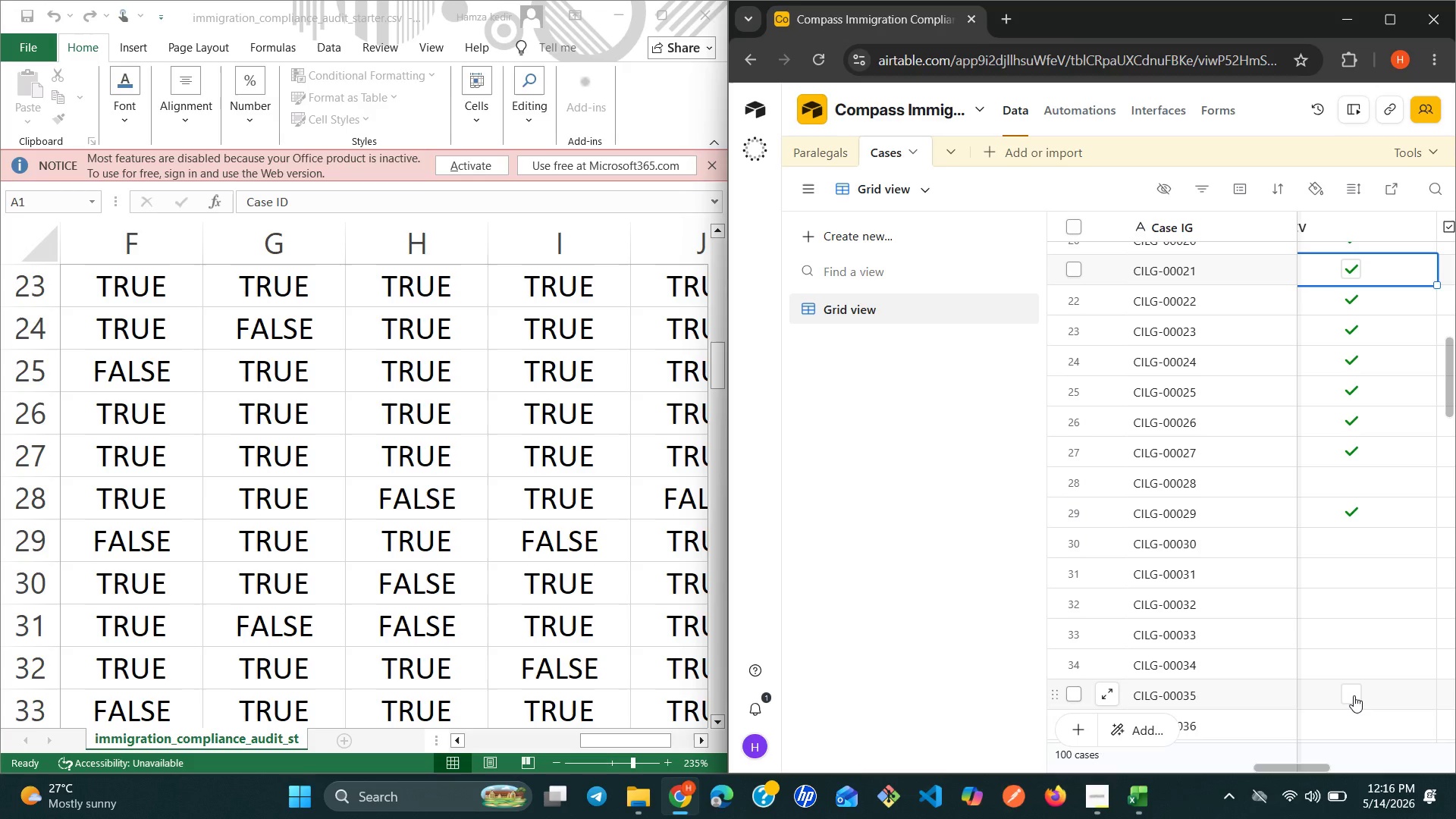 
wait(19.83)
 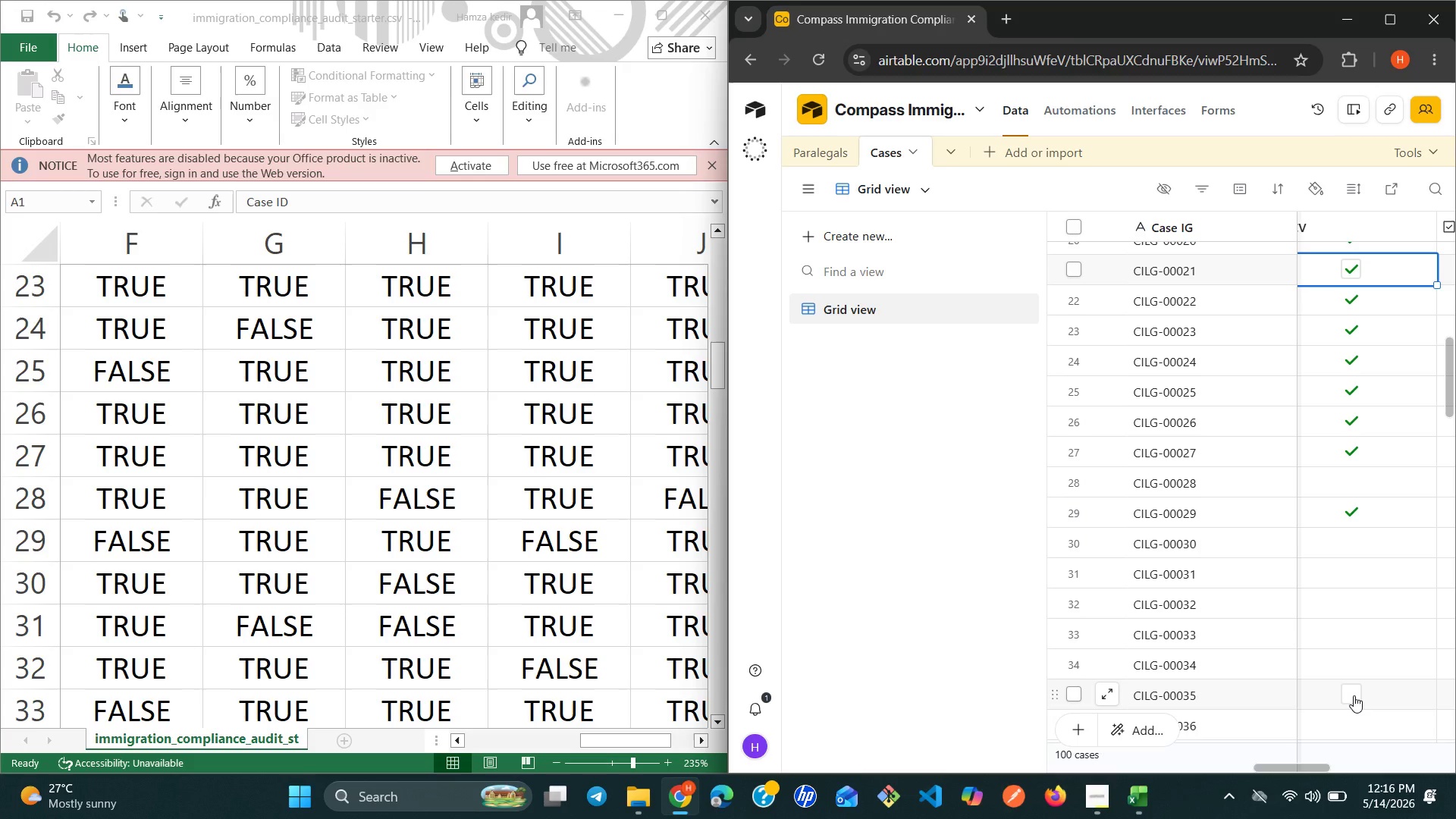 
mouse_move([1348, 483])
 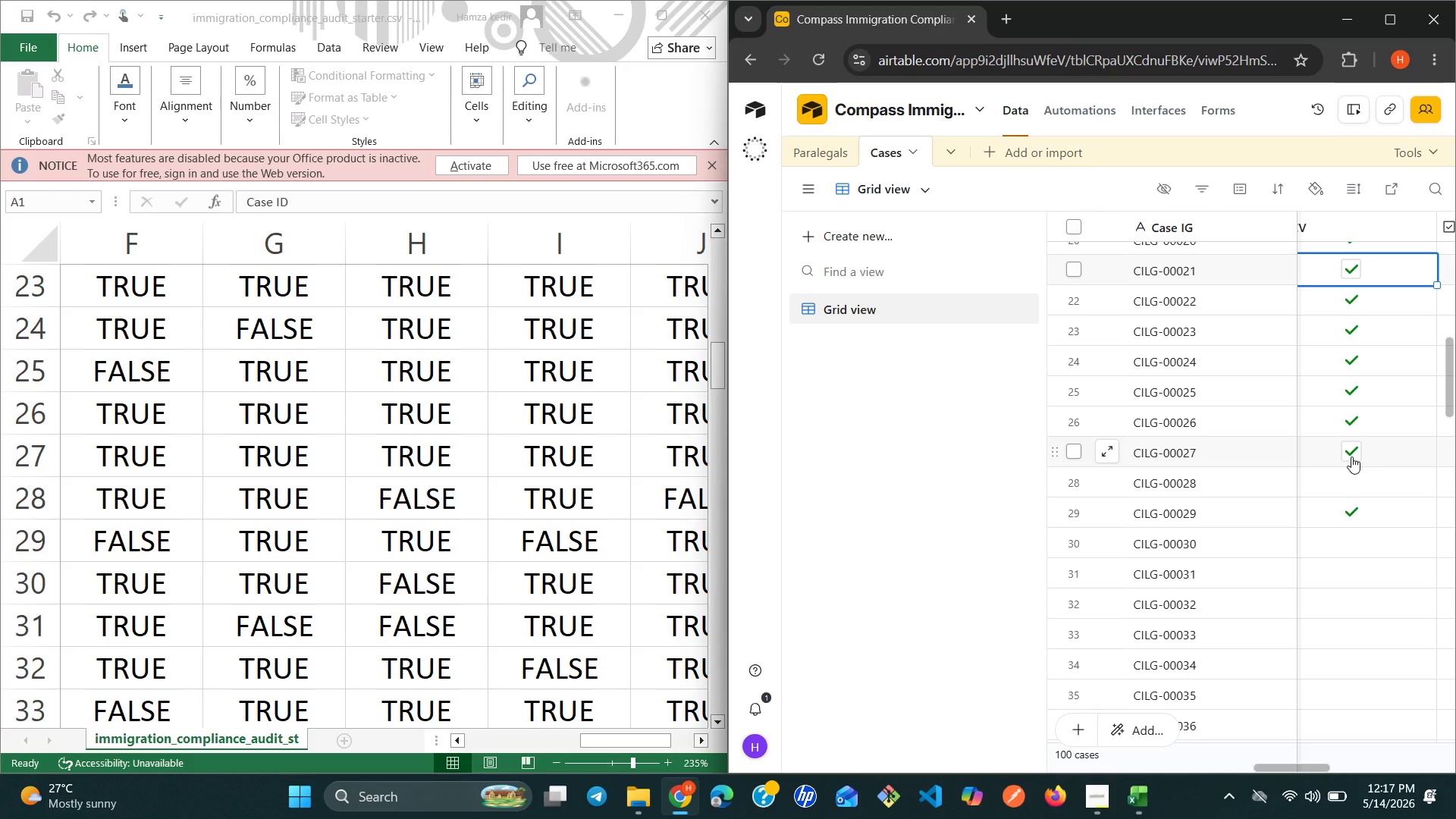 
left_click([1351, 457])
 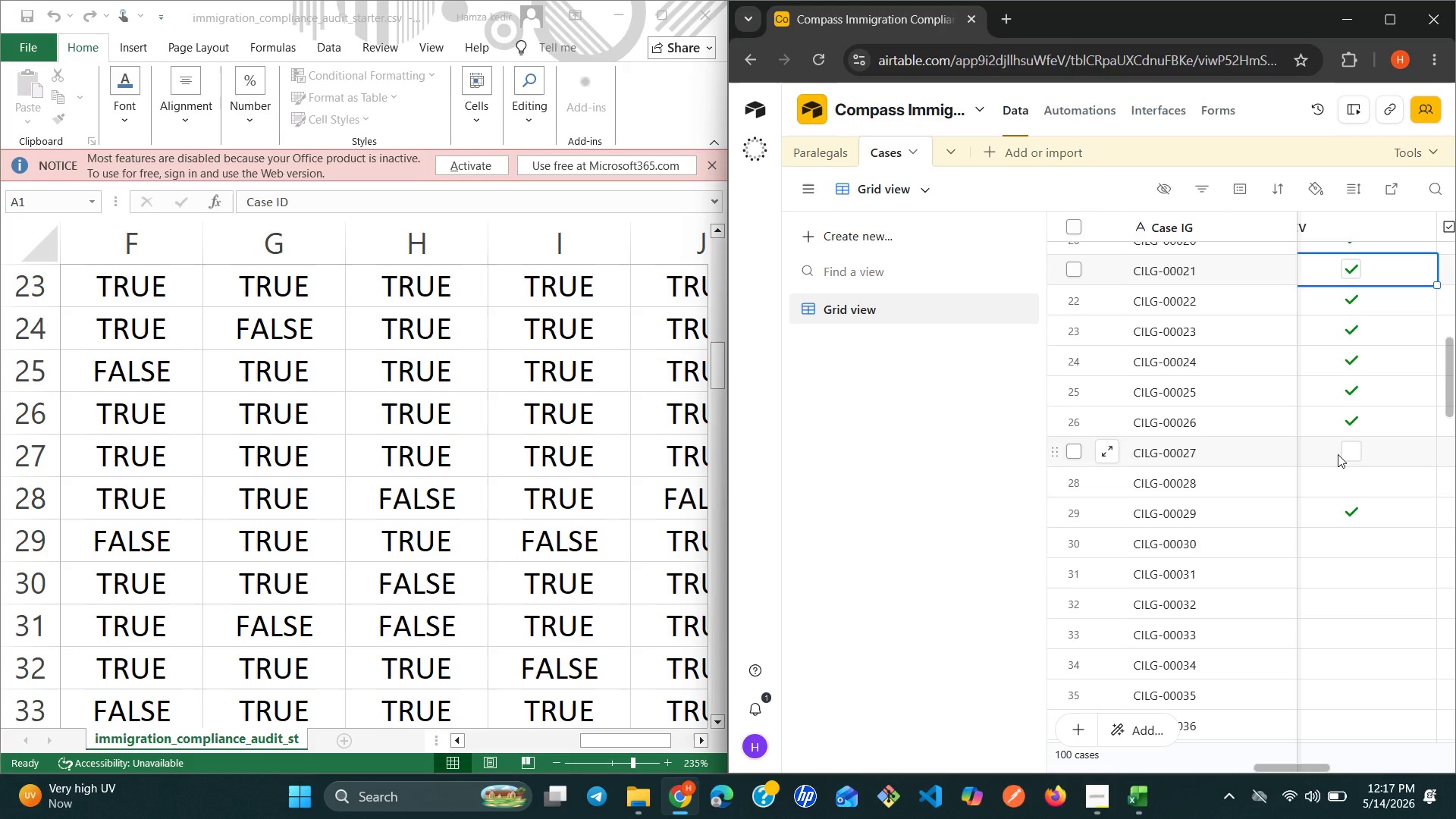 
wait(50.53)
 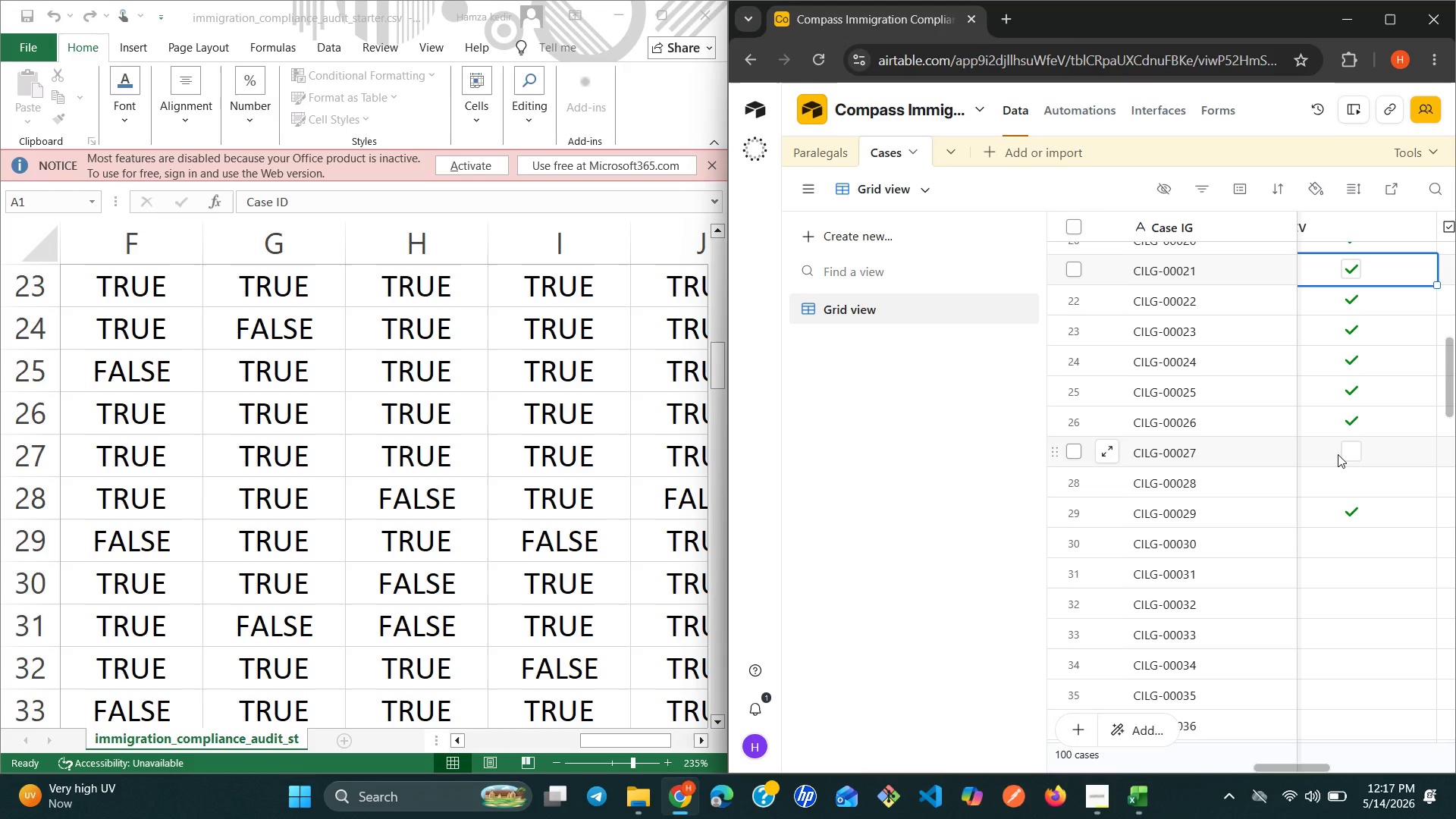 
left_click([1347, 484])
 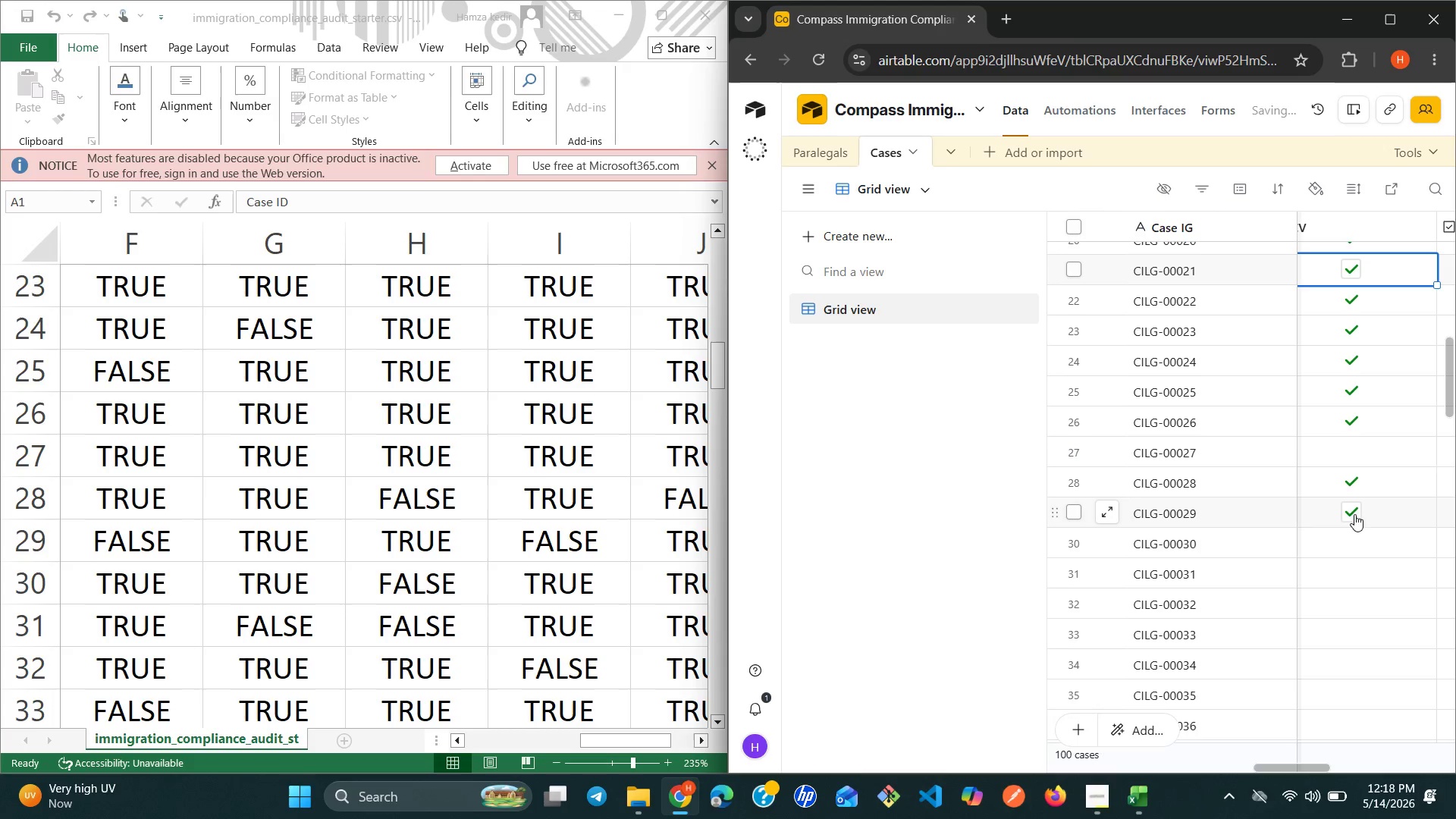 
left_click([1353, 513])
 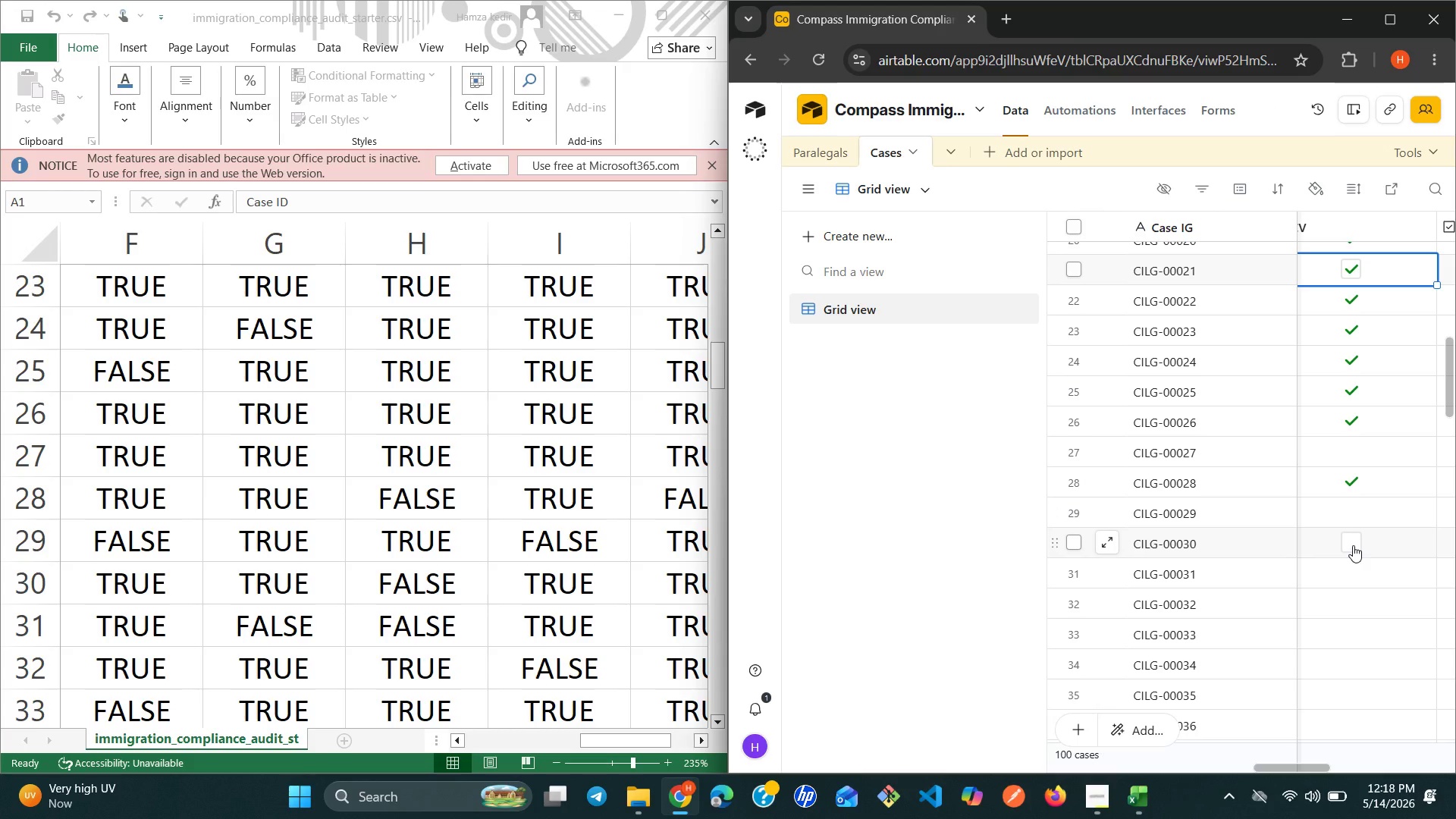 
wait(15.05)
 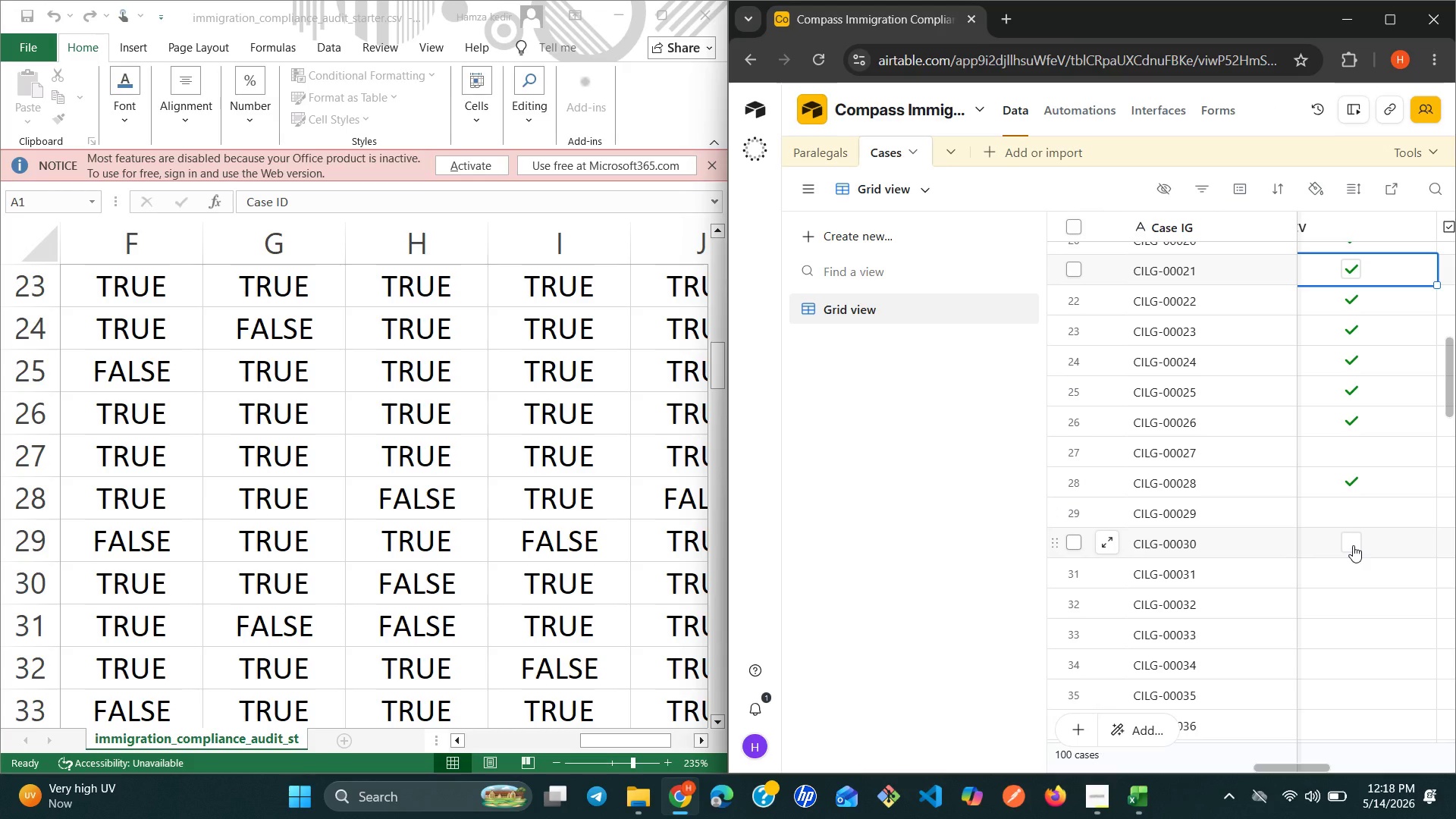 
left_click([1348, 568])
 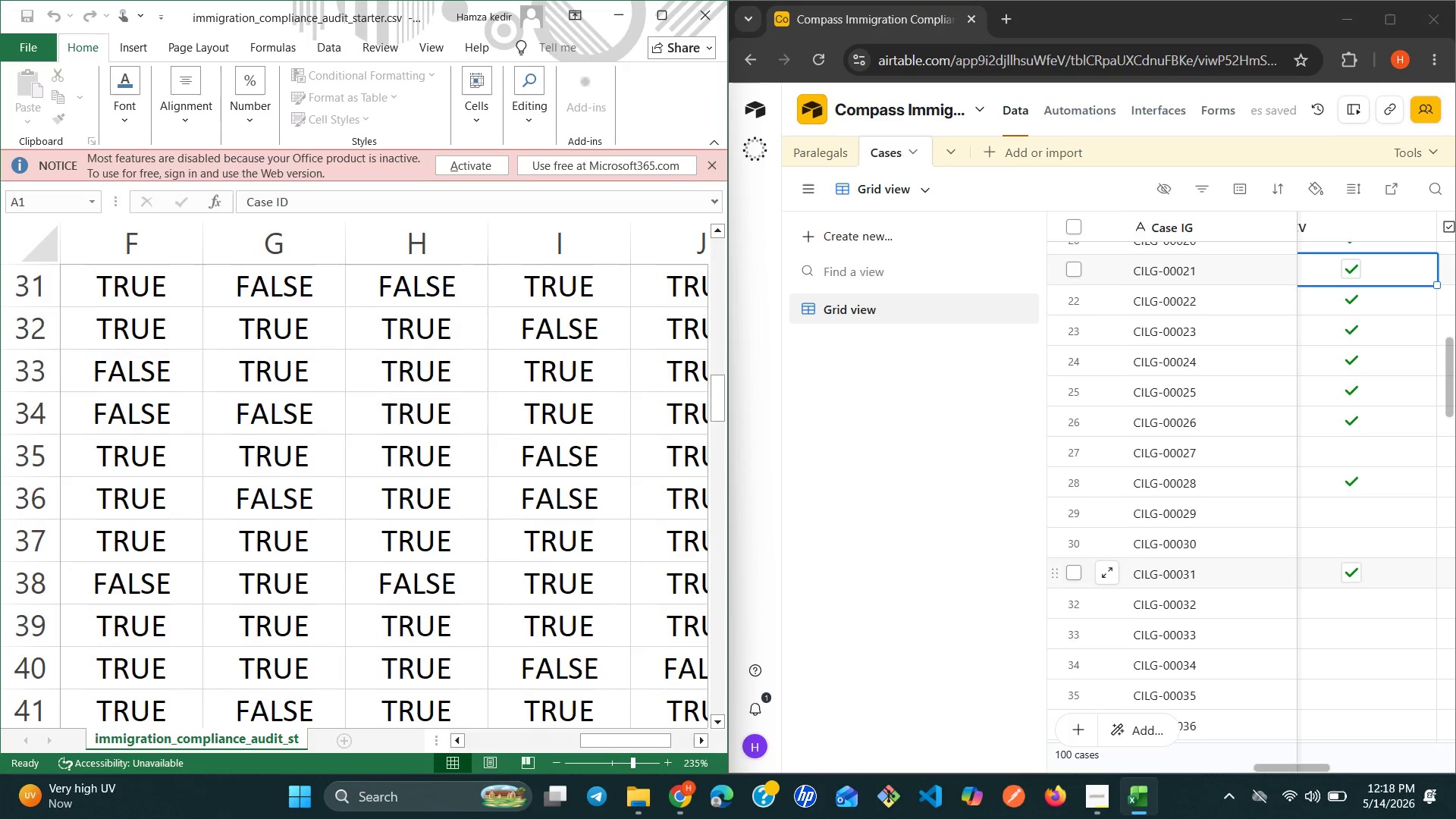 
wait(10.5)
 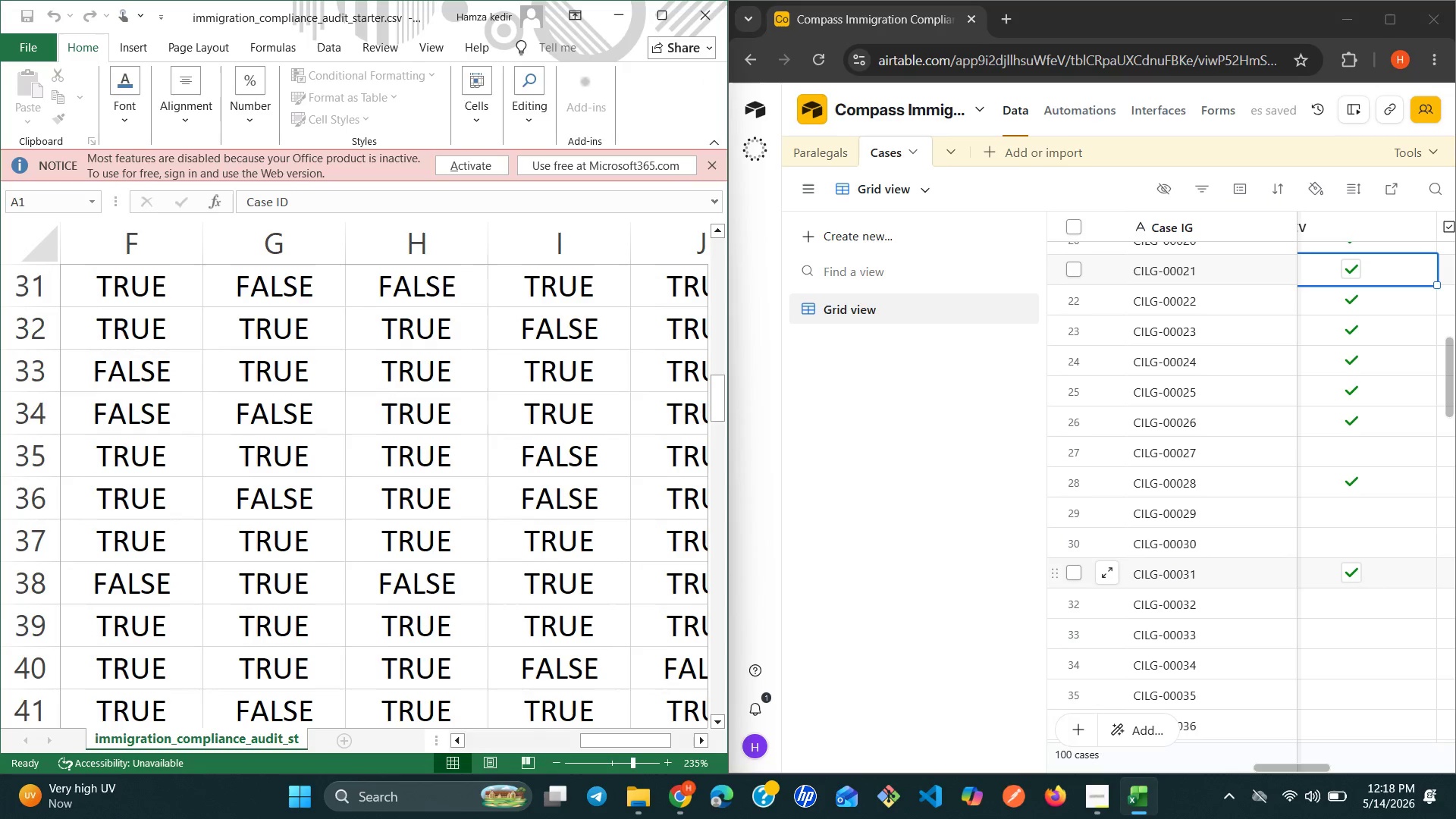 
left_click([1354, 597])
 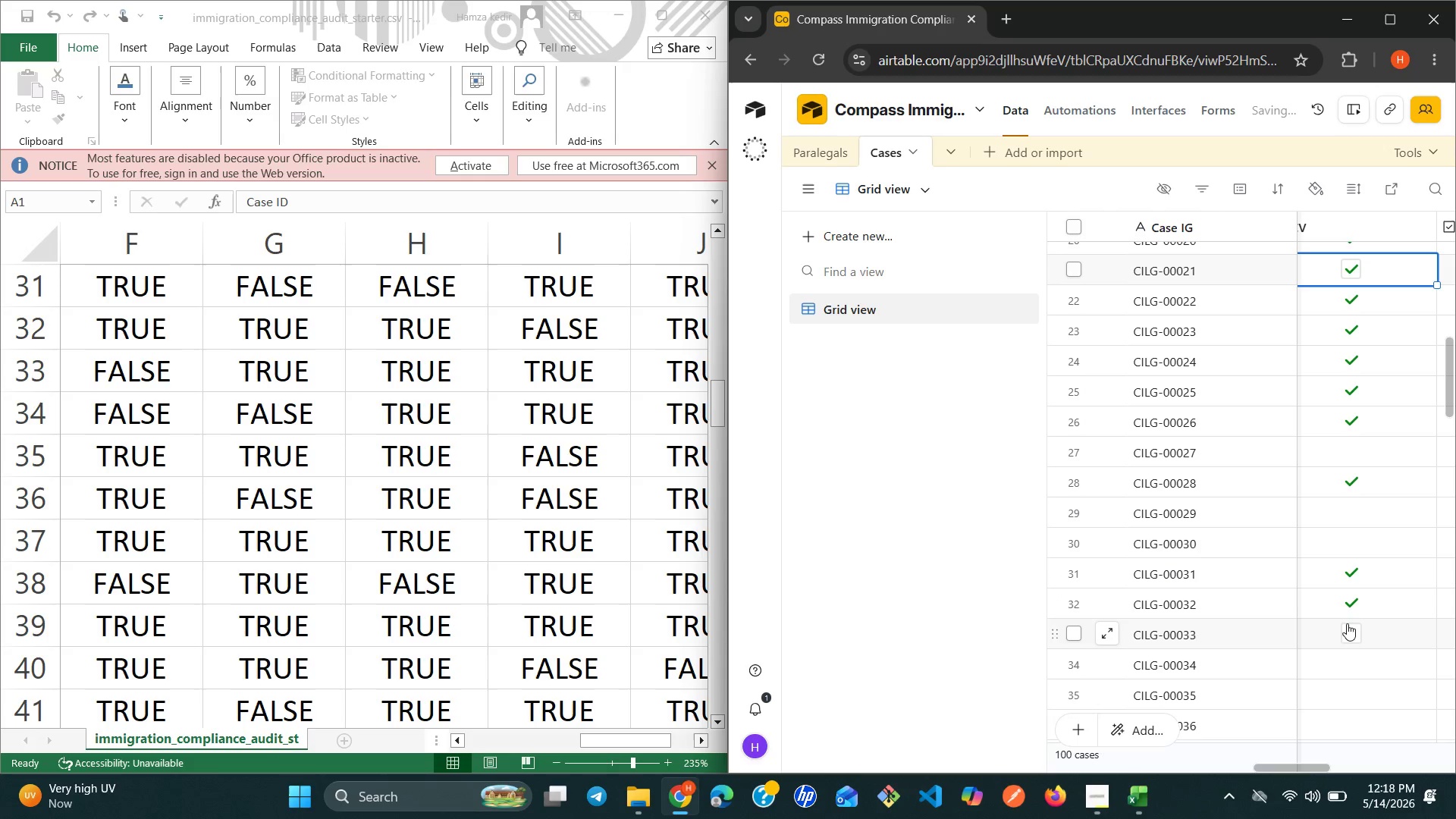 
left_click([1347, 623])
 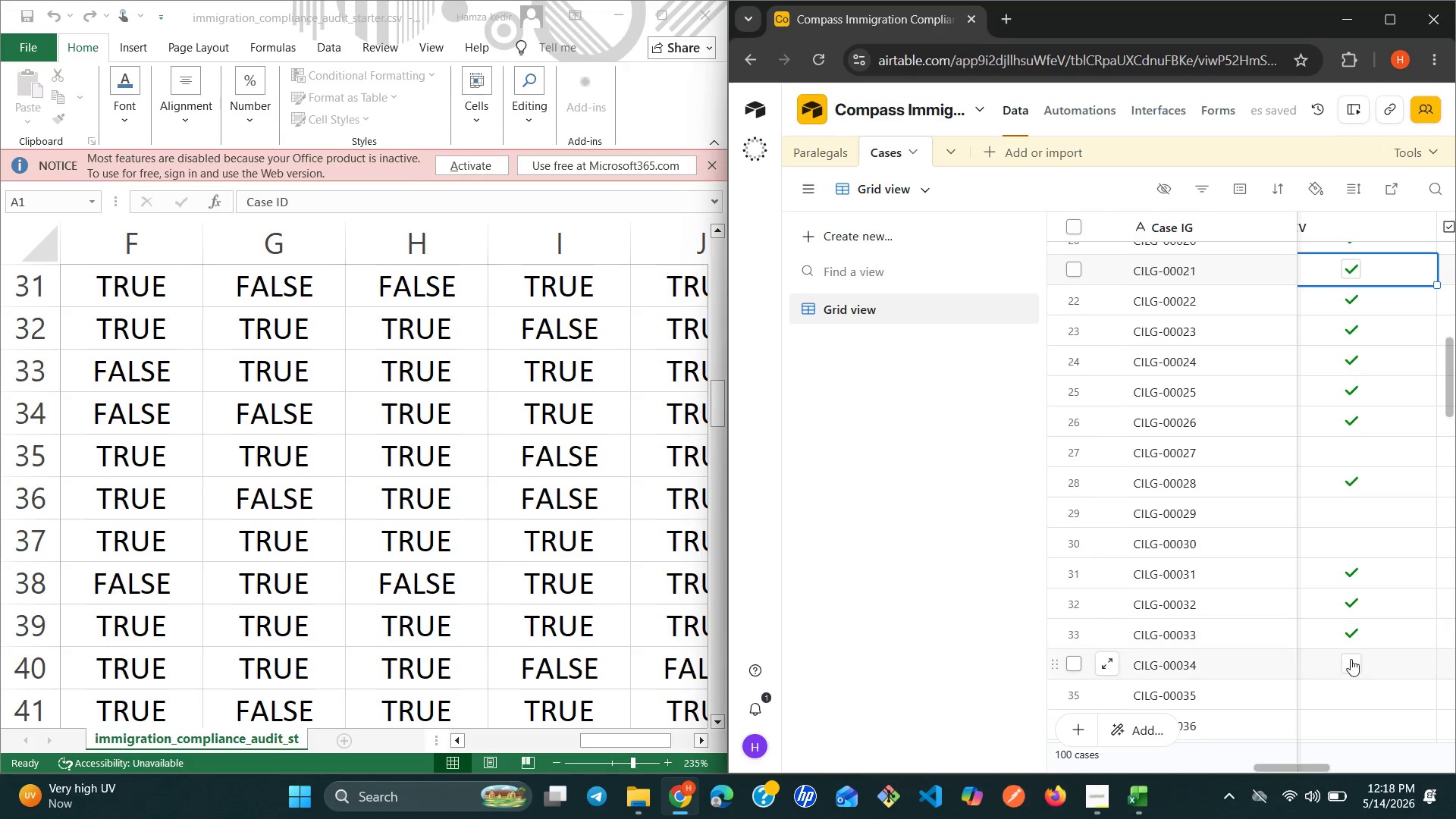 
left_click([1351, 662])
 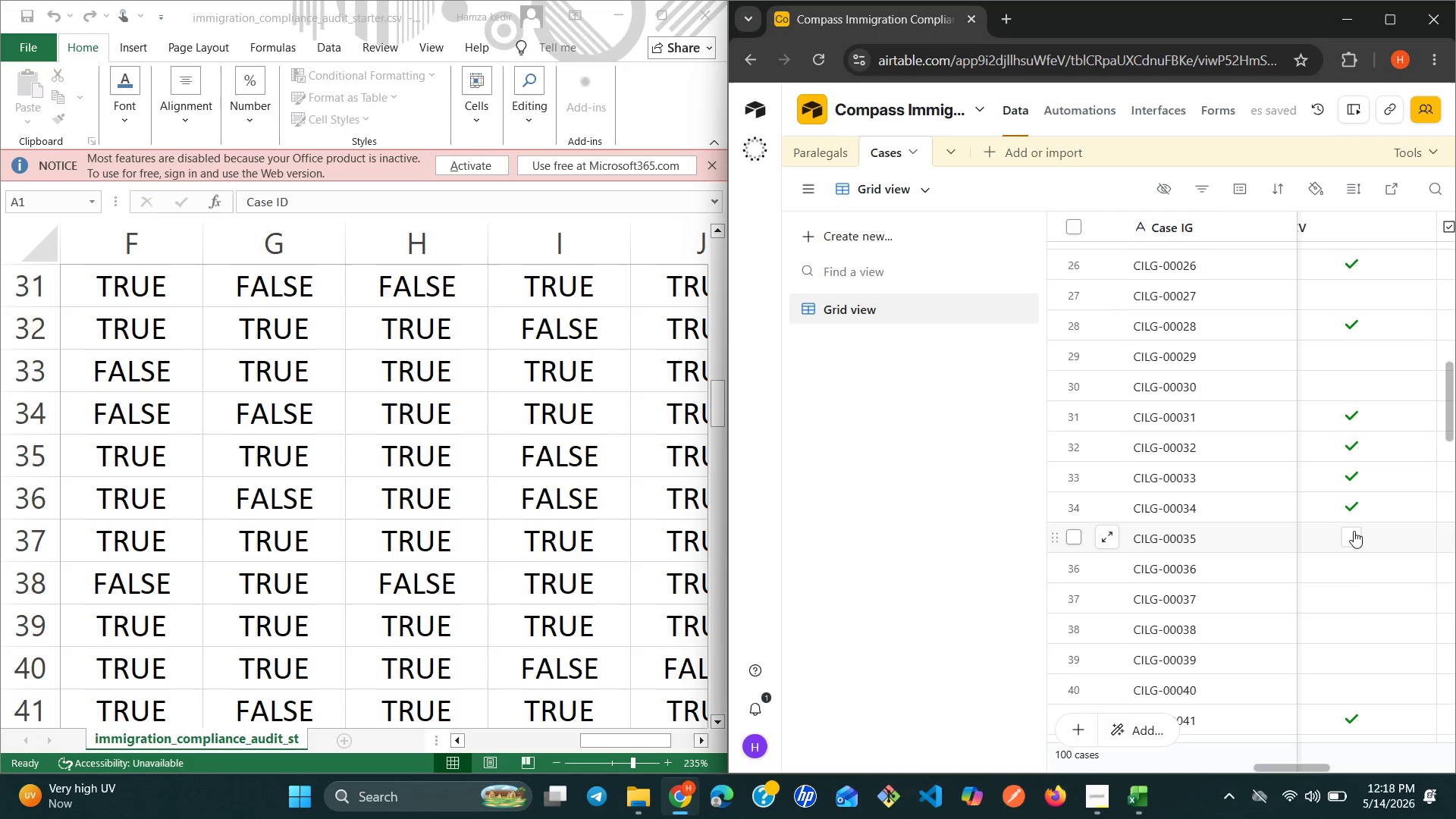 
left_click([1354, 529])
 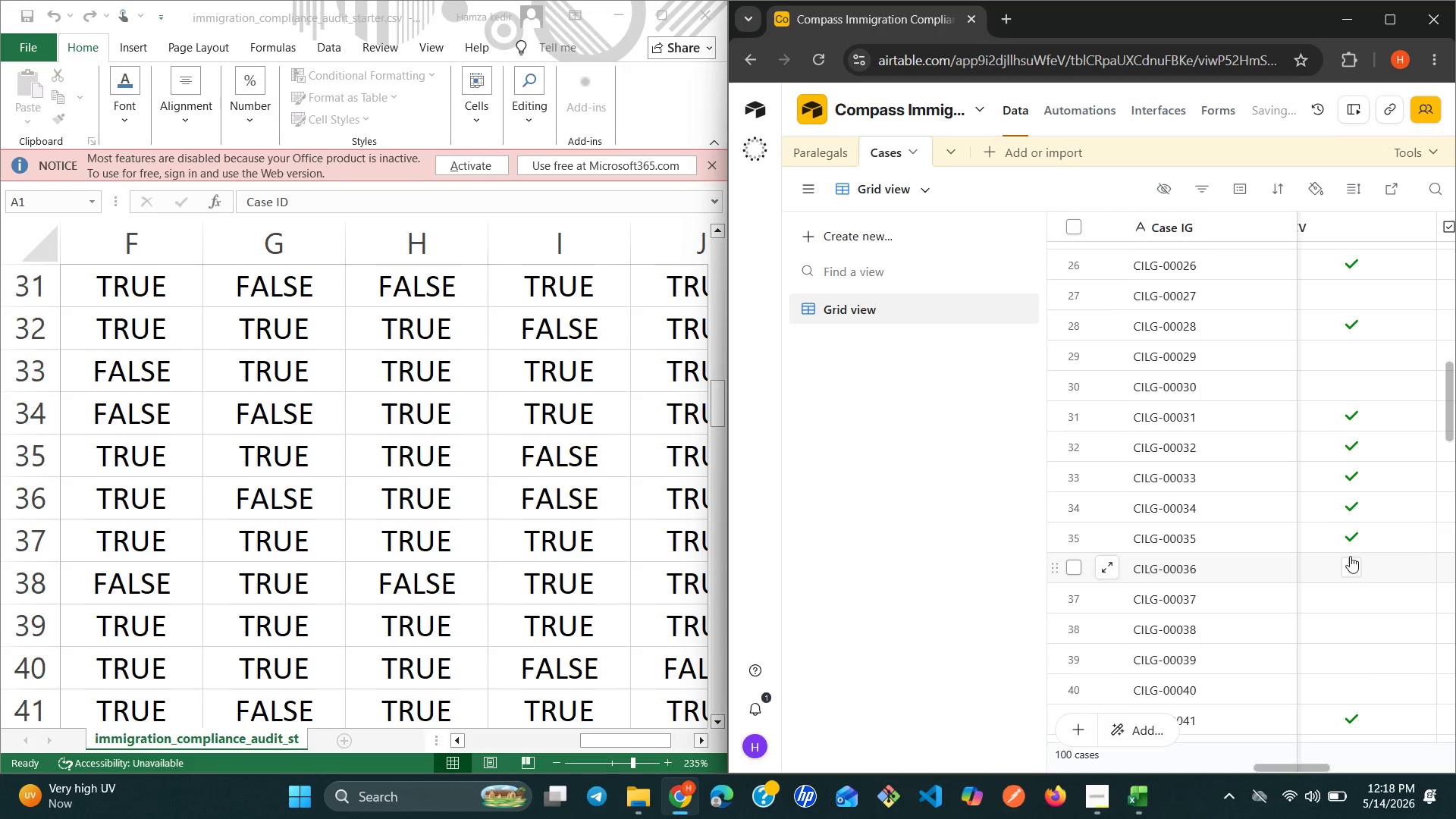 
left_click([1349, 567])
 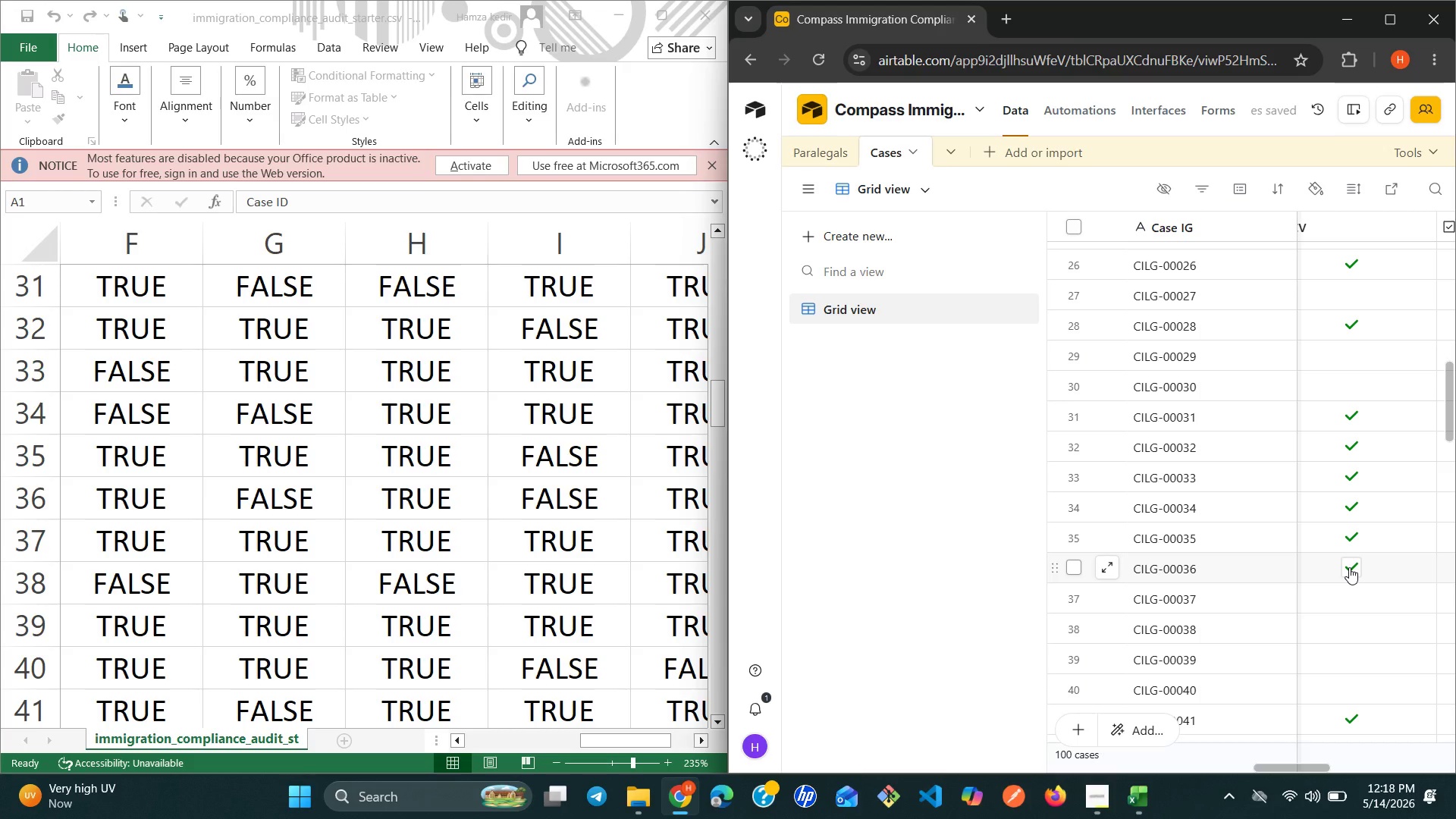 
wait(10.3)
 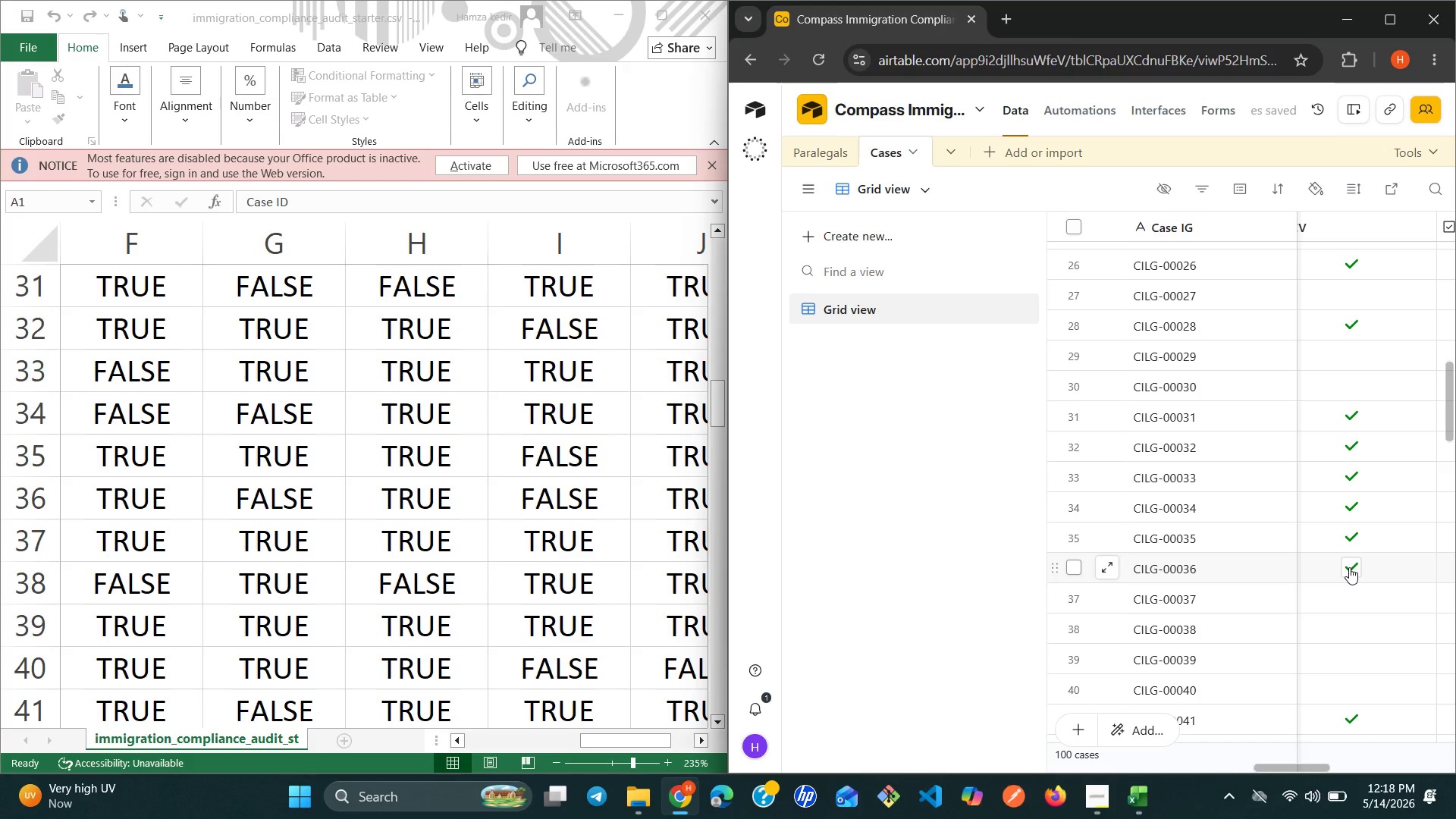 
left_click([1354, 622])
 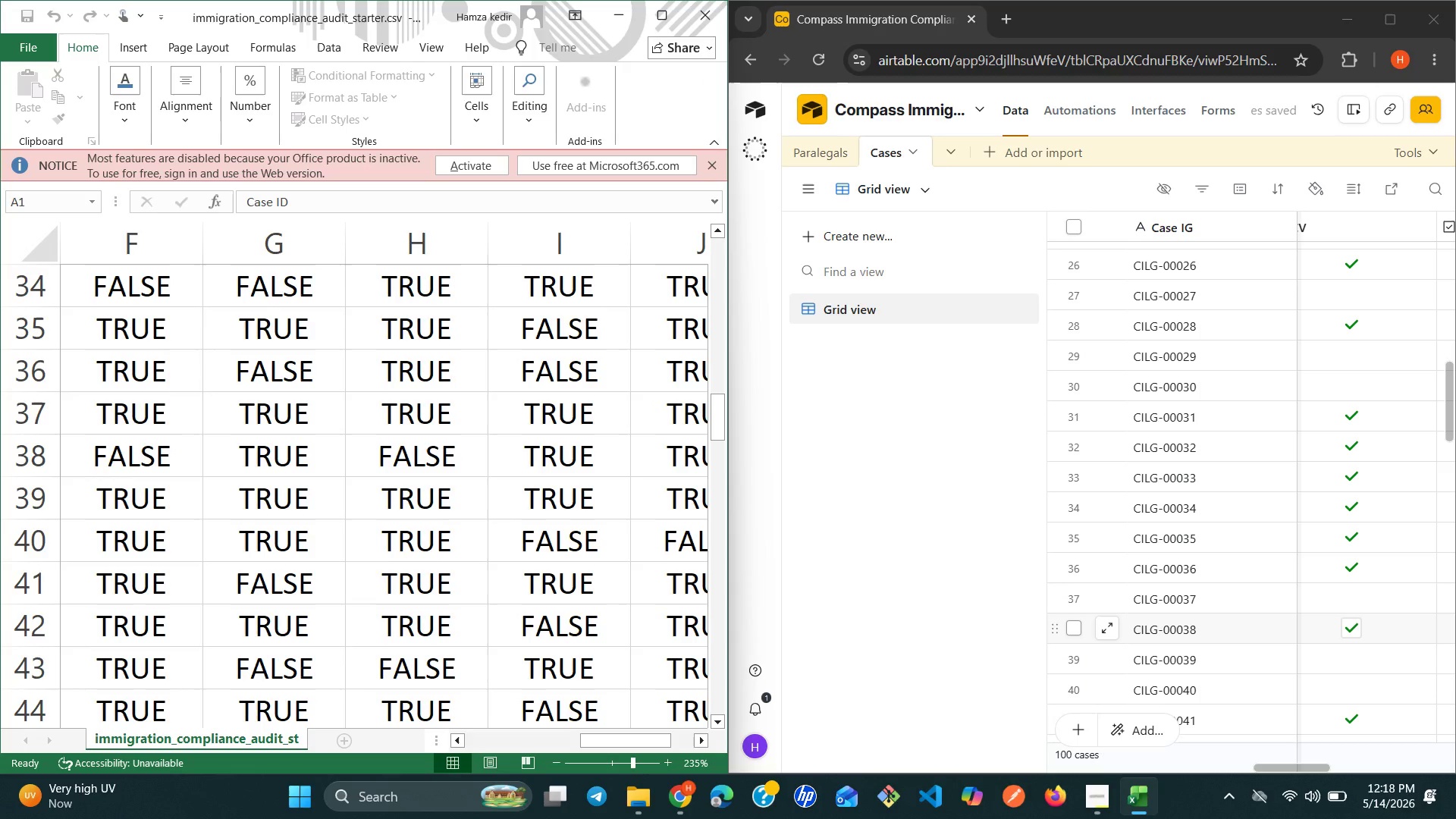 
wait(6.81)
 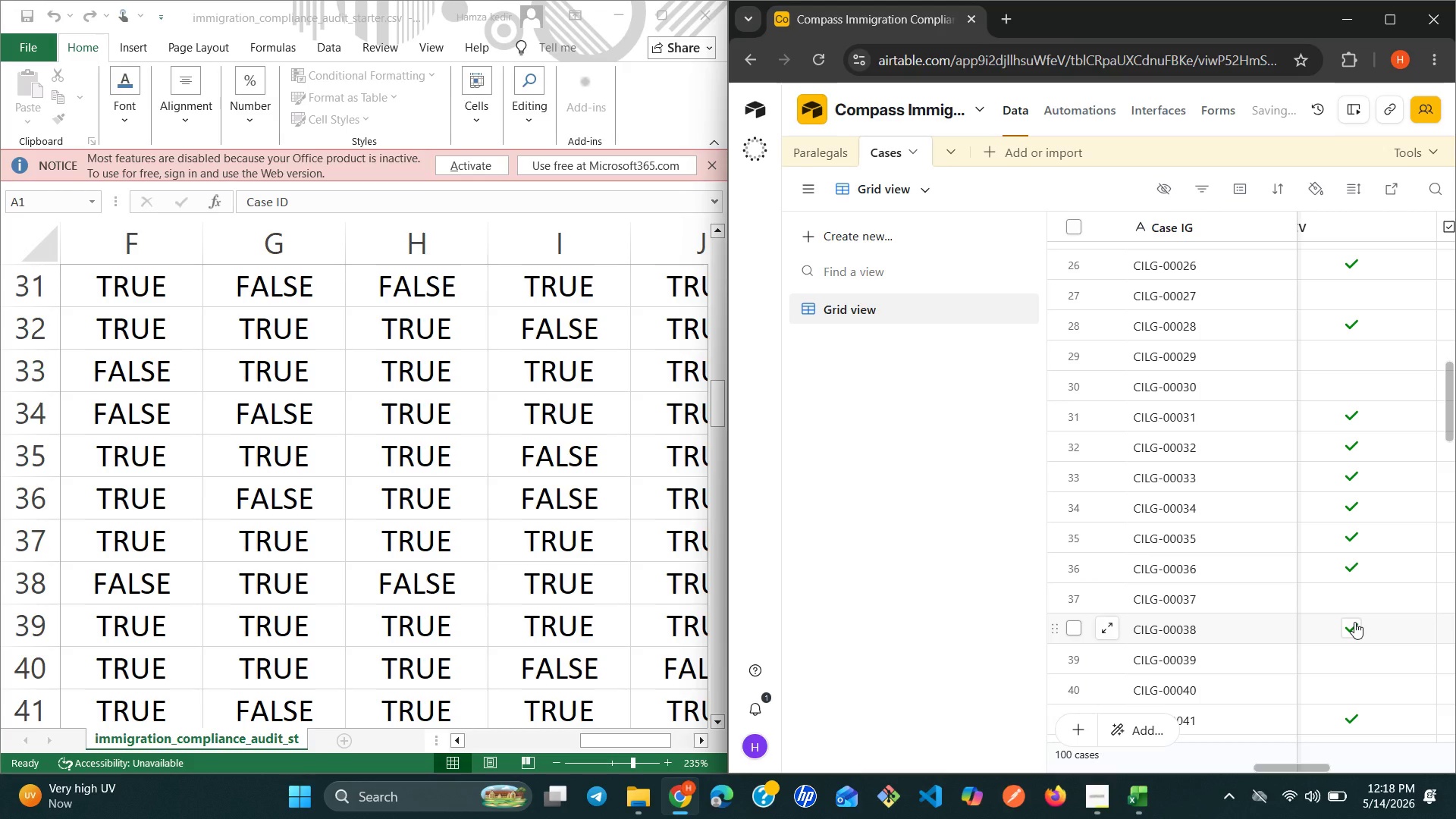 
left_click([1350, 667])
 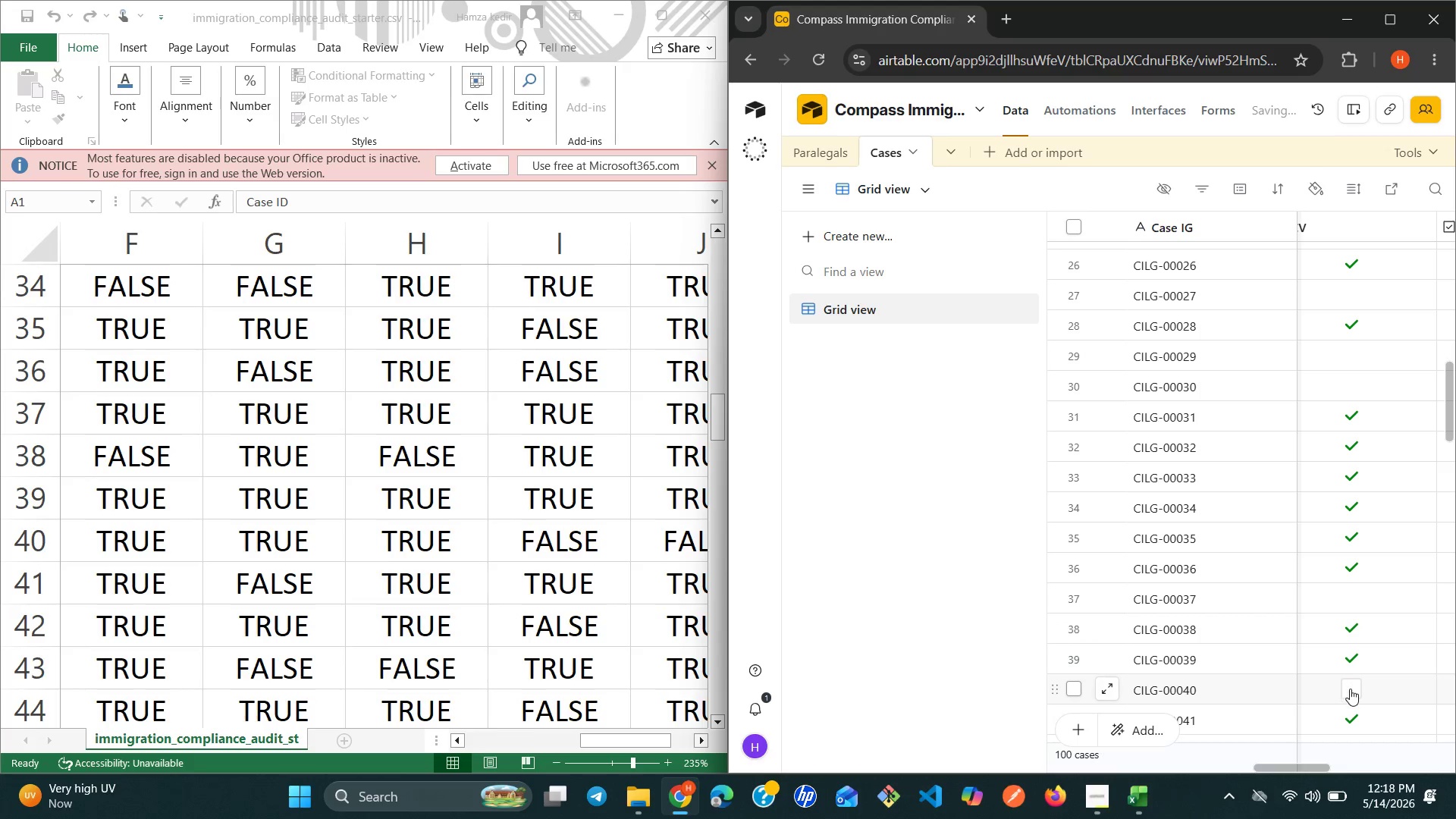 
left_click([1350, 689])
 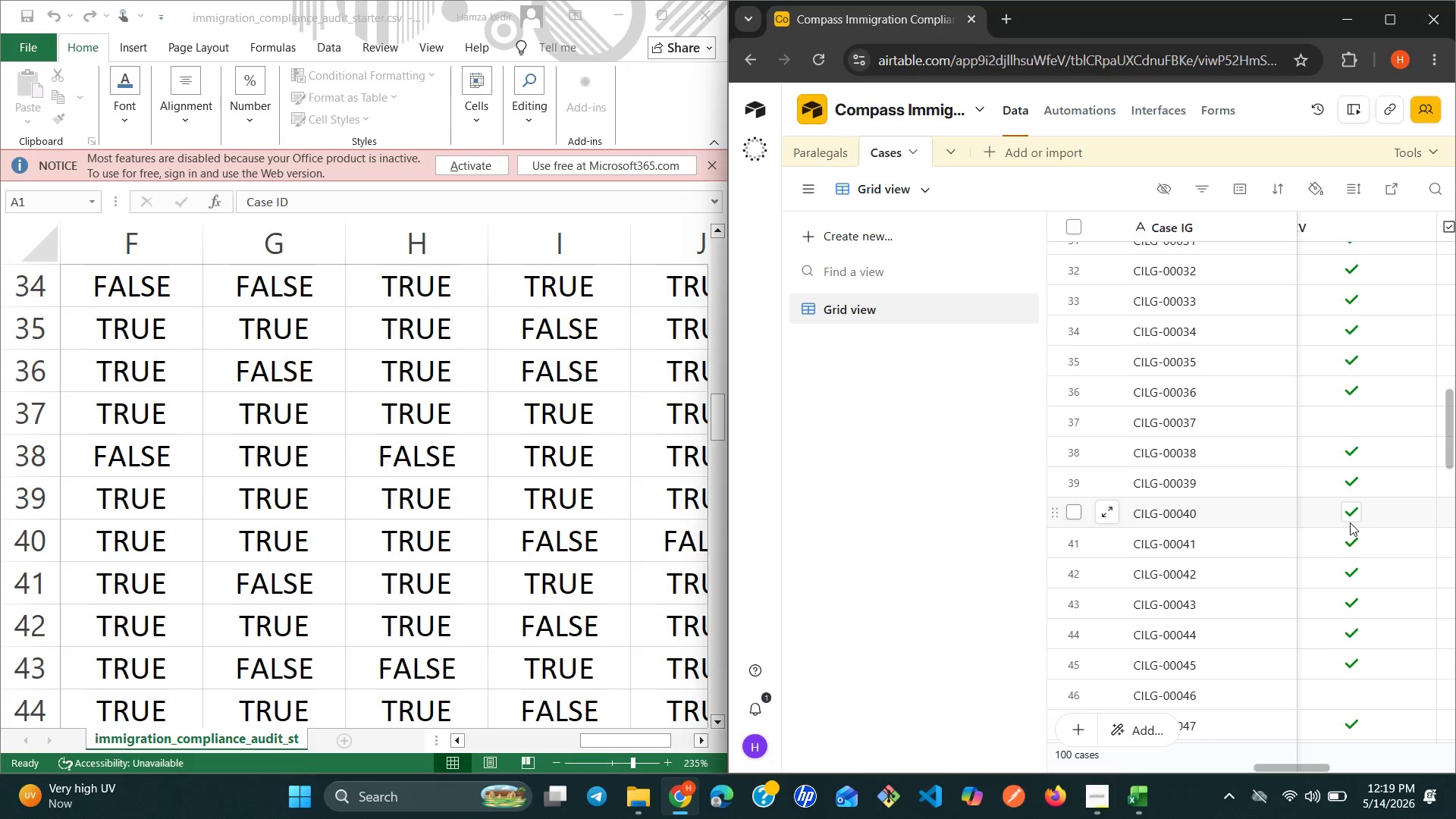 
wait(17.58)
 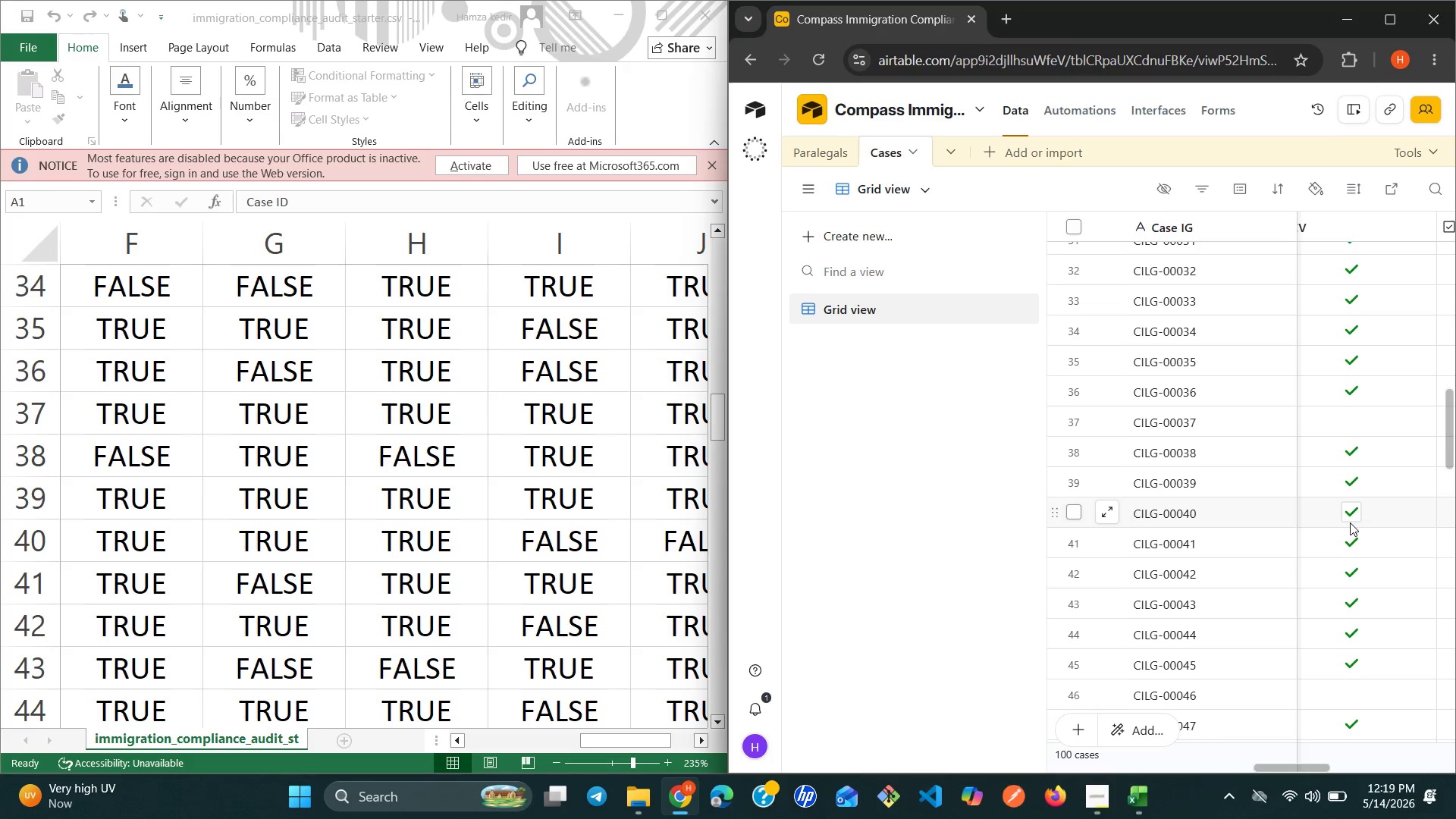 
left_click([1348, 565])
 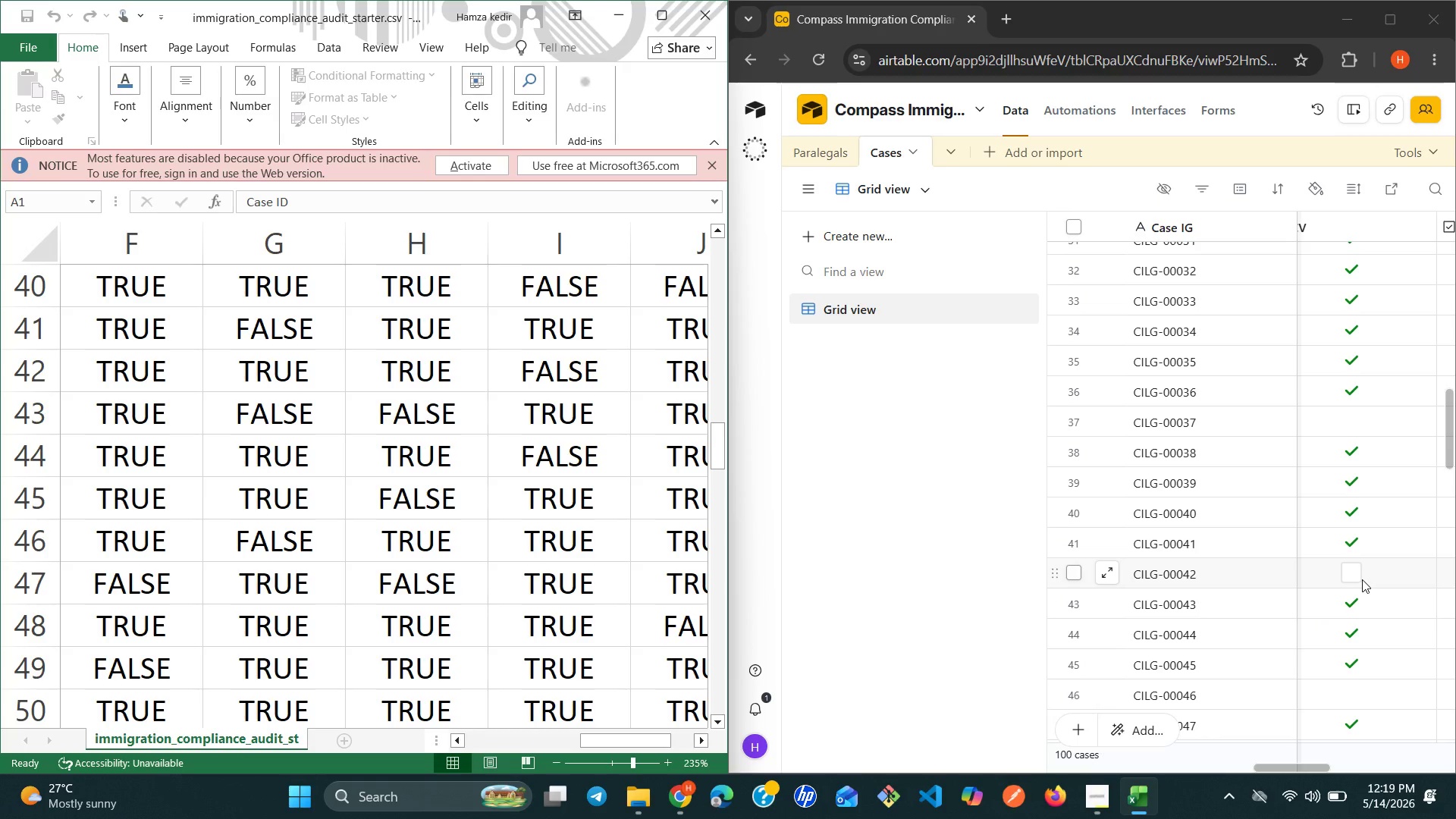 
wait(32.48)
 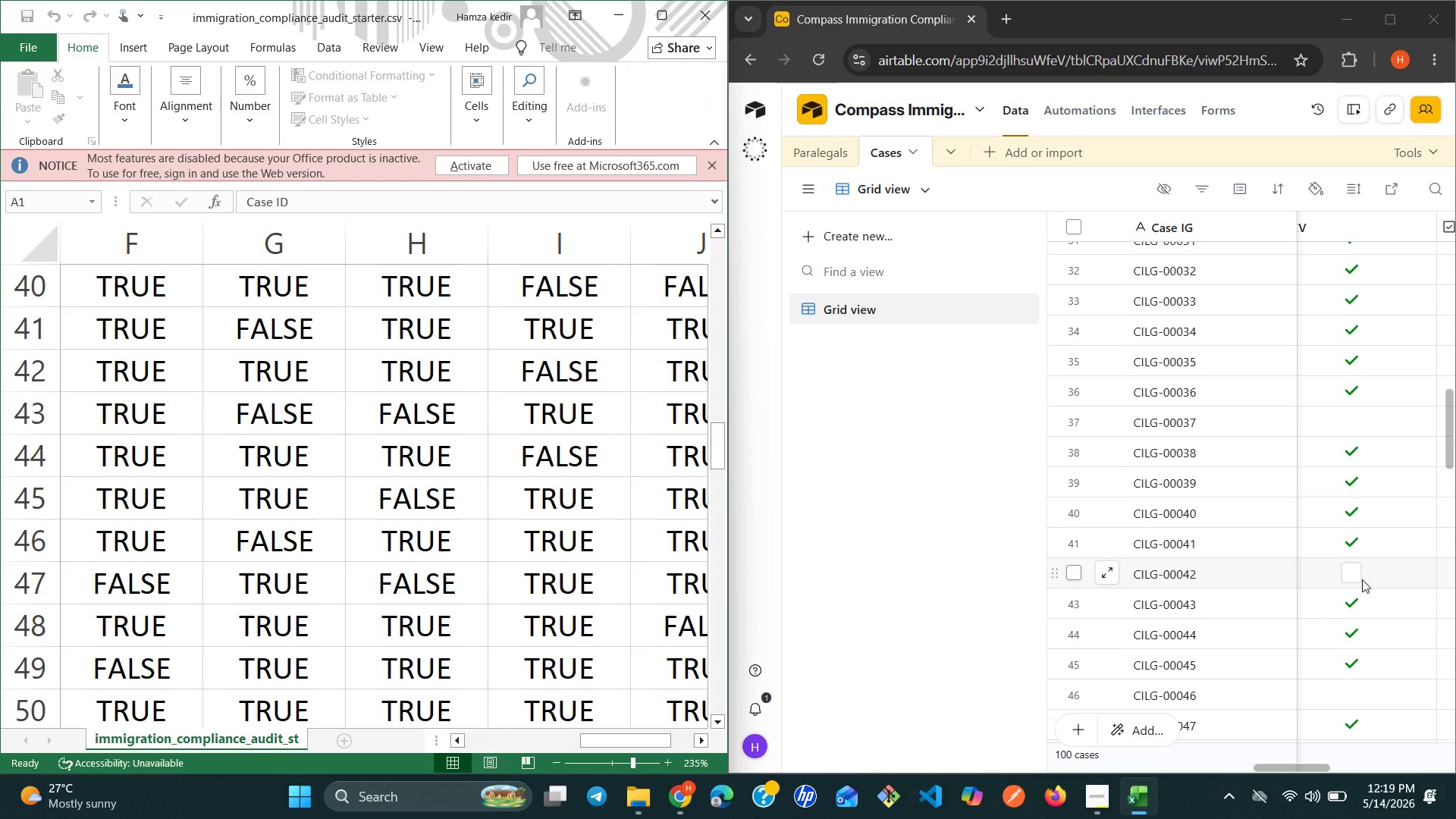 
left_click([1345, 635])
 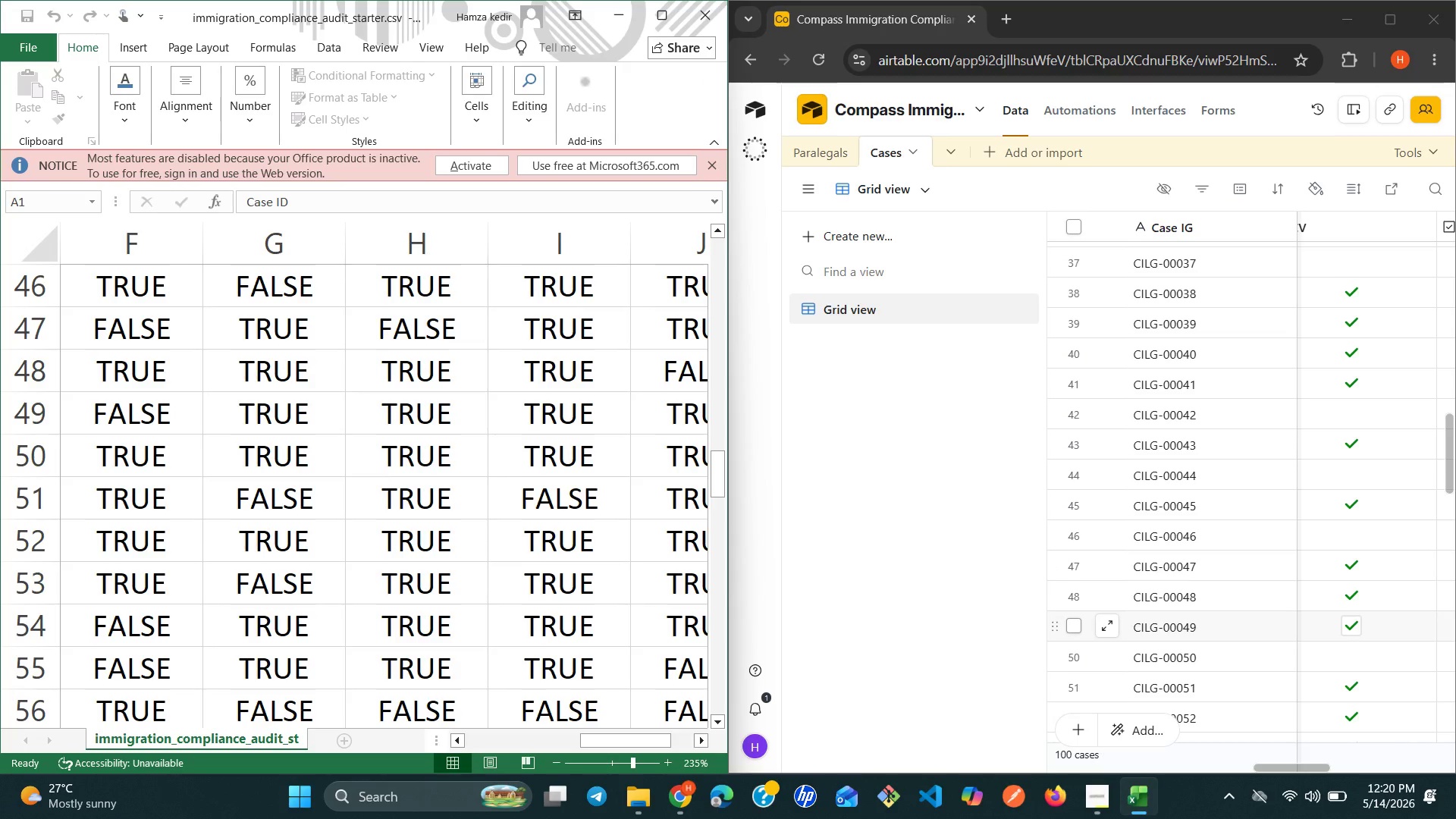 
wait(32.53)
 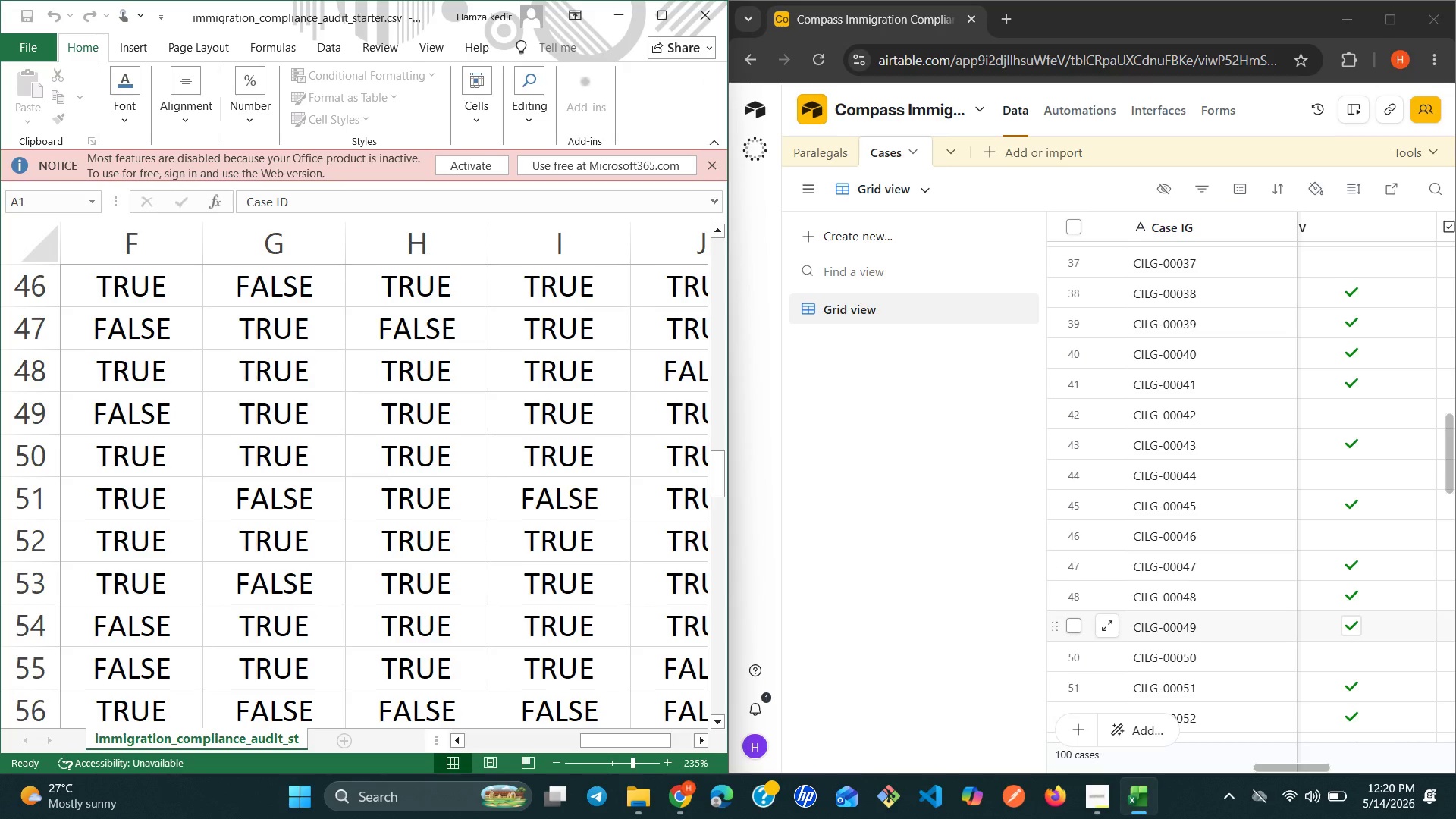 
left_click([1350, 657])
 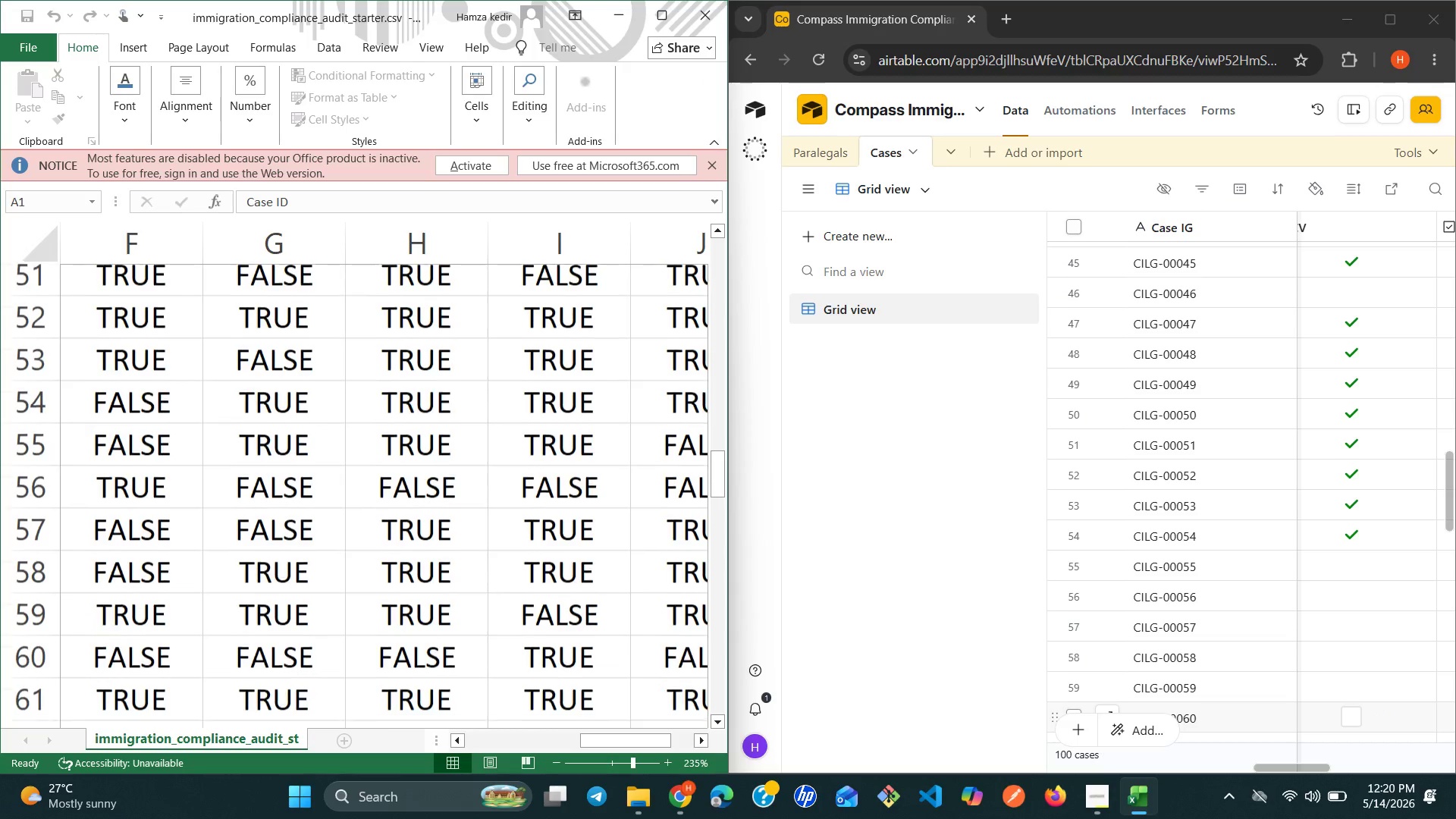 
wait(13.76)
 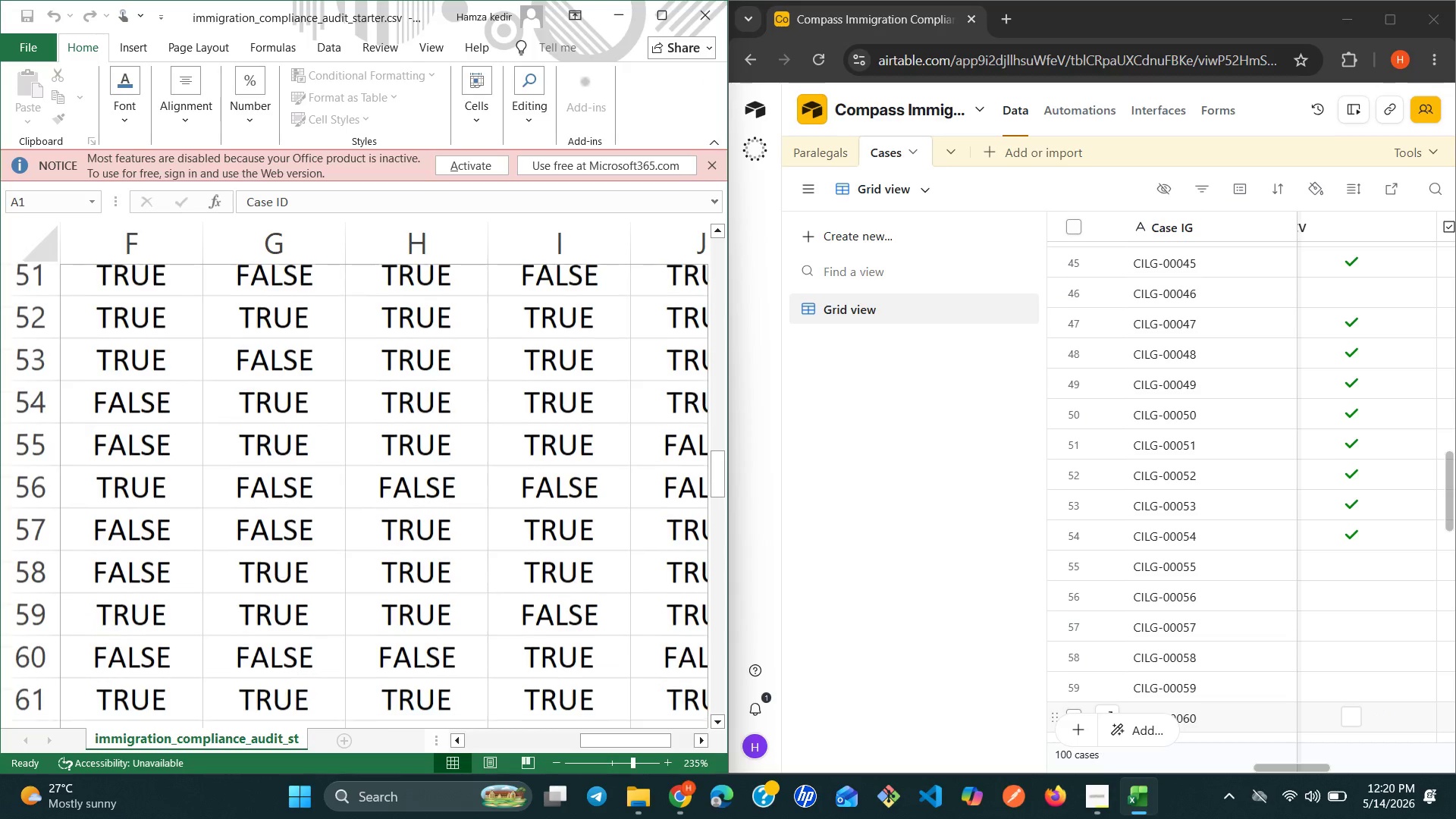 
left_click([1357, 590])
 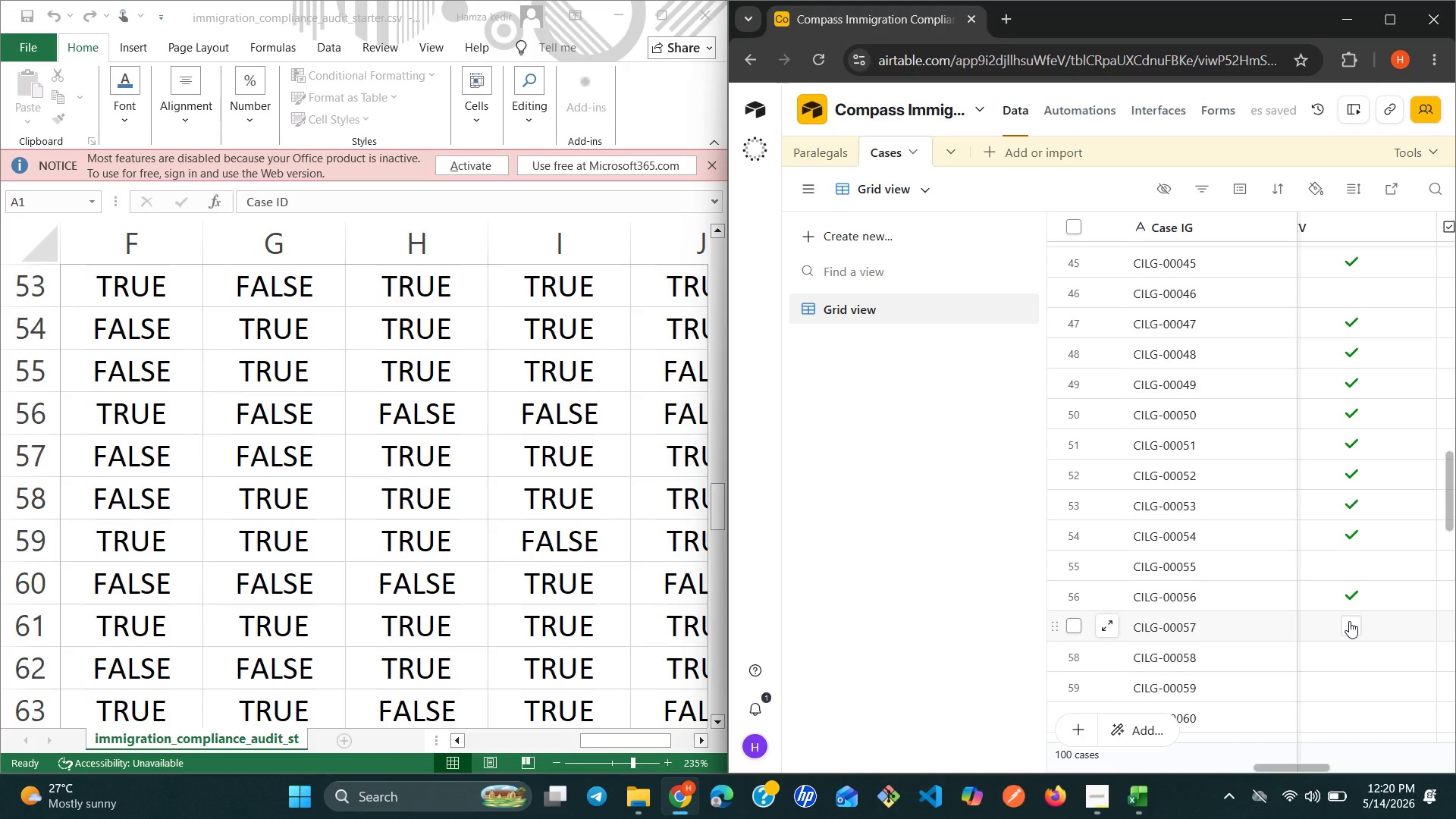 
left_click([1349, 621])
 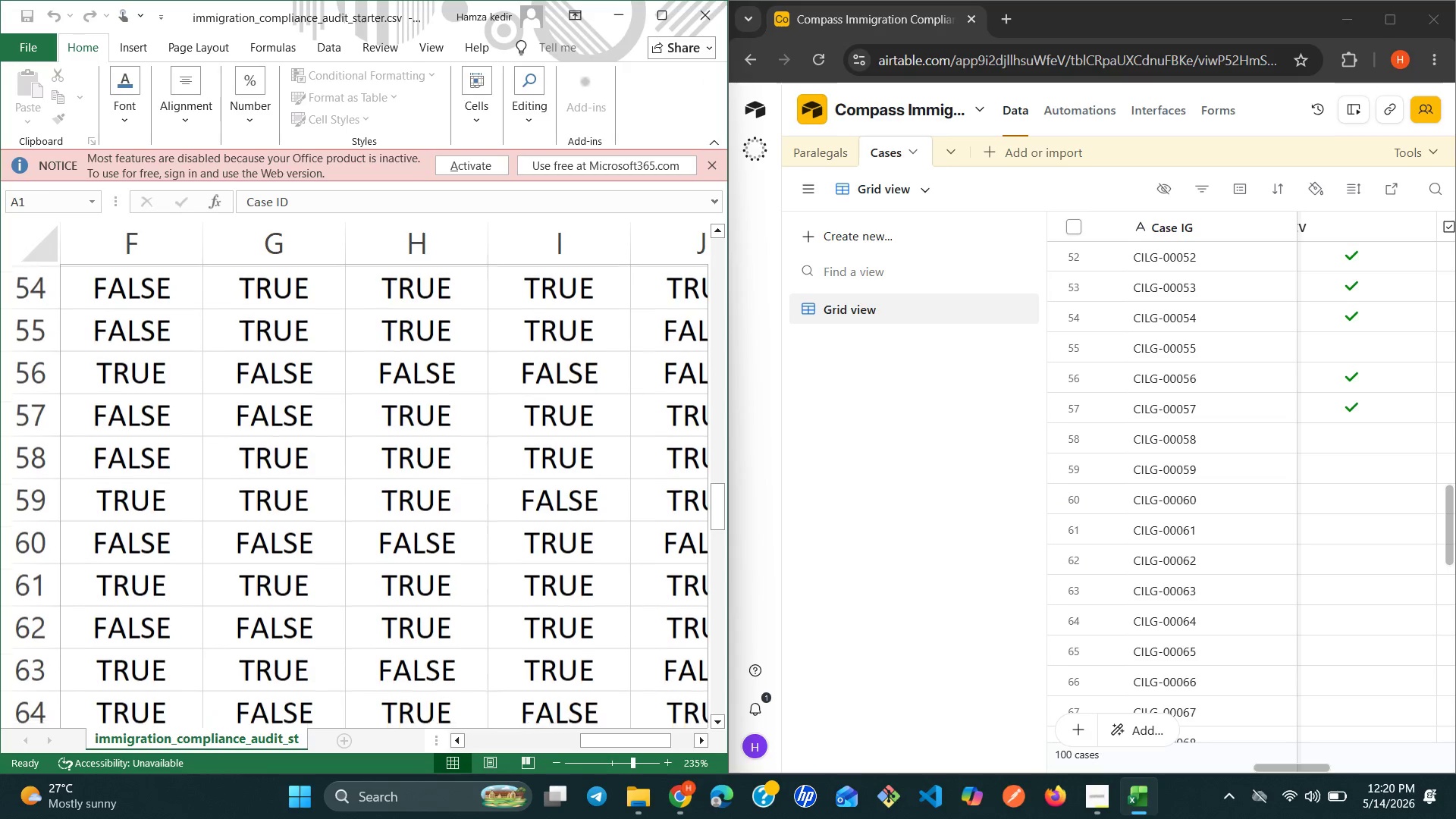 
wait(20.55)
 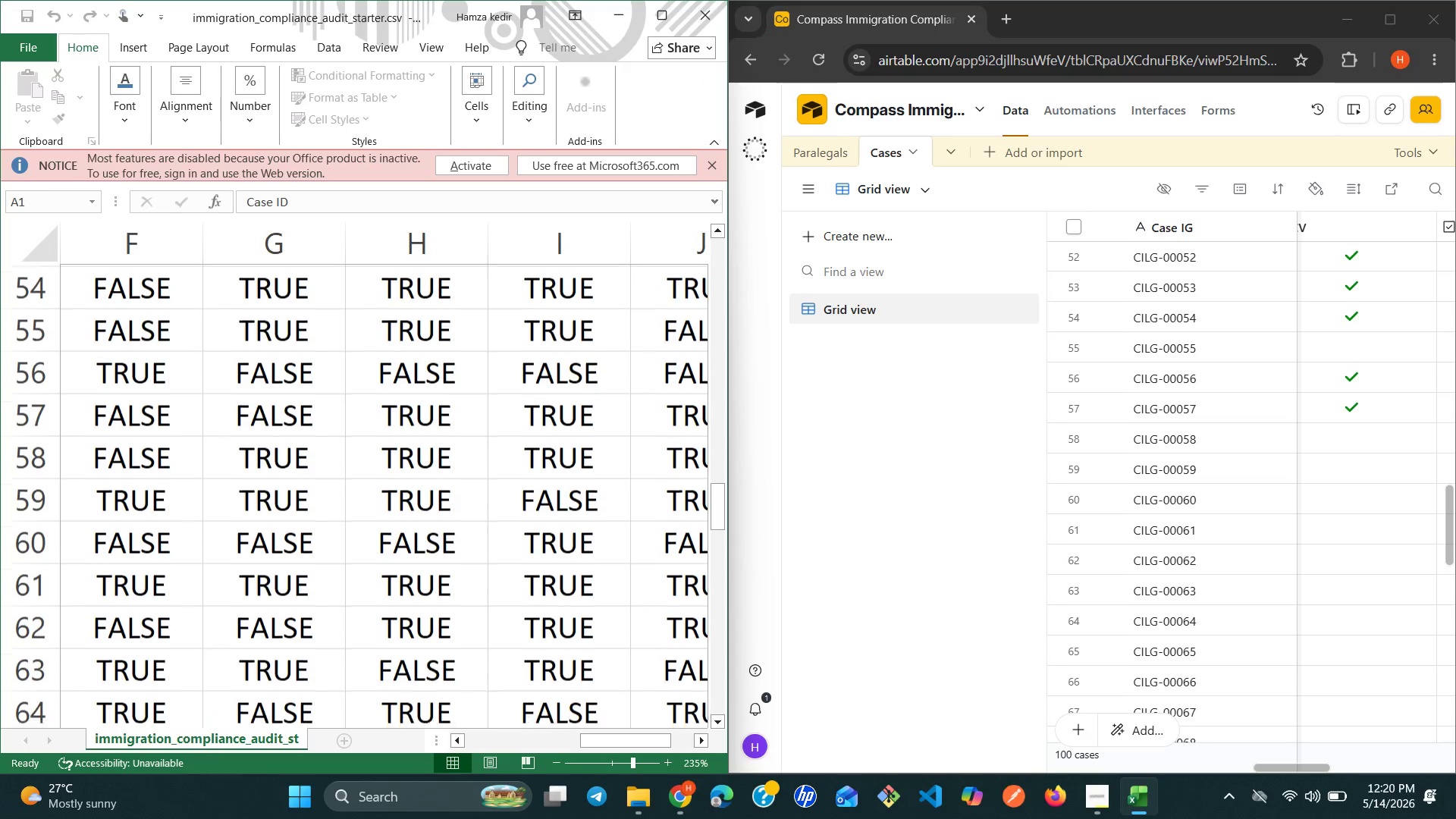 
left_click([1348, 441])
 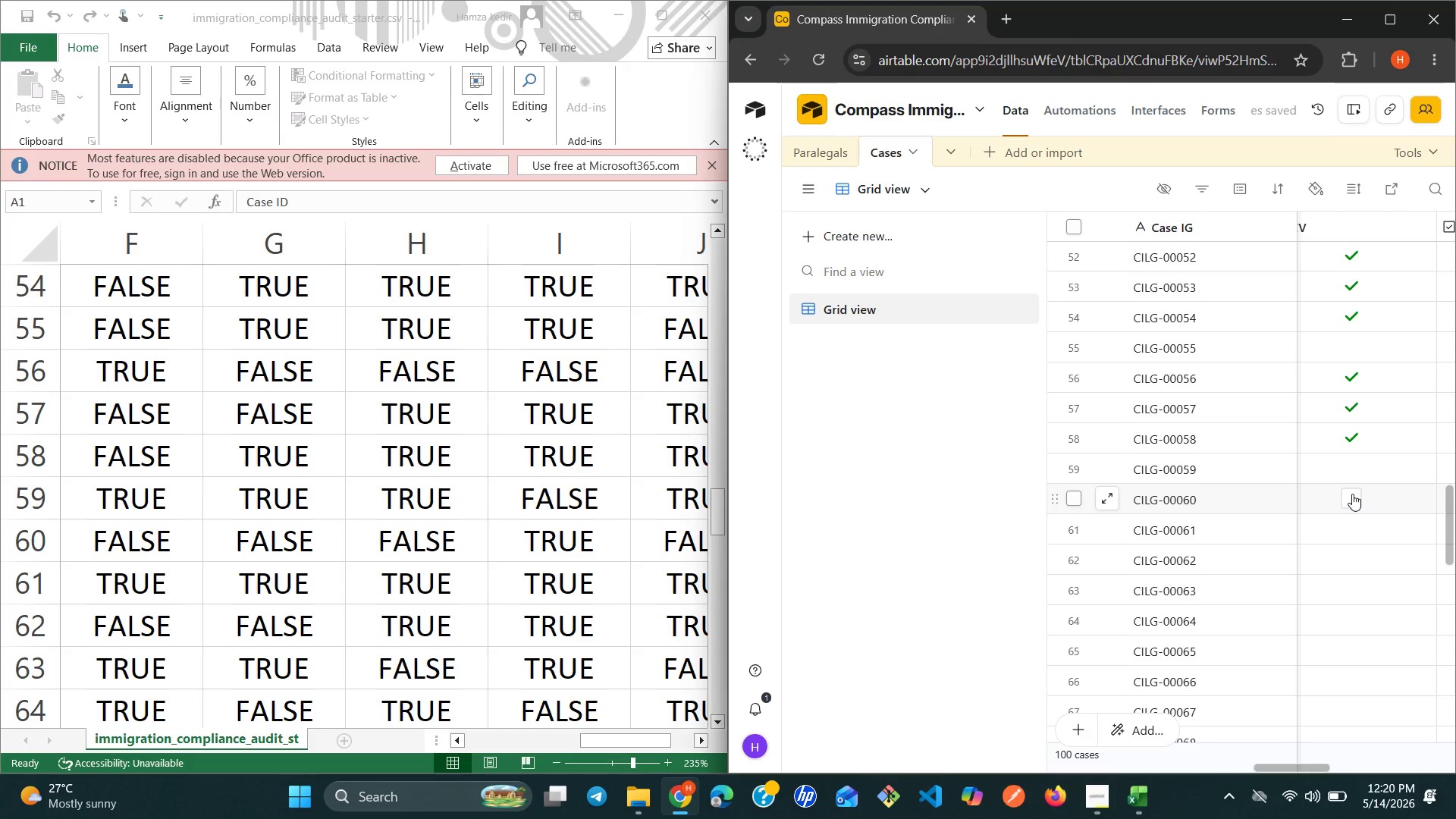 
wait(10.77)
 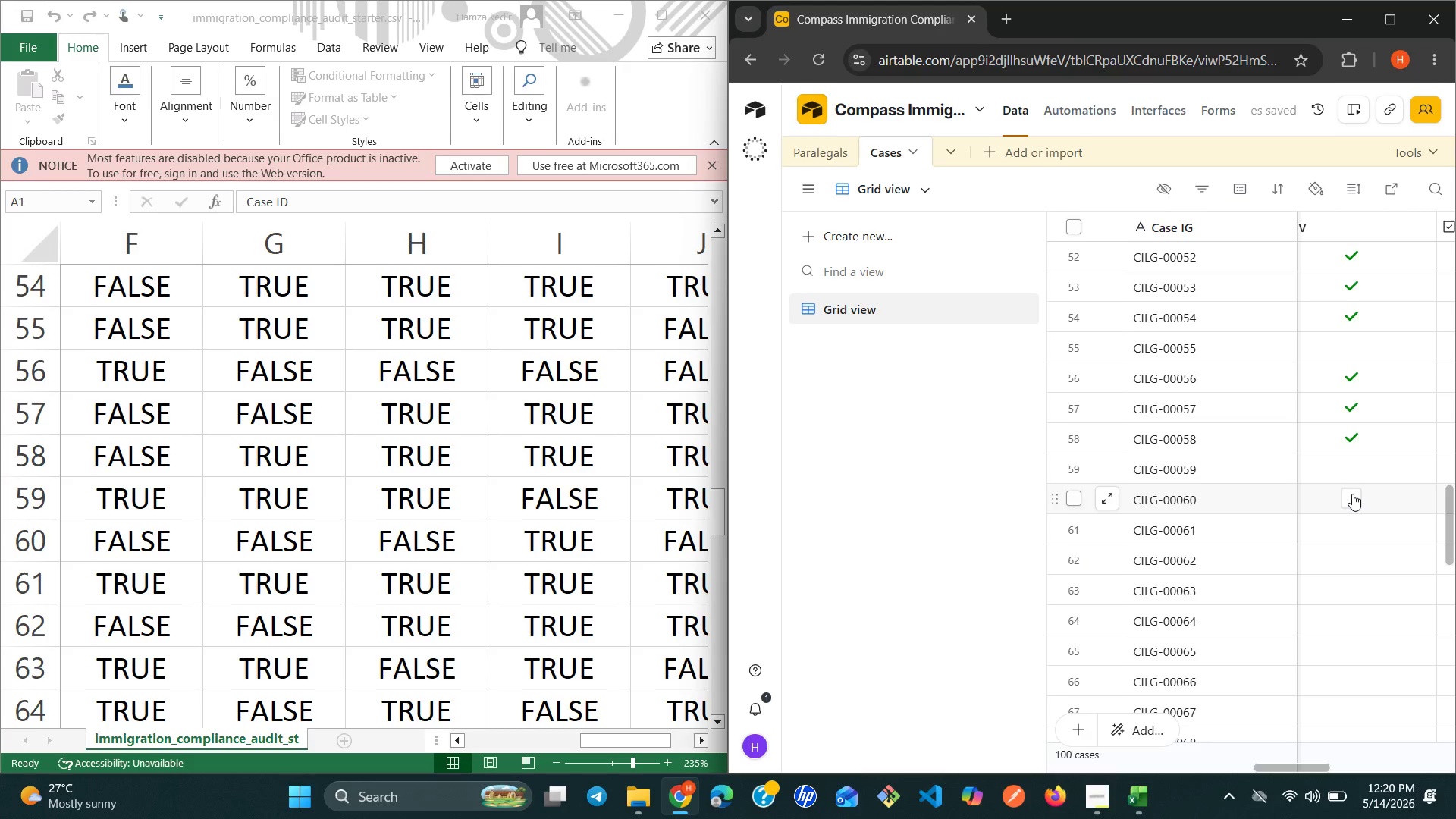 
left_click([1352, 494])
 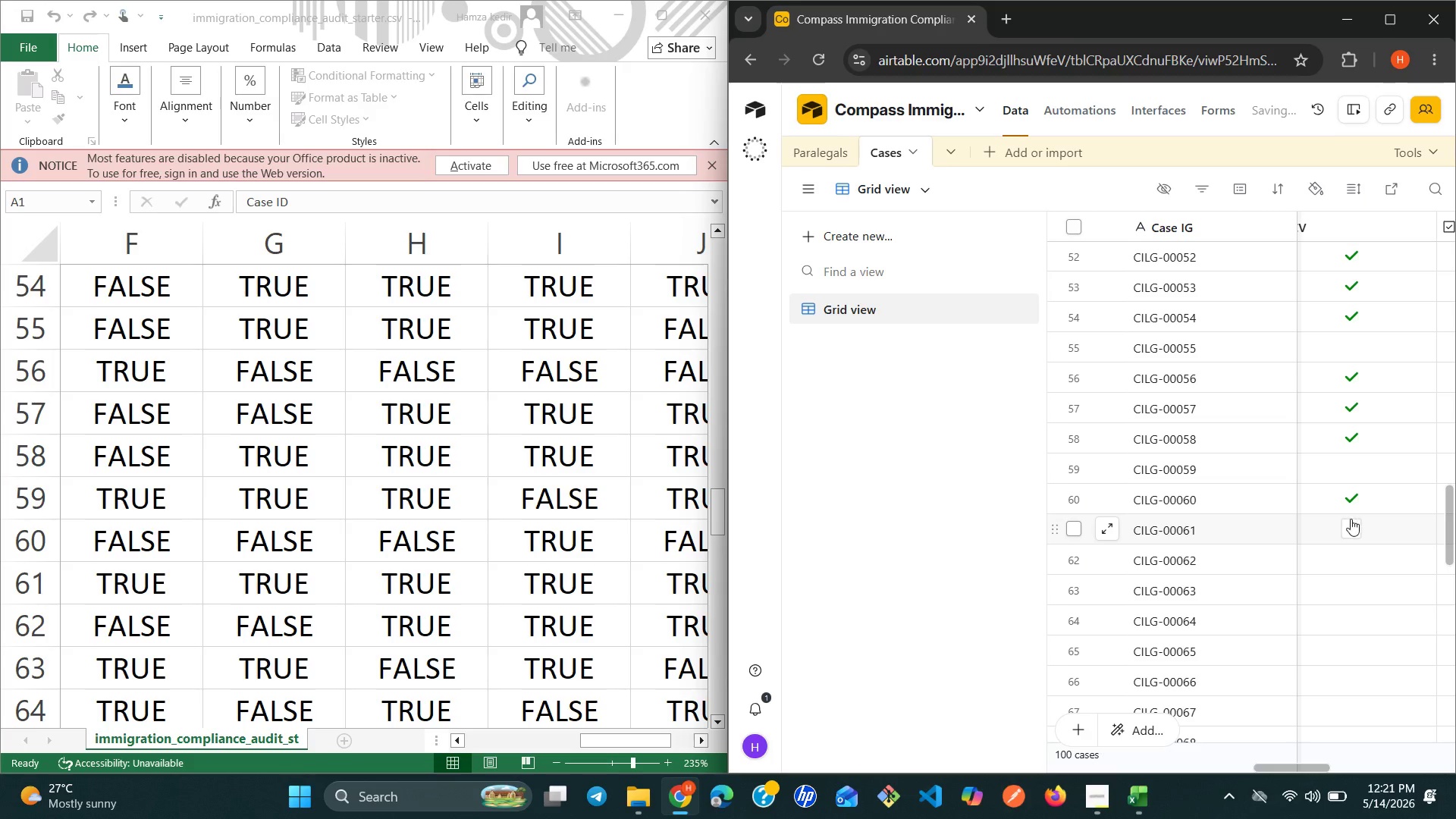 
left_click([1349, 524])
 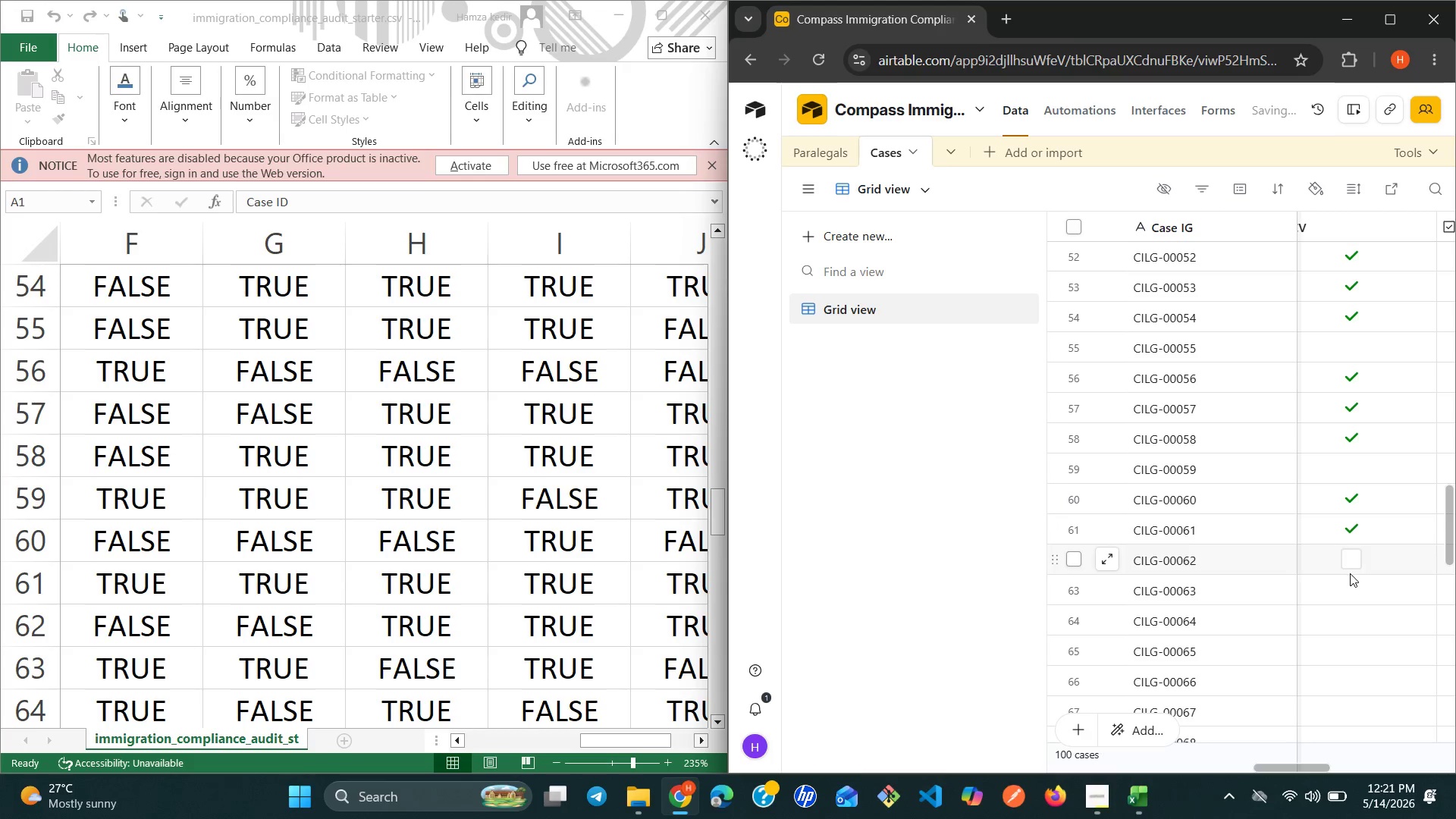 
left_click([1350, 580])
 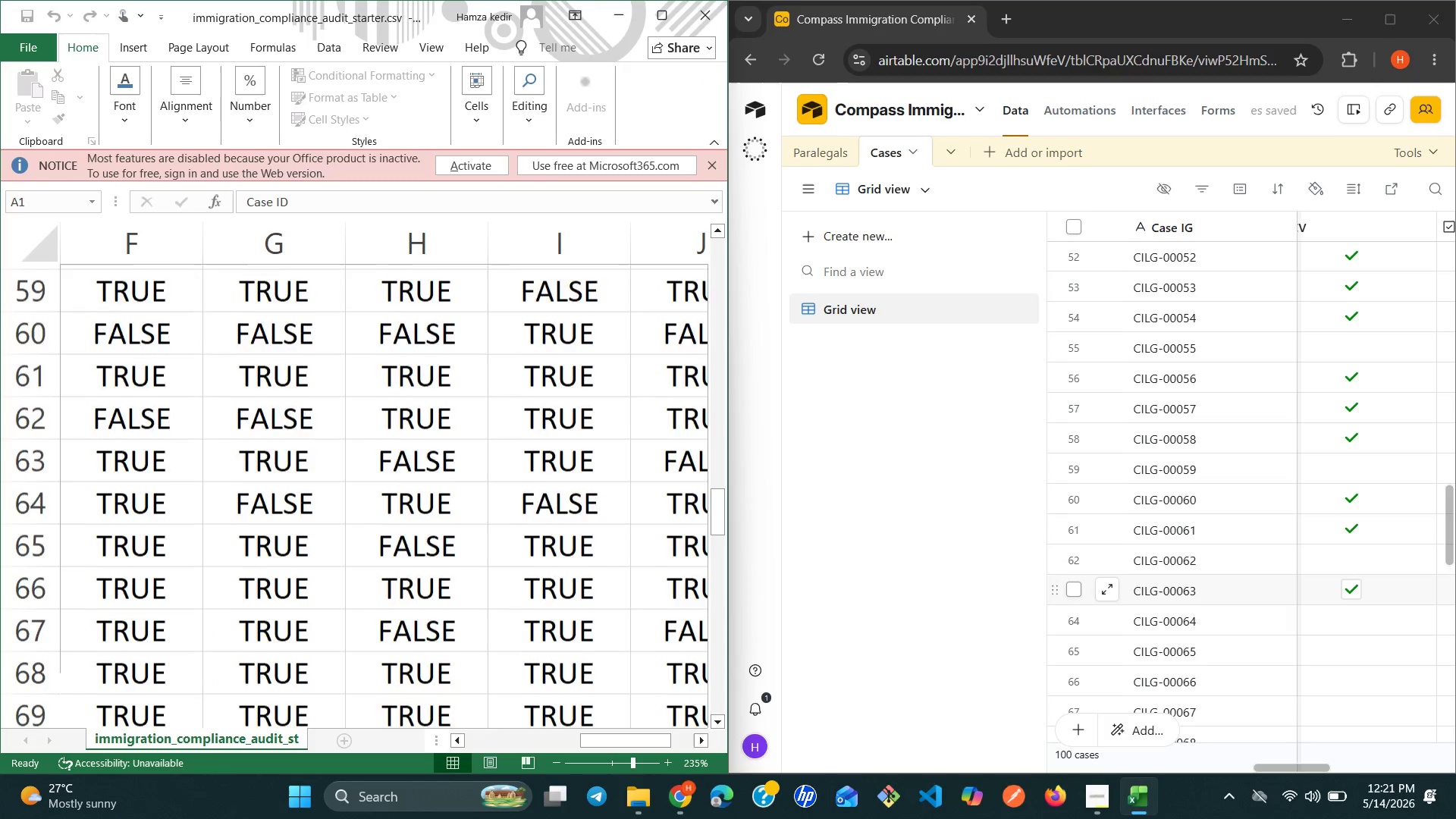 
wait(13.06)
 